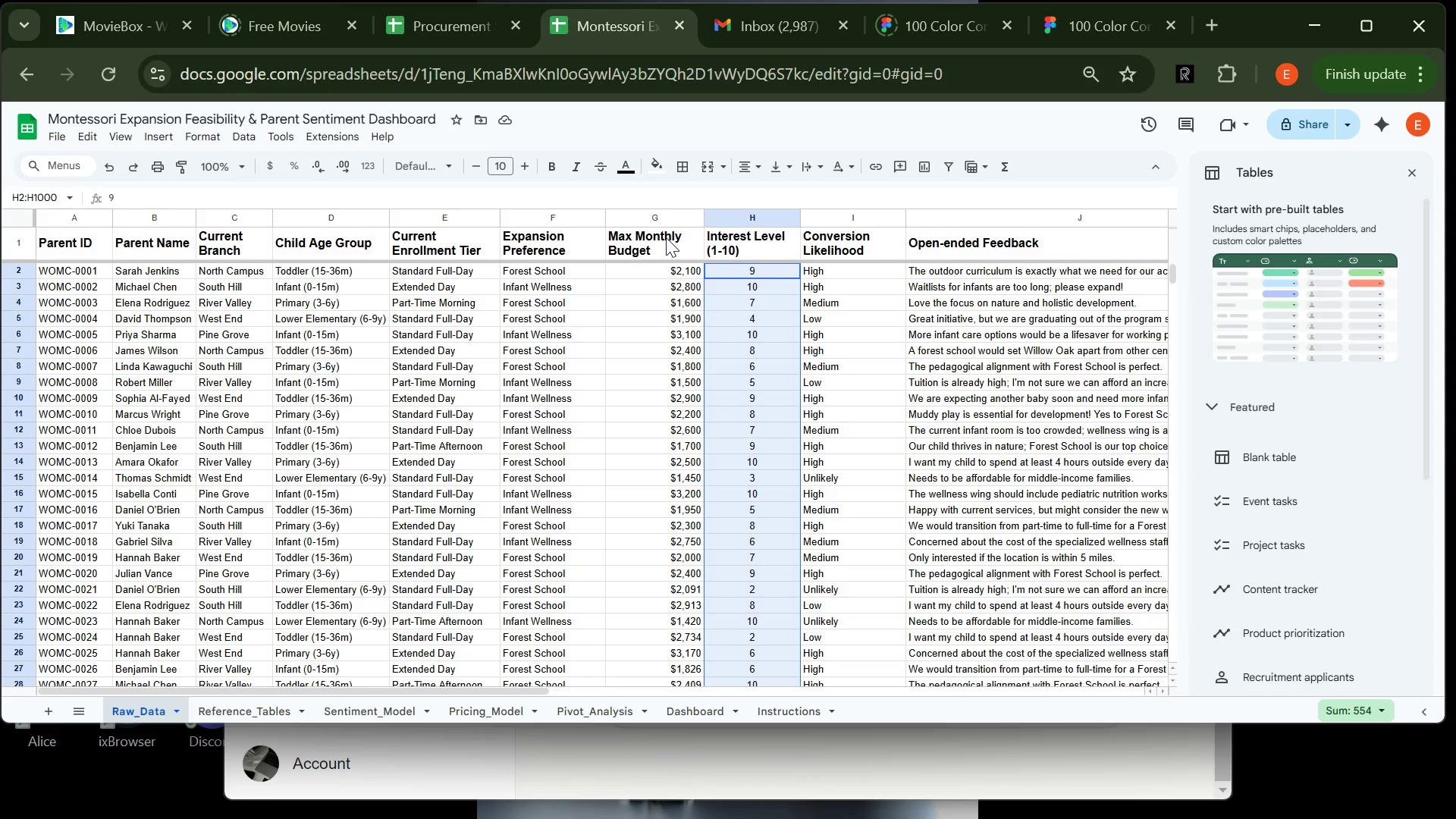 
wait(7.47)
 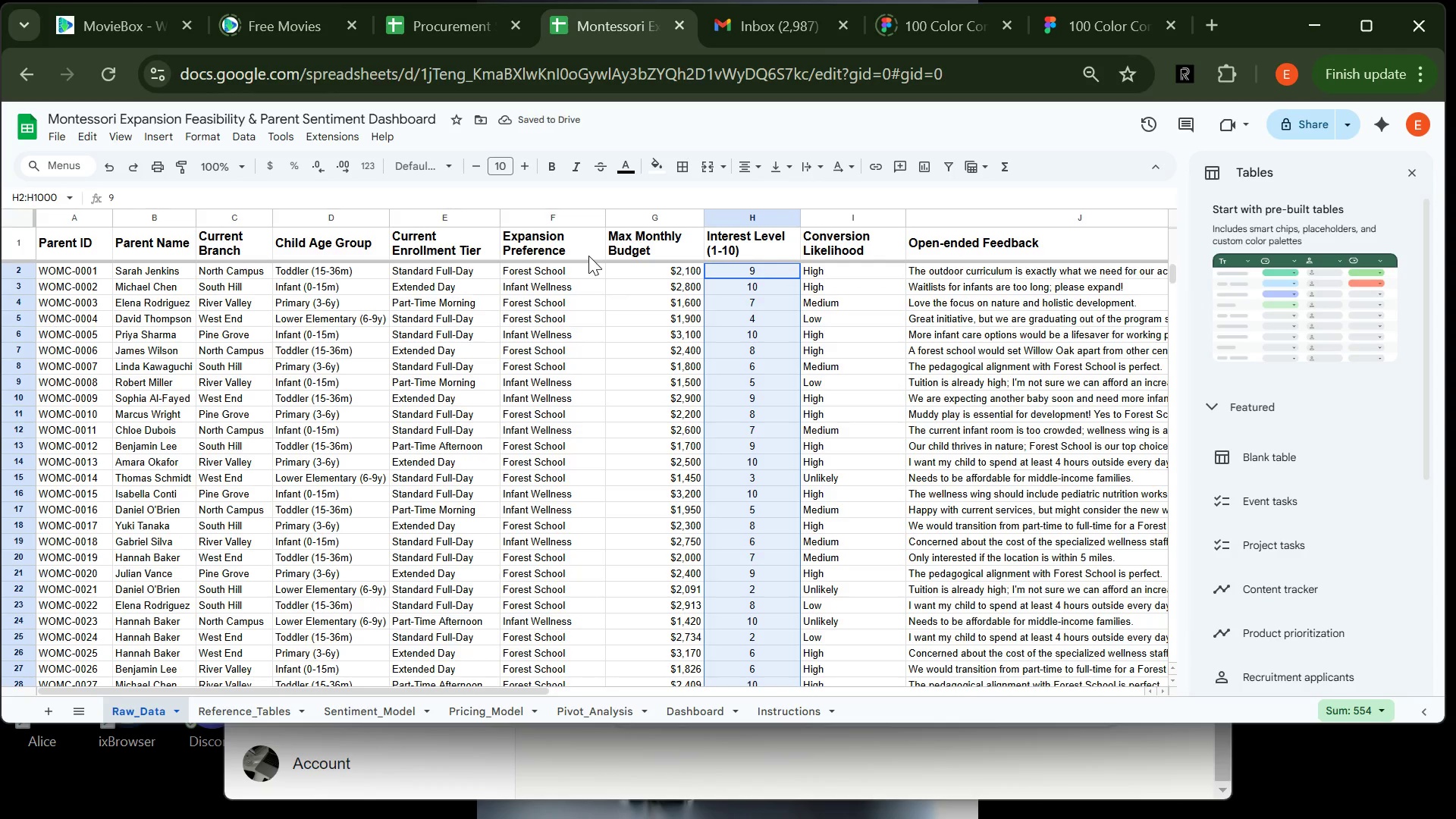 
left_click([661, 221])
 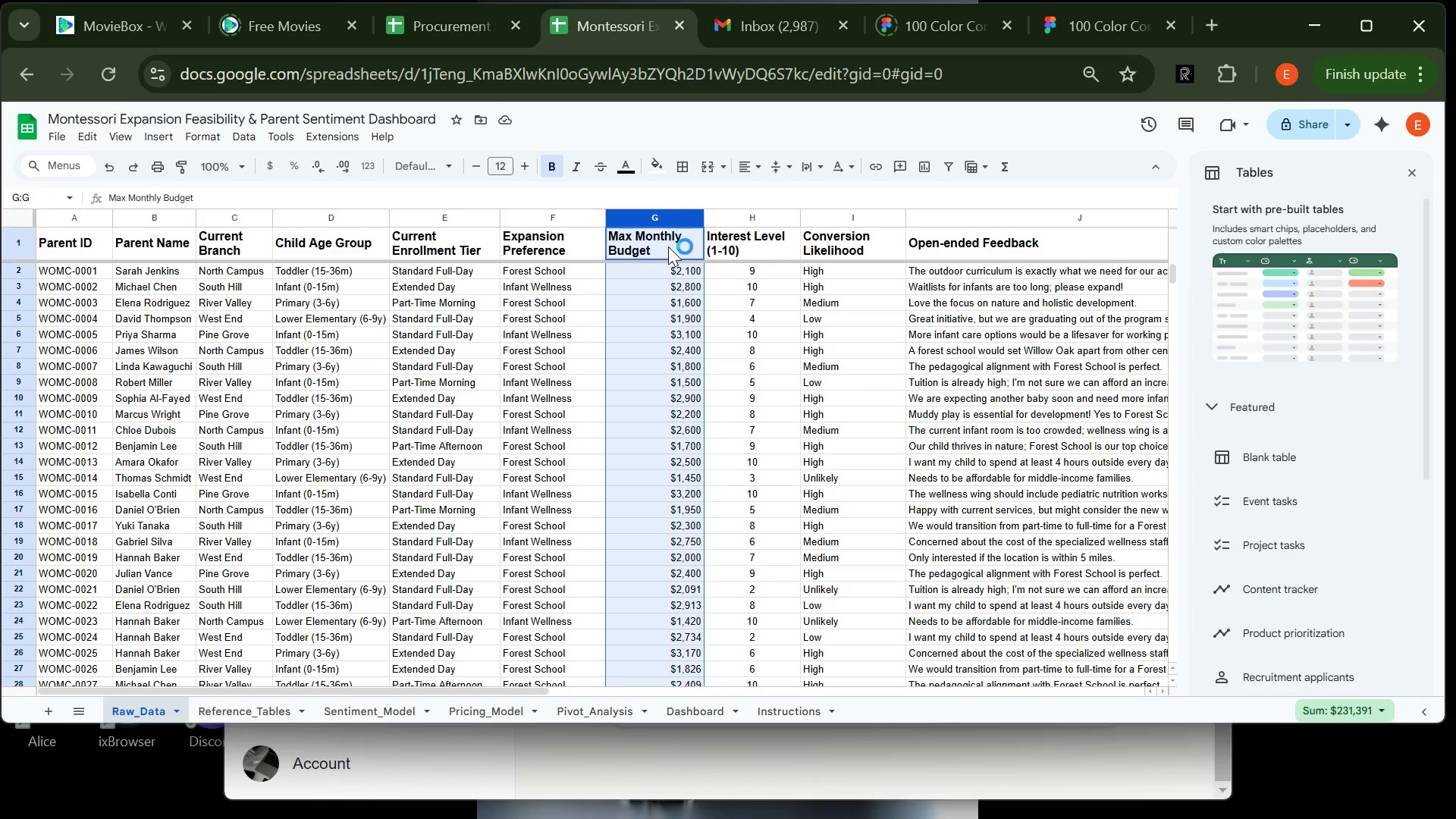 
hold_key(key=ControlLeft, duration=2.12)
left_click([668, 246])
 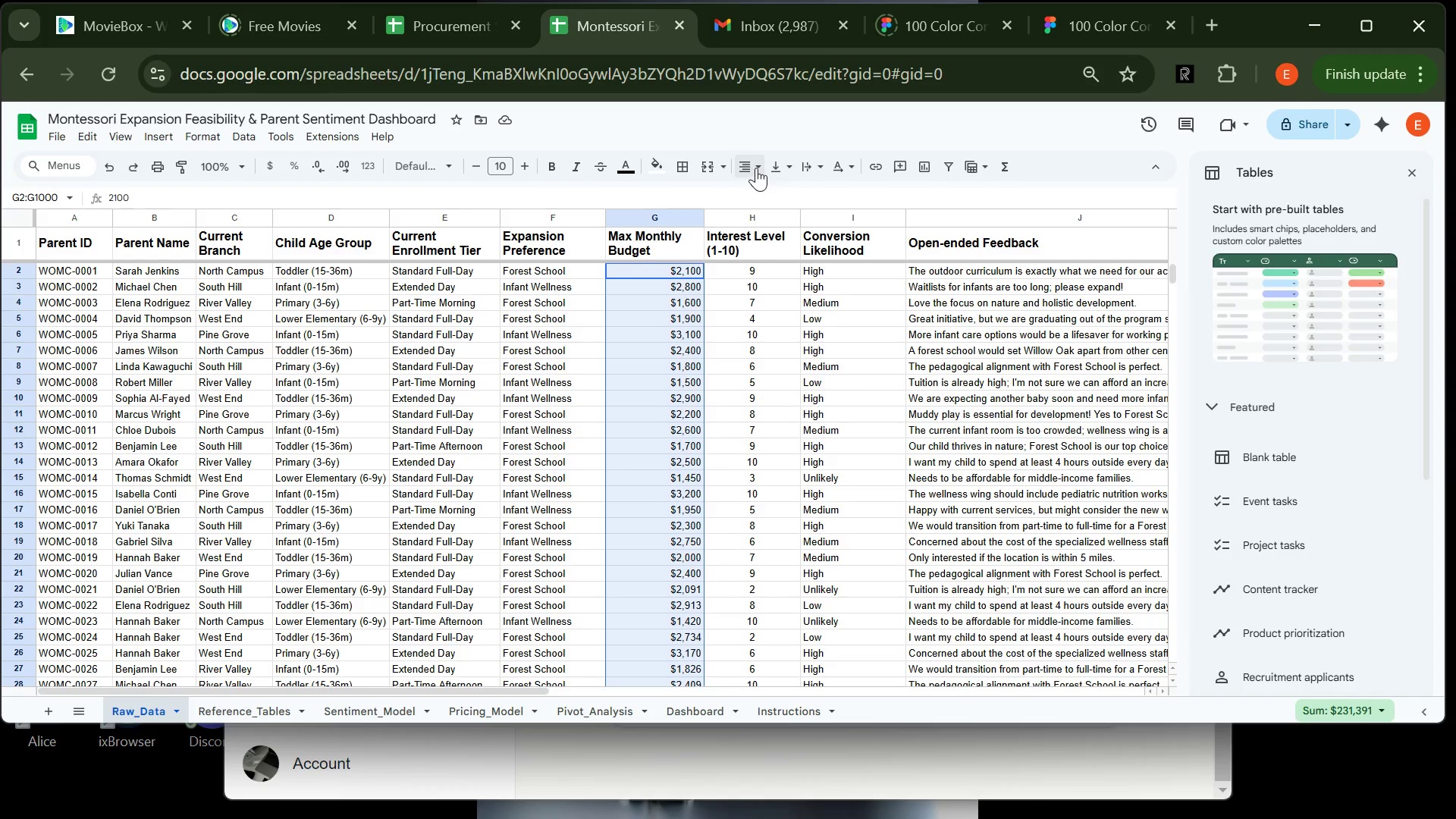 
left_click([756, 168])
 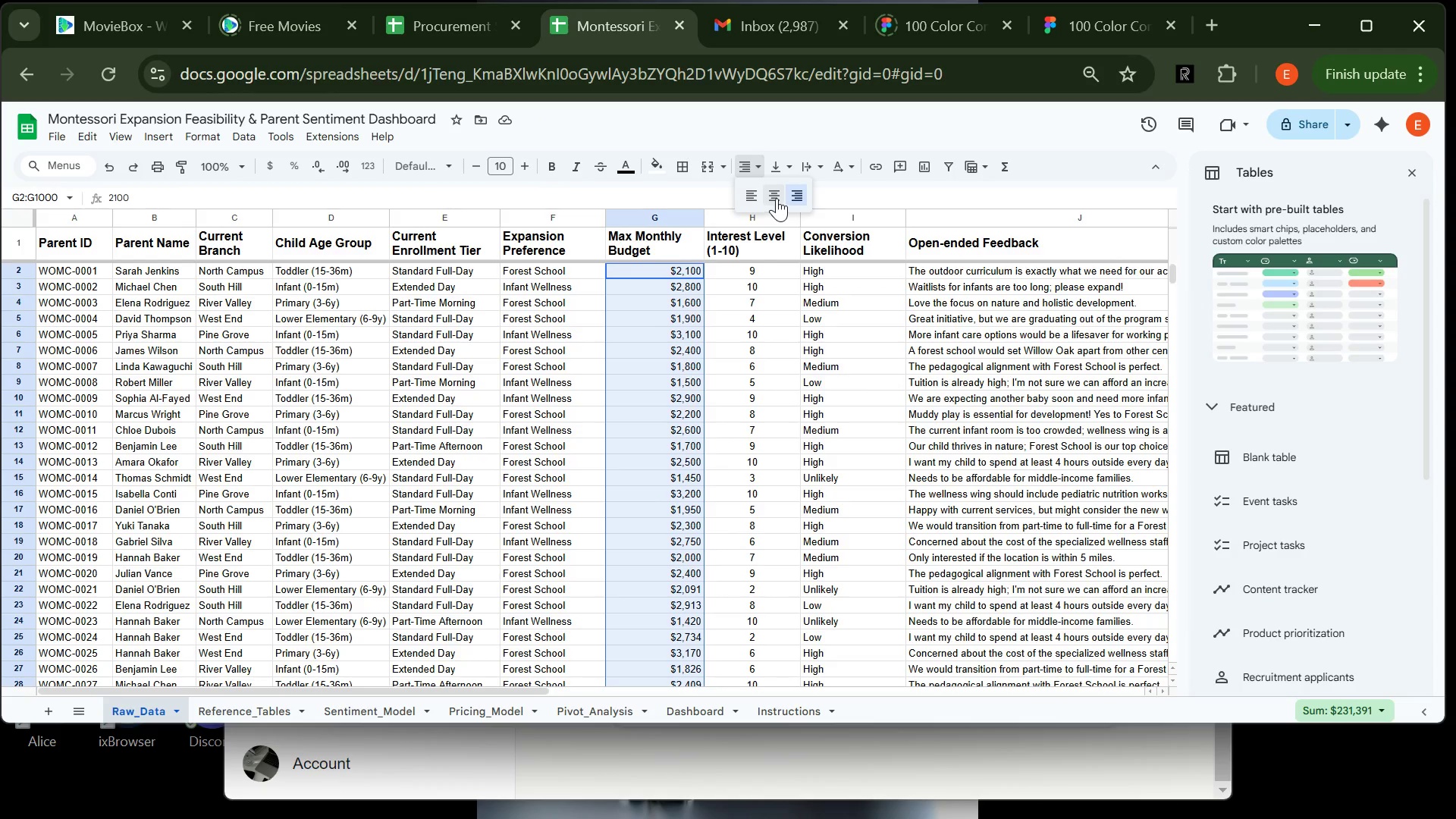 
left_click([777, 198])
 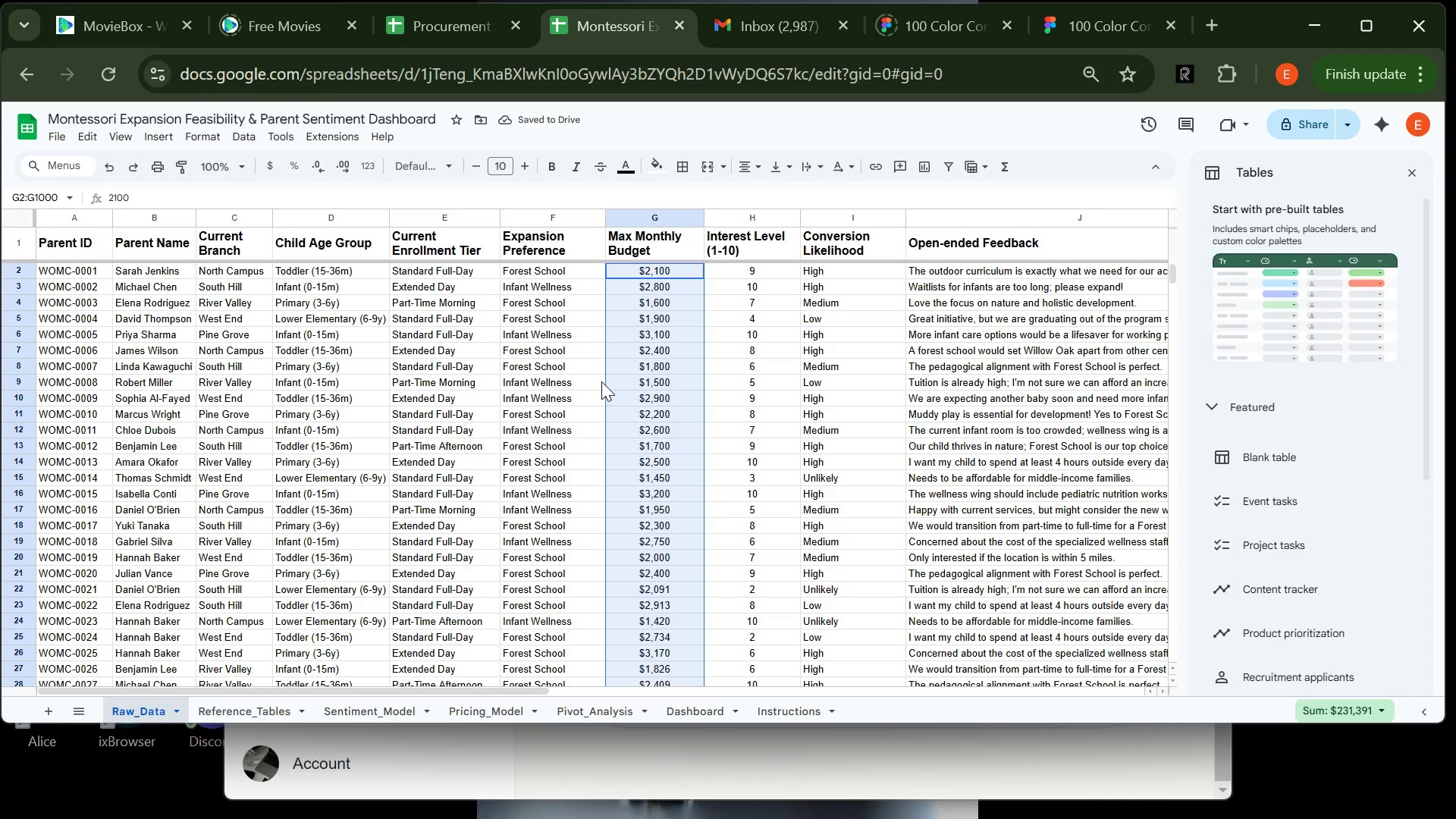 
wait(8.25)
 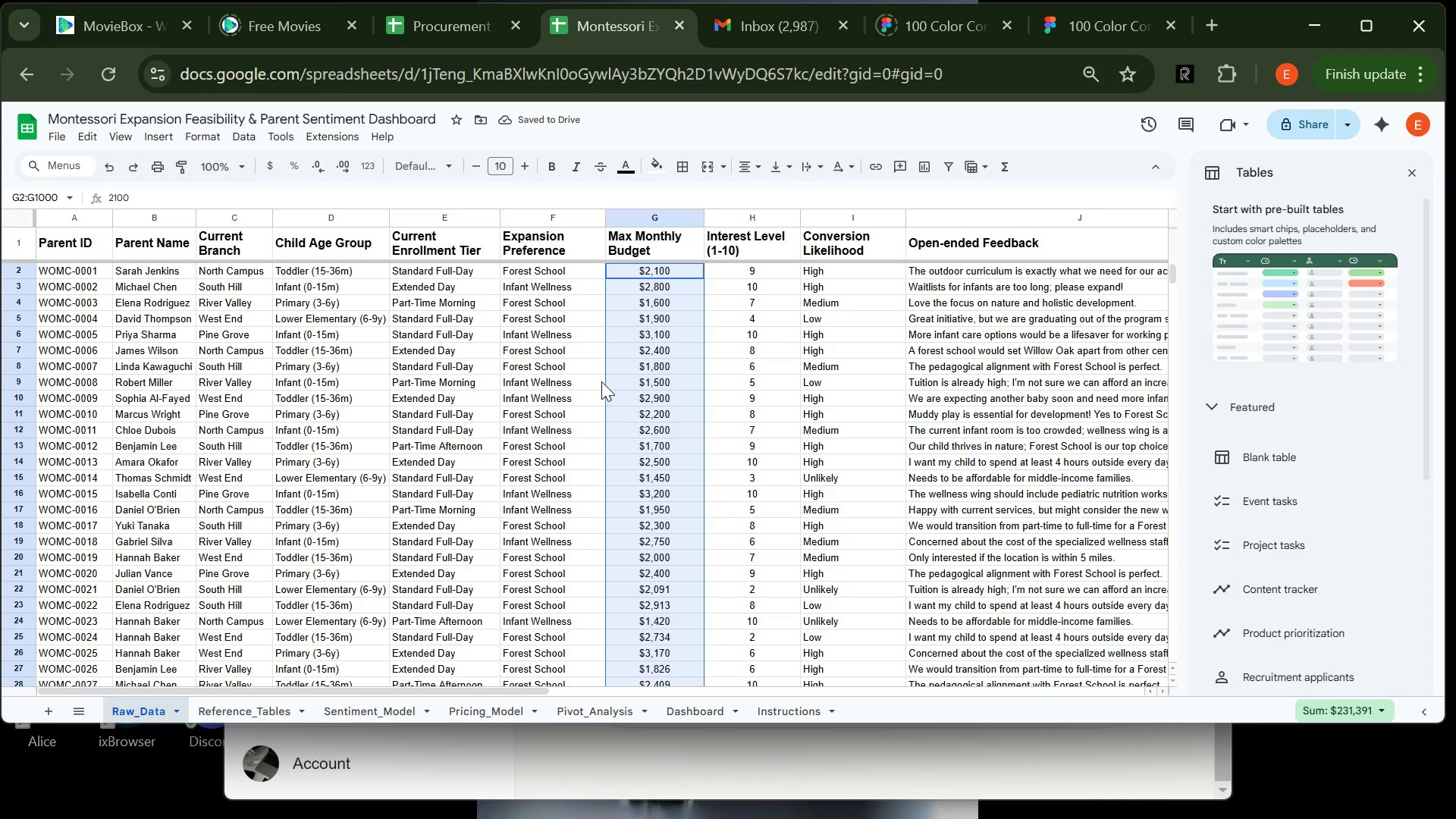 
left_click([746, 332])
 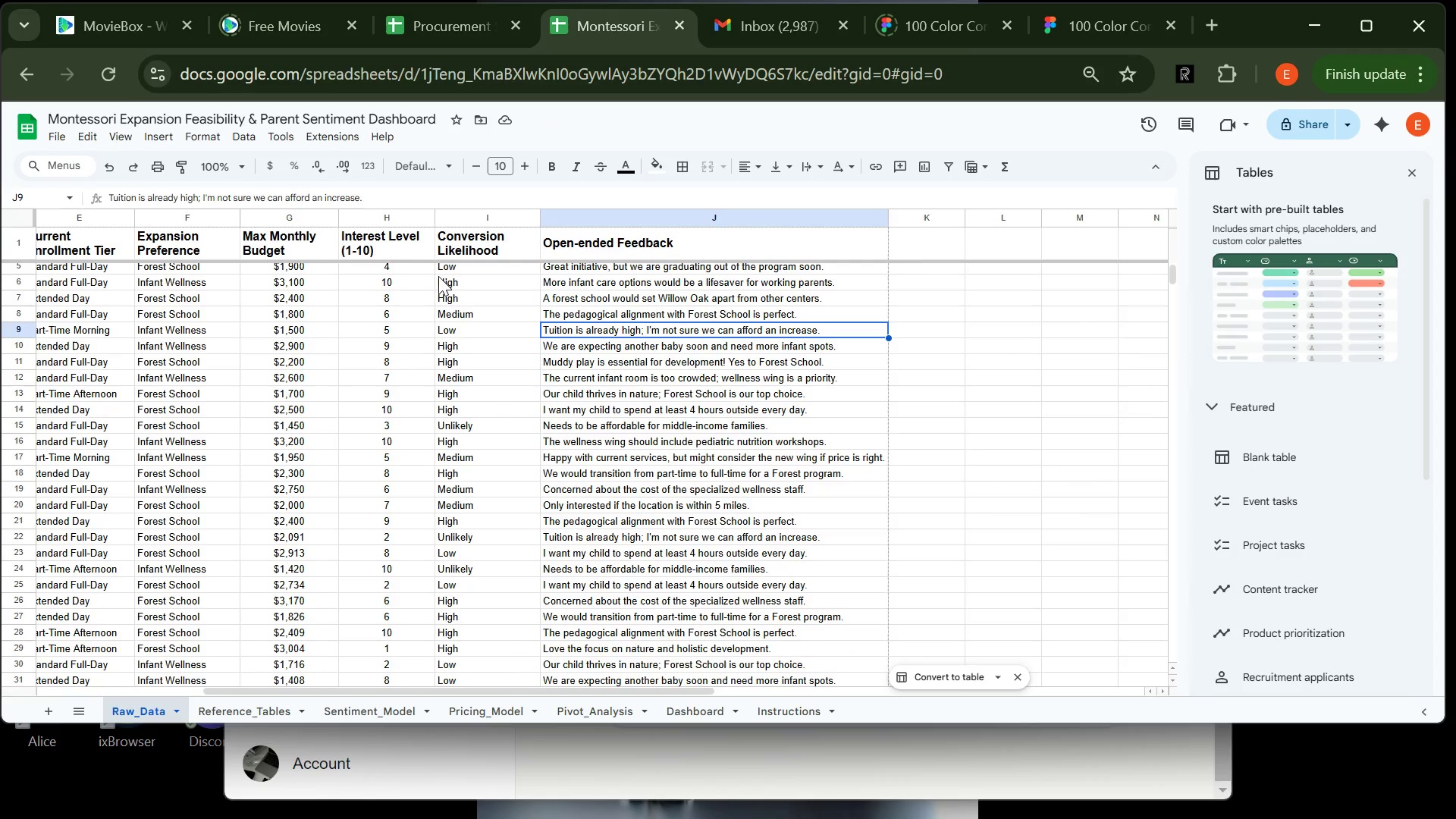 
left_click([375, 215])
 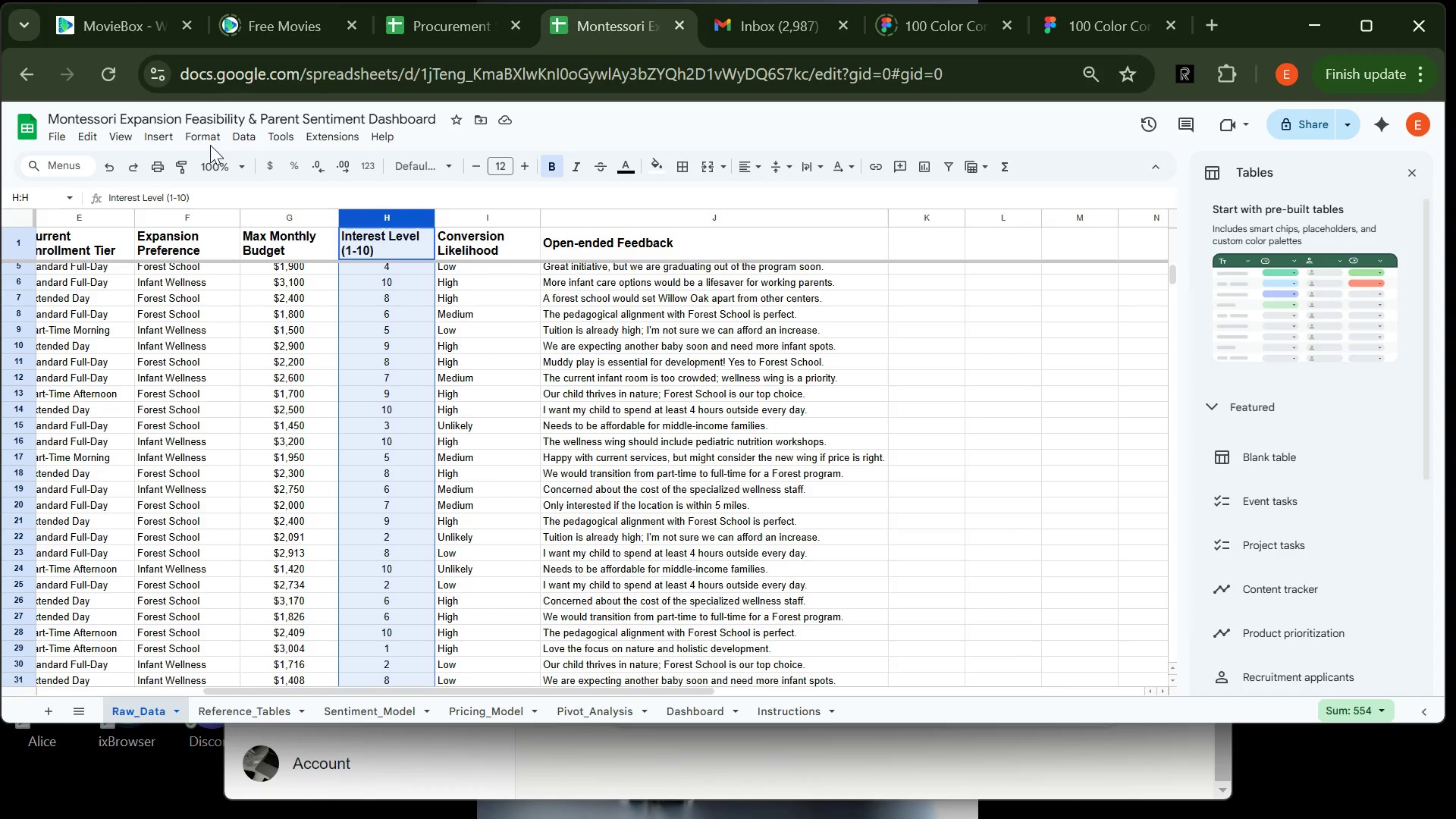 
left_click([206, 143])
 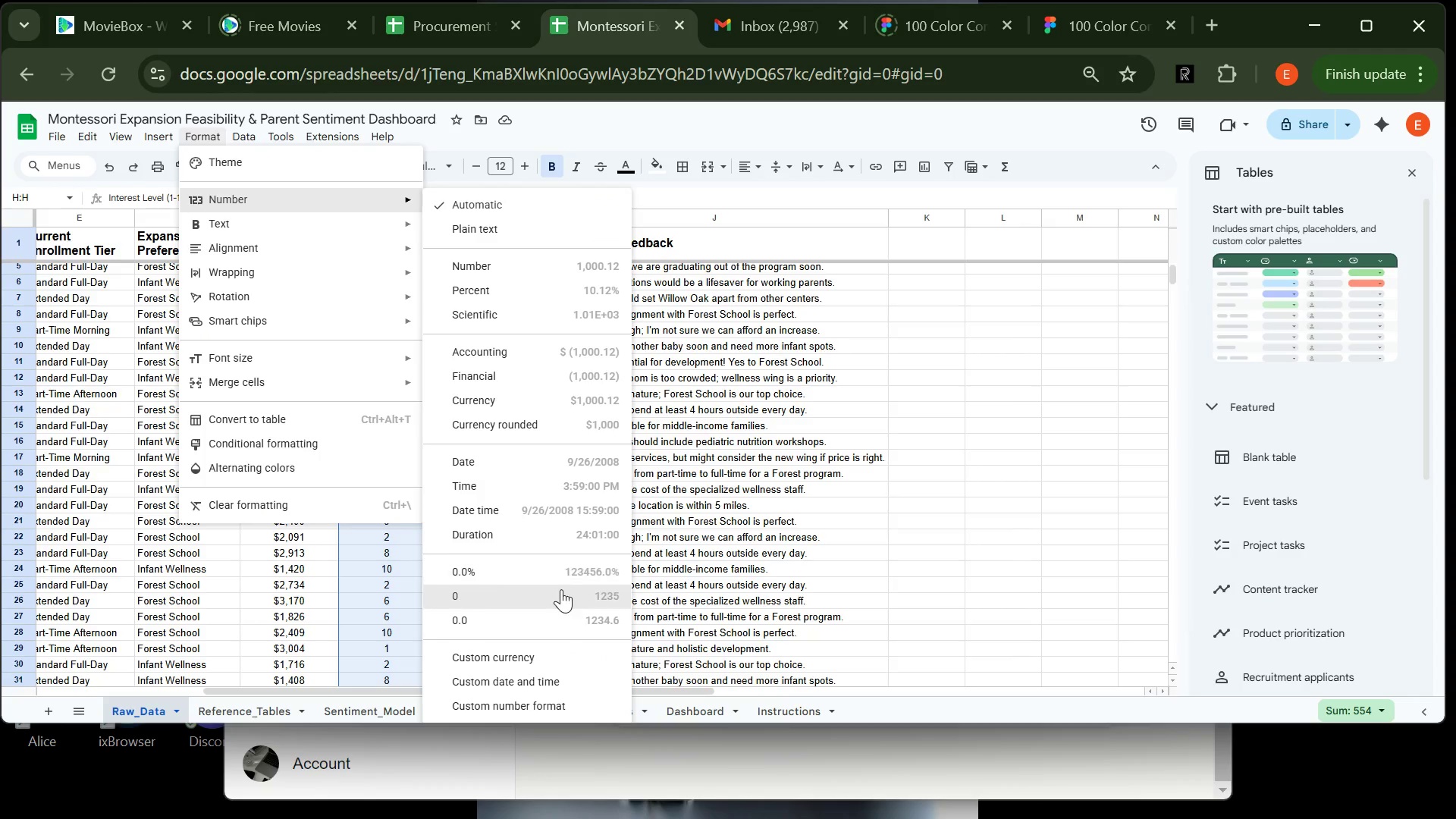 
left_click([561, 592])
 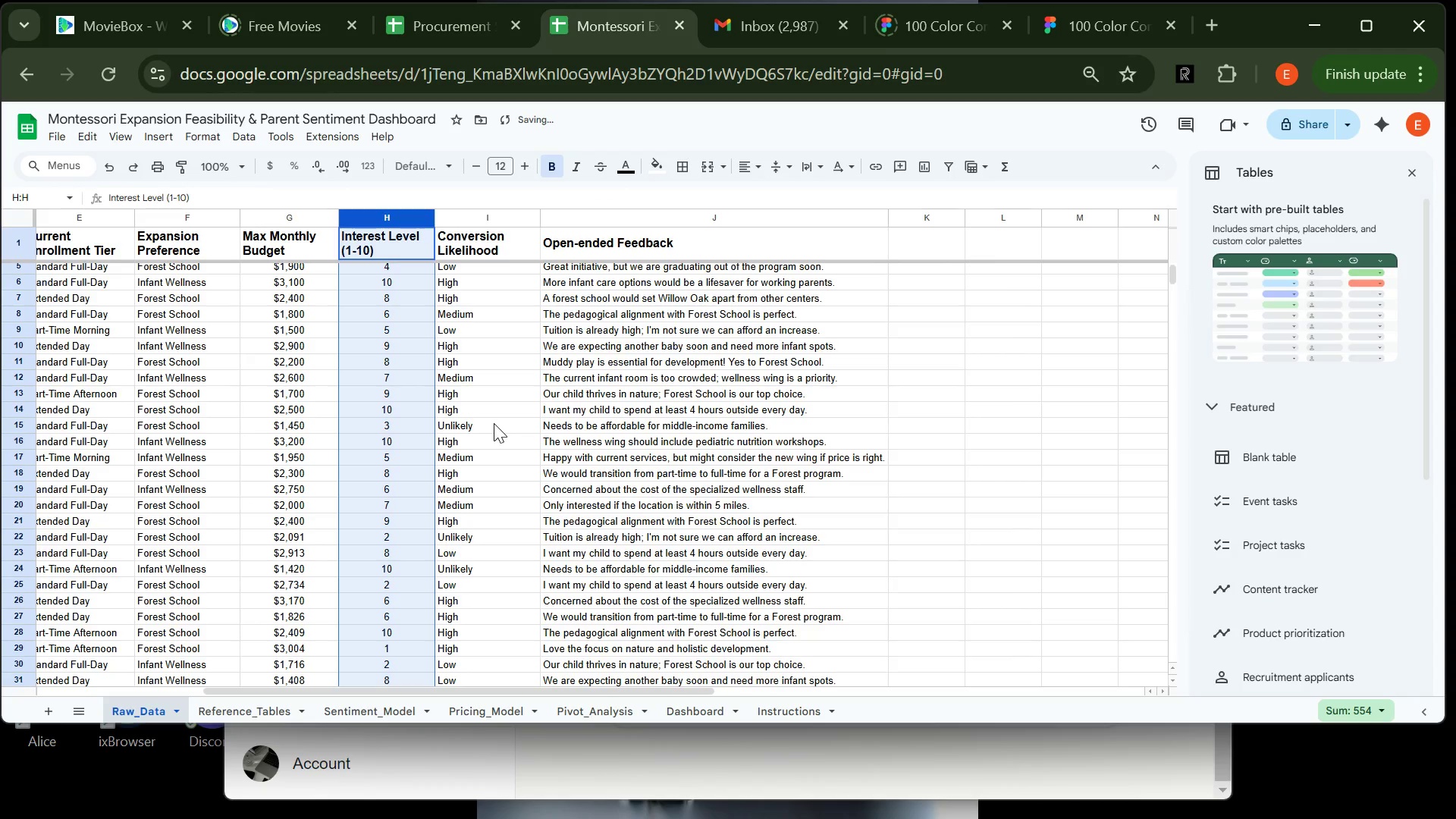 
left_click([494, 423])
 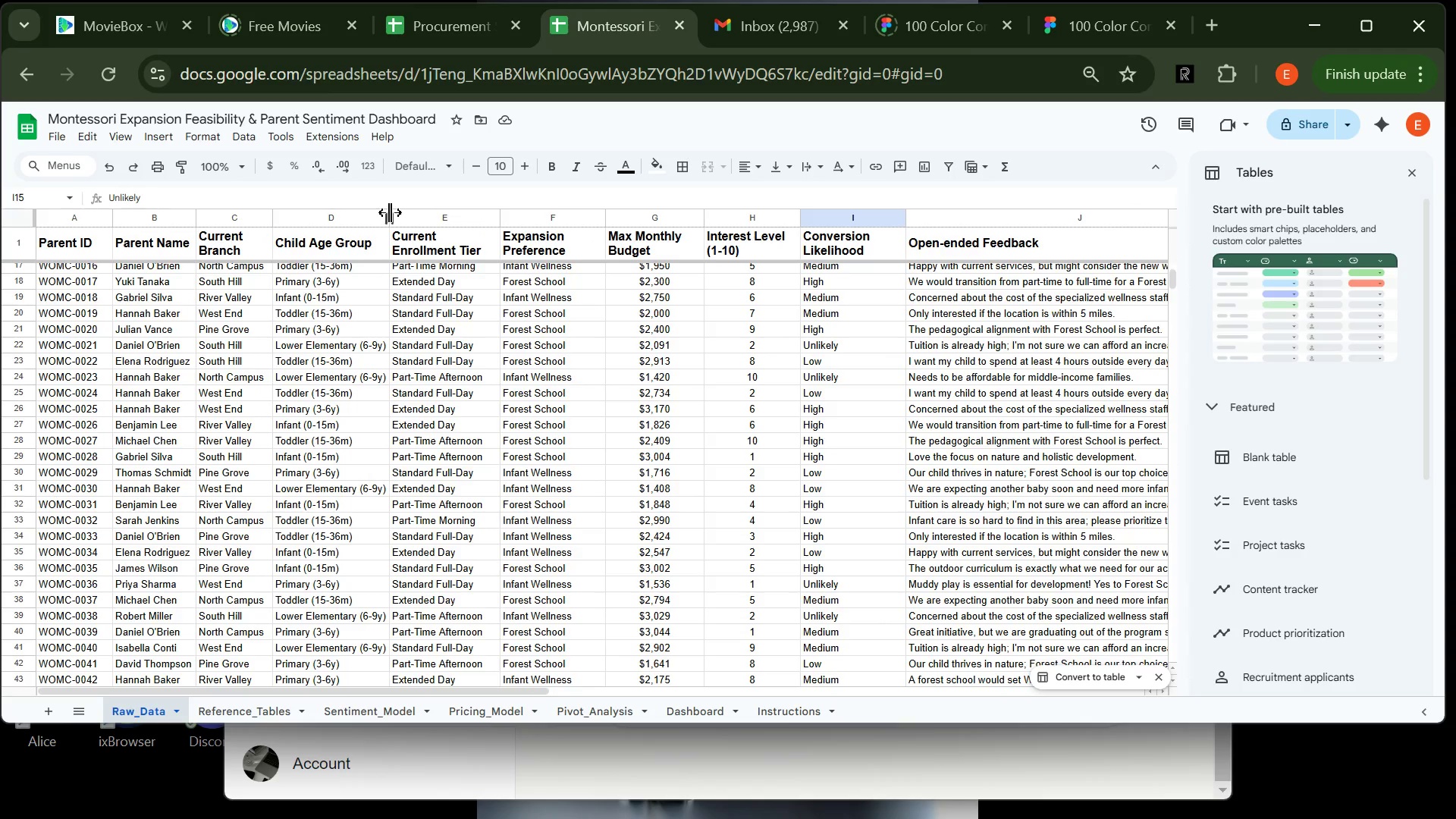 
wait(12.53)
 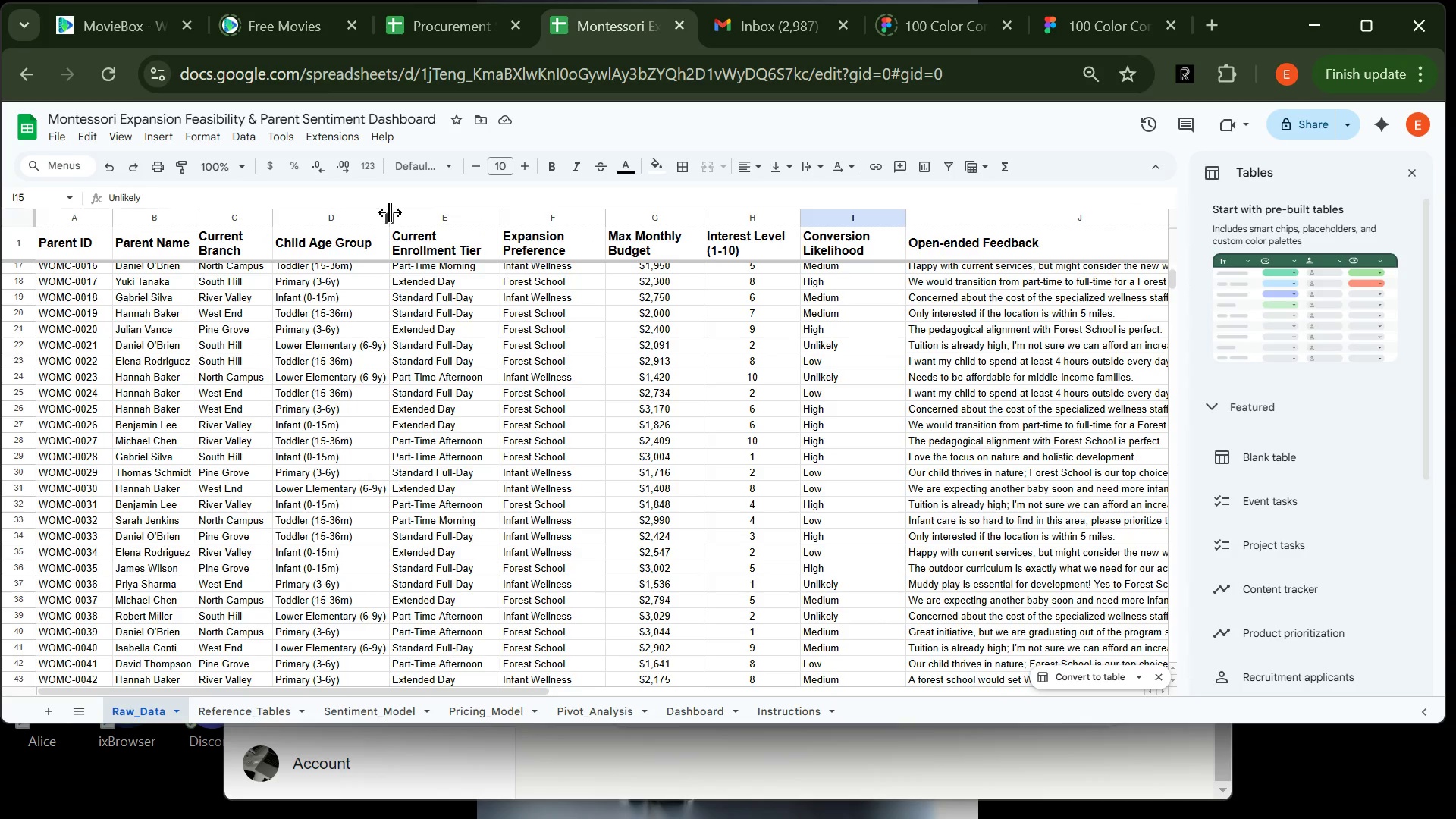 
left_click([306, 372])
 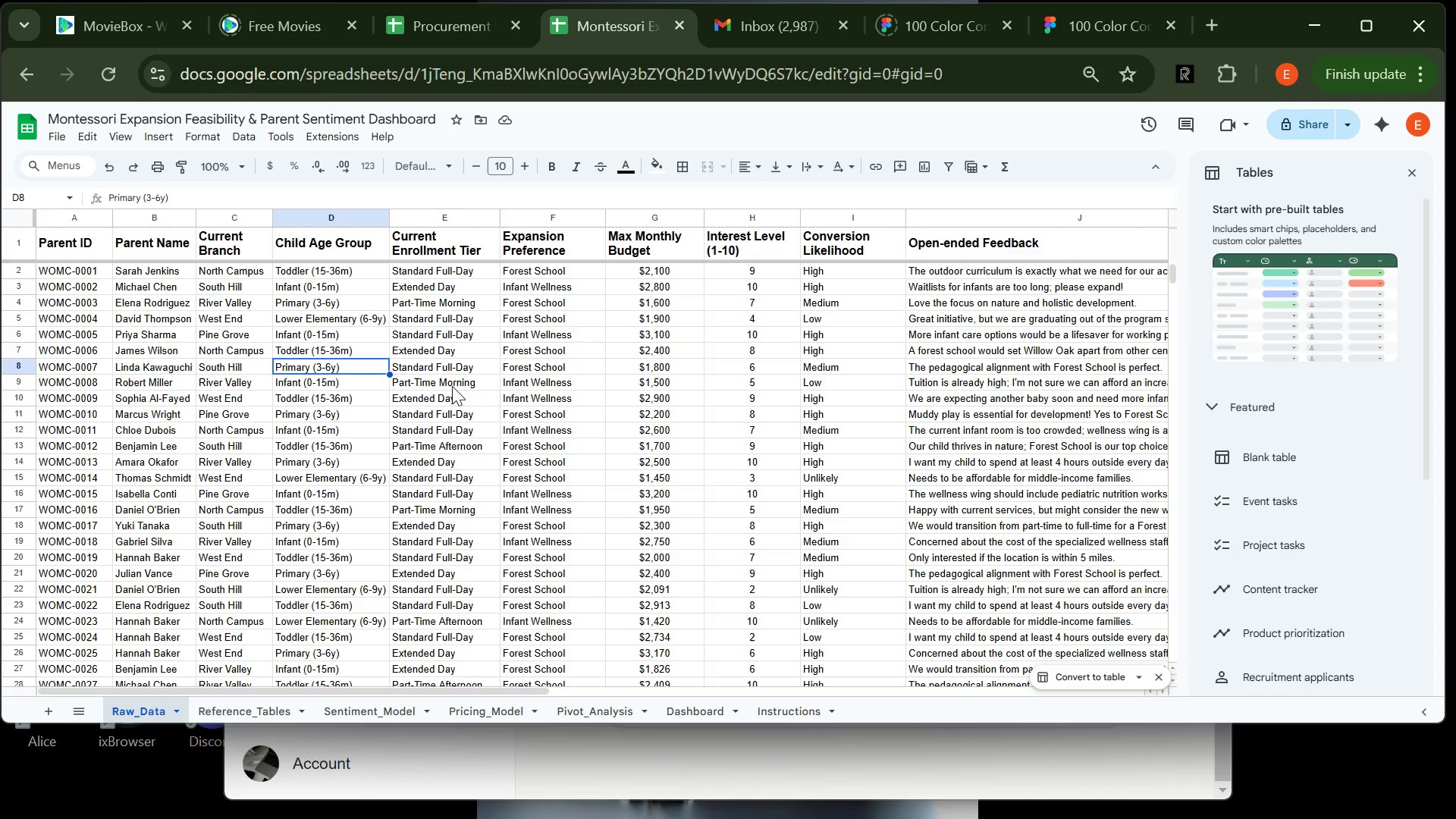 
wait(12.14)
 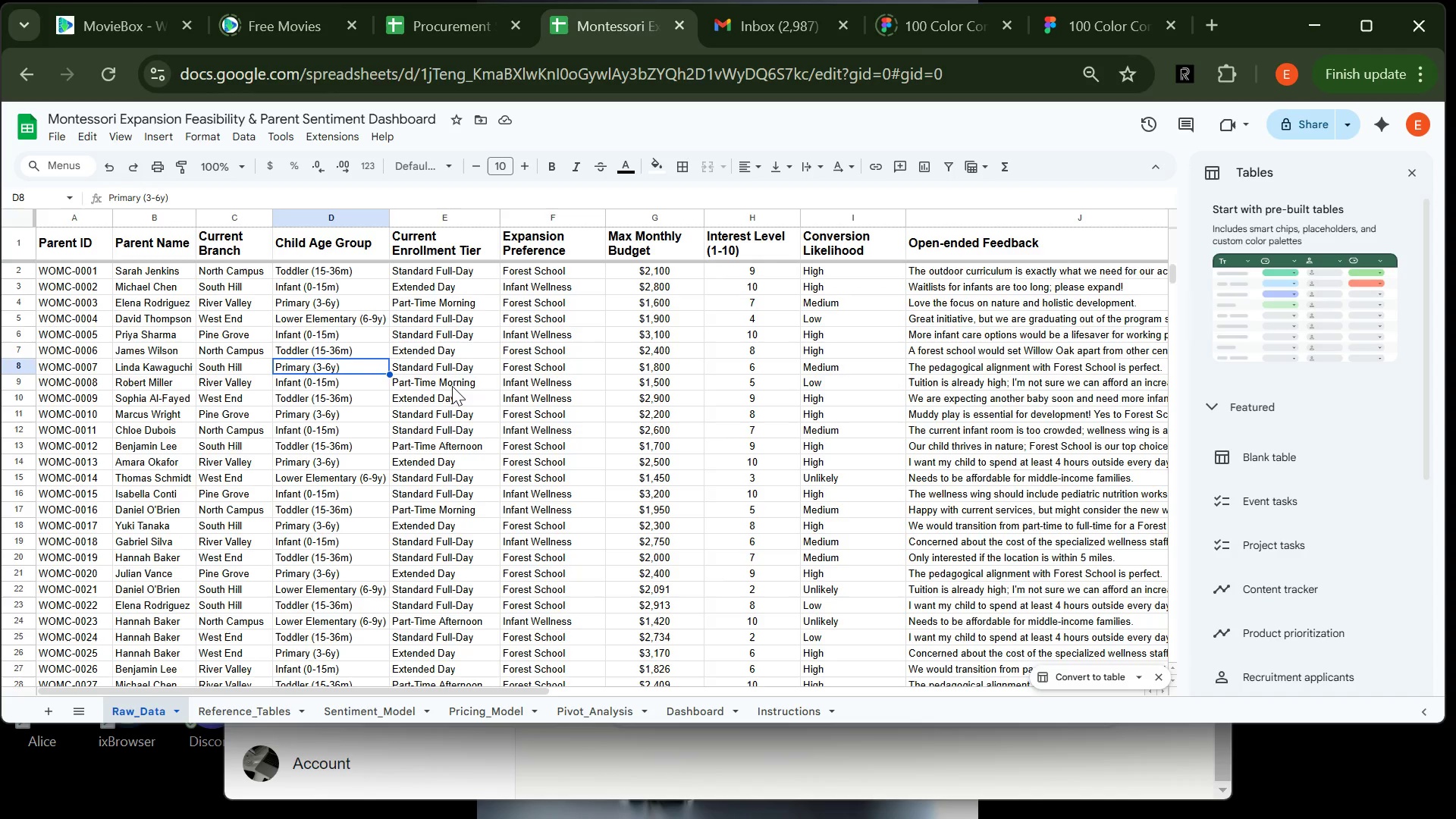 
left_click([233, 716])
 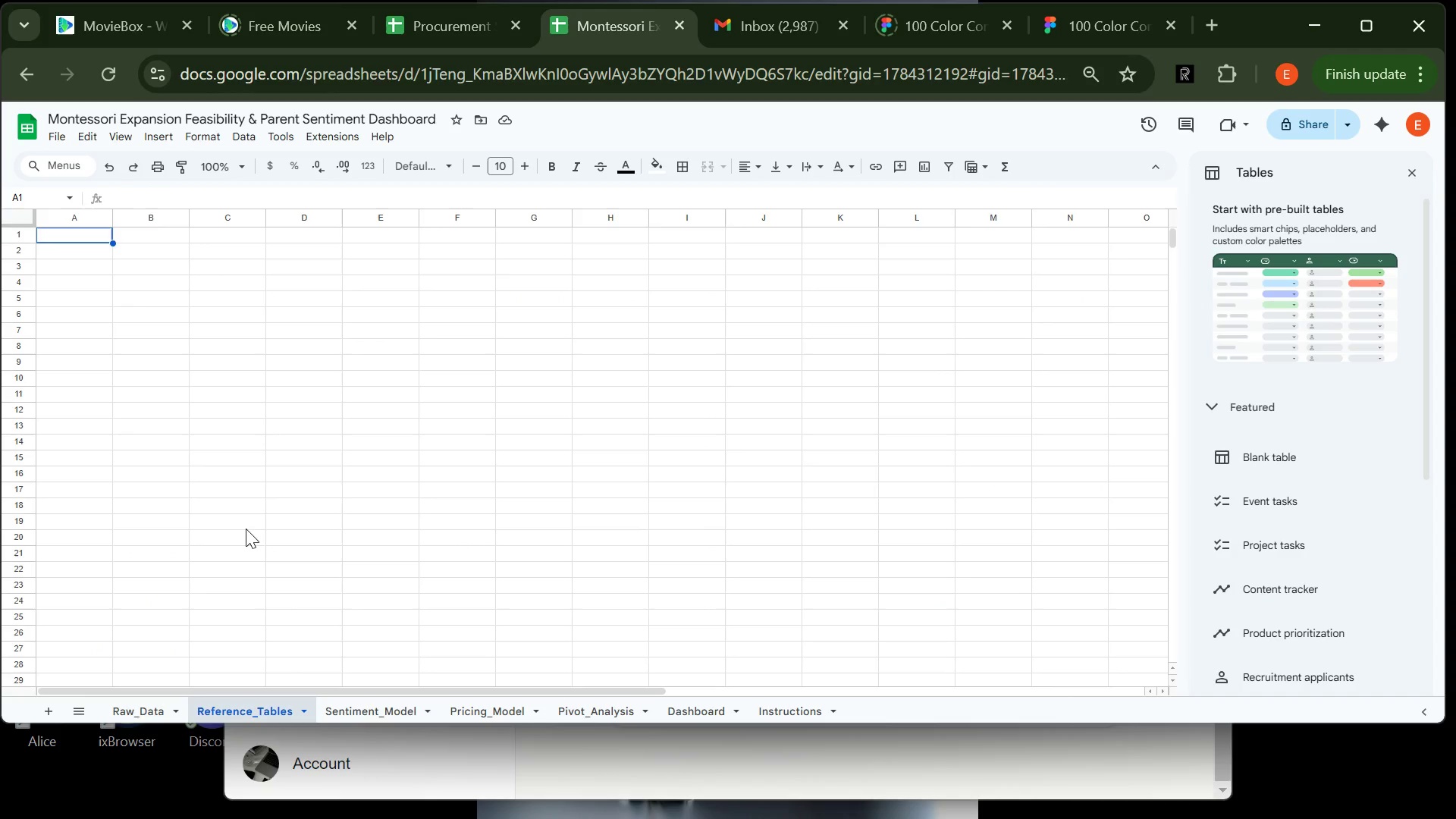 
wait(10.44)
 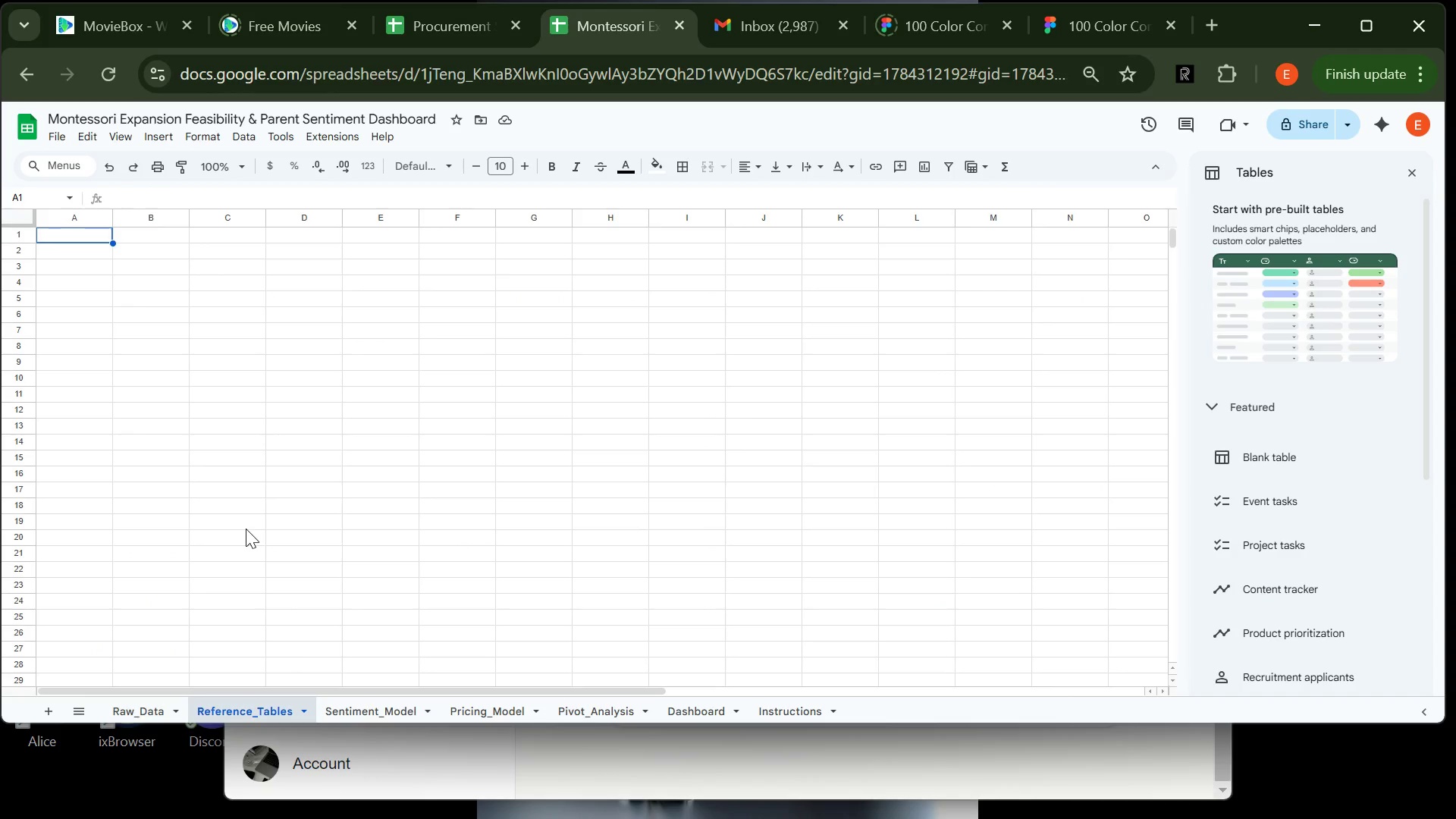 
type(Expansion)
 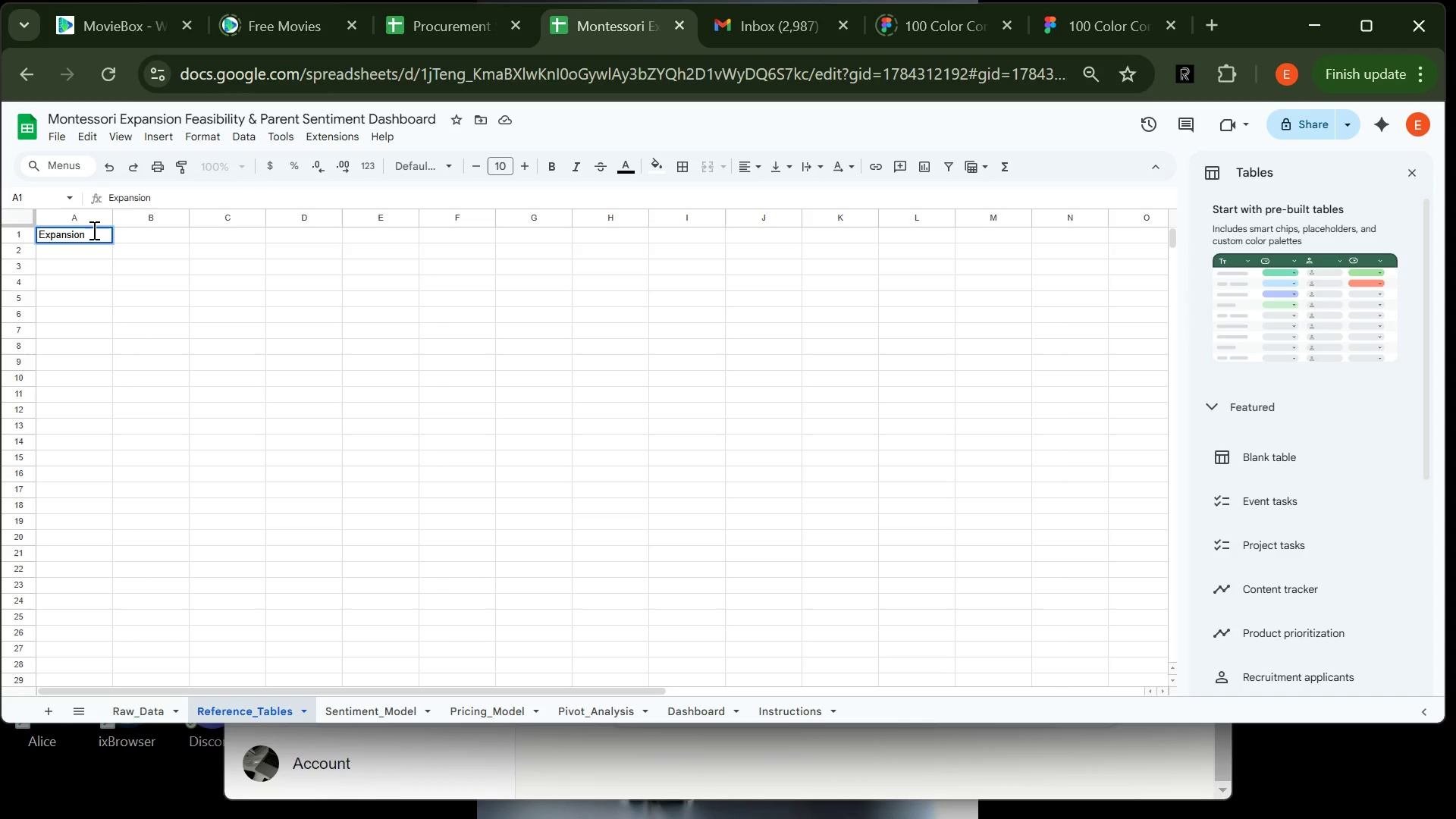 
key(Shift+Minus)
 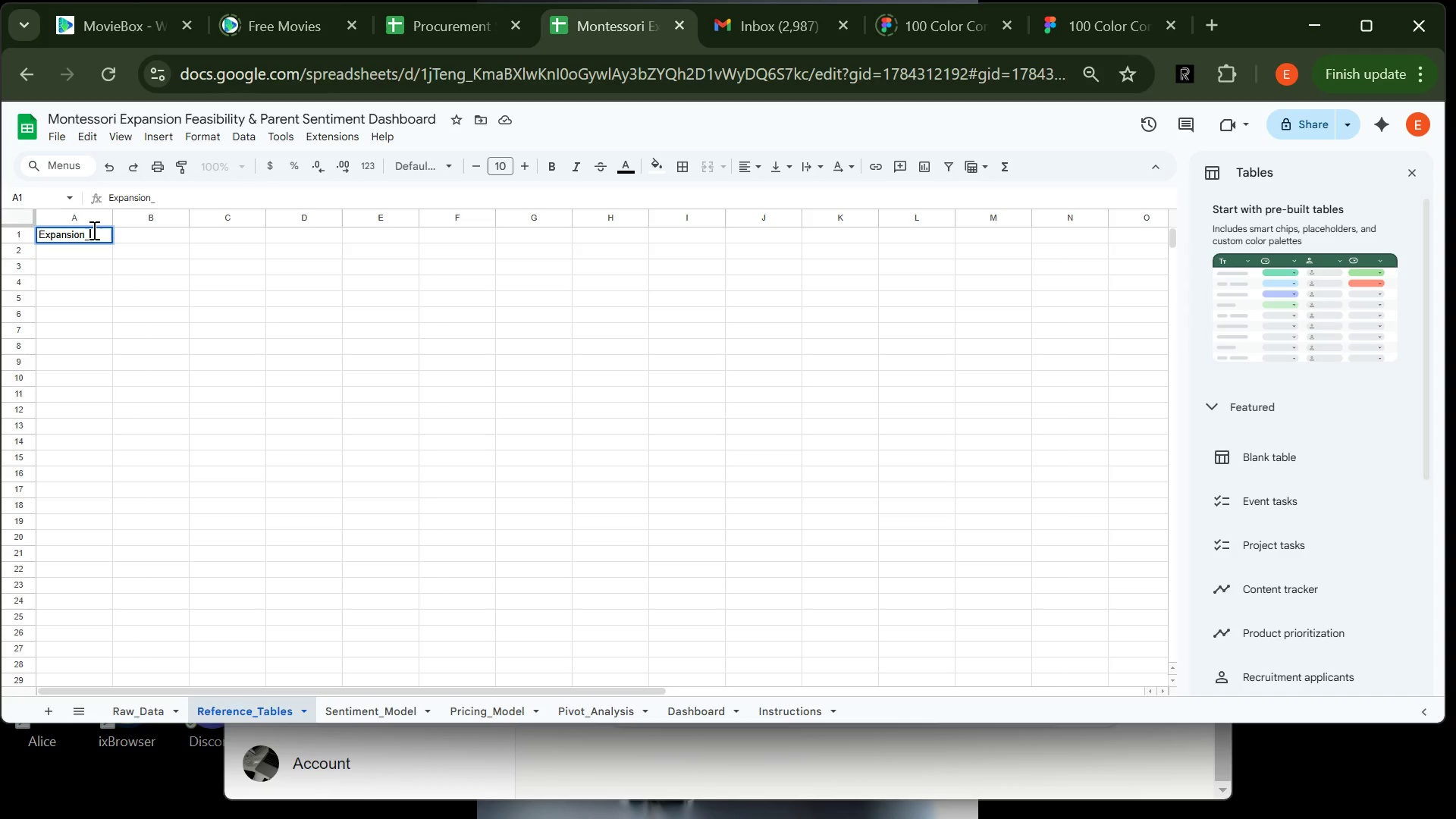 
key(Shift+C)
 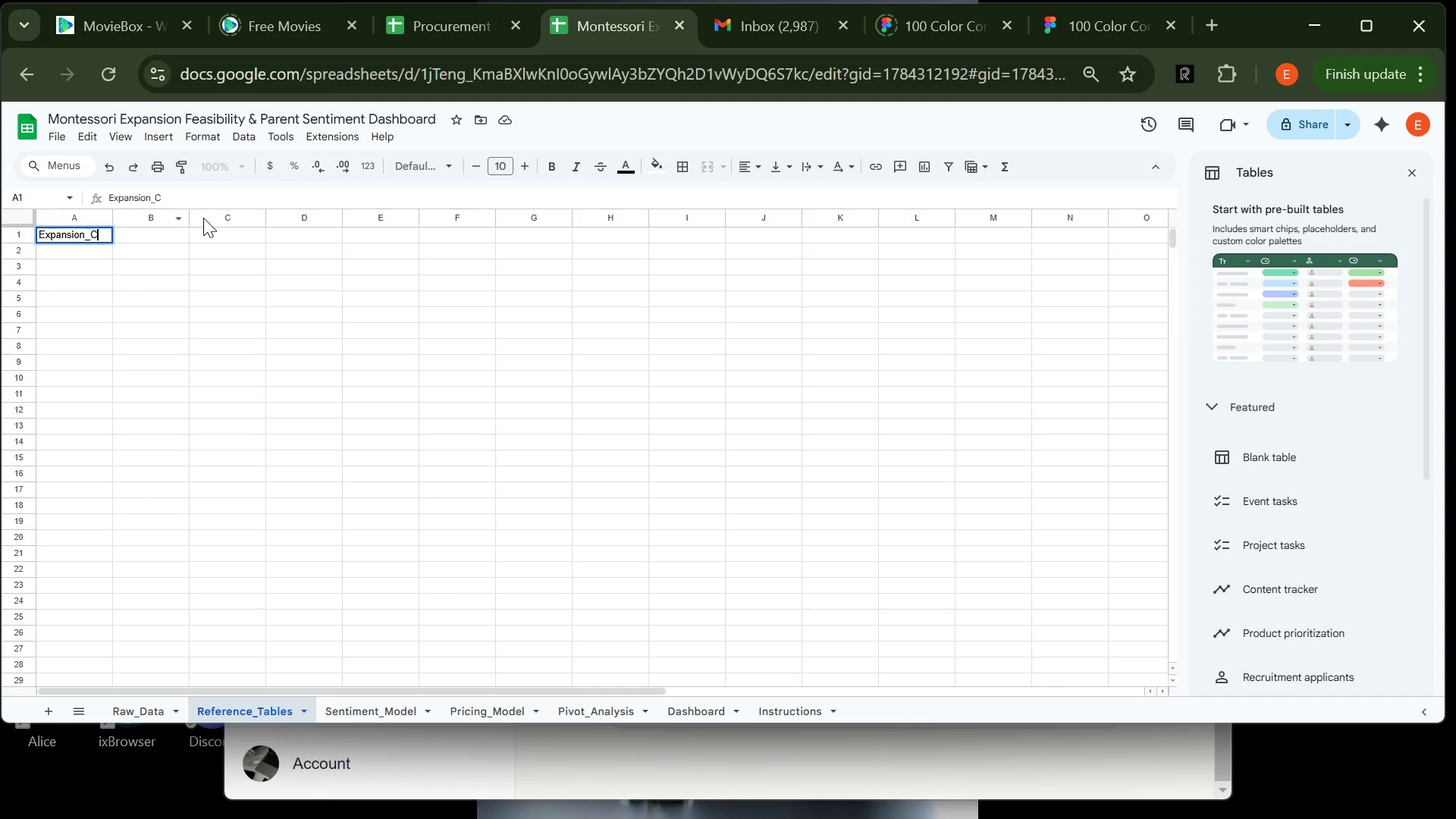 
type(ategory_List)
 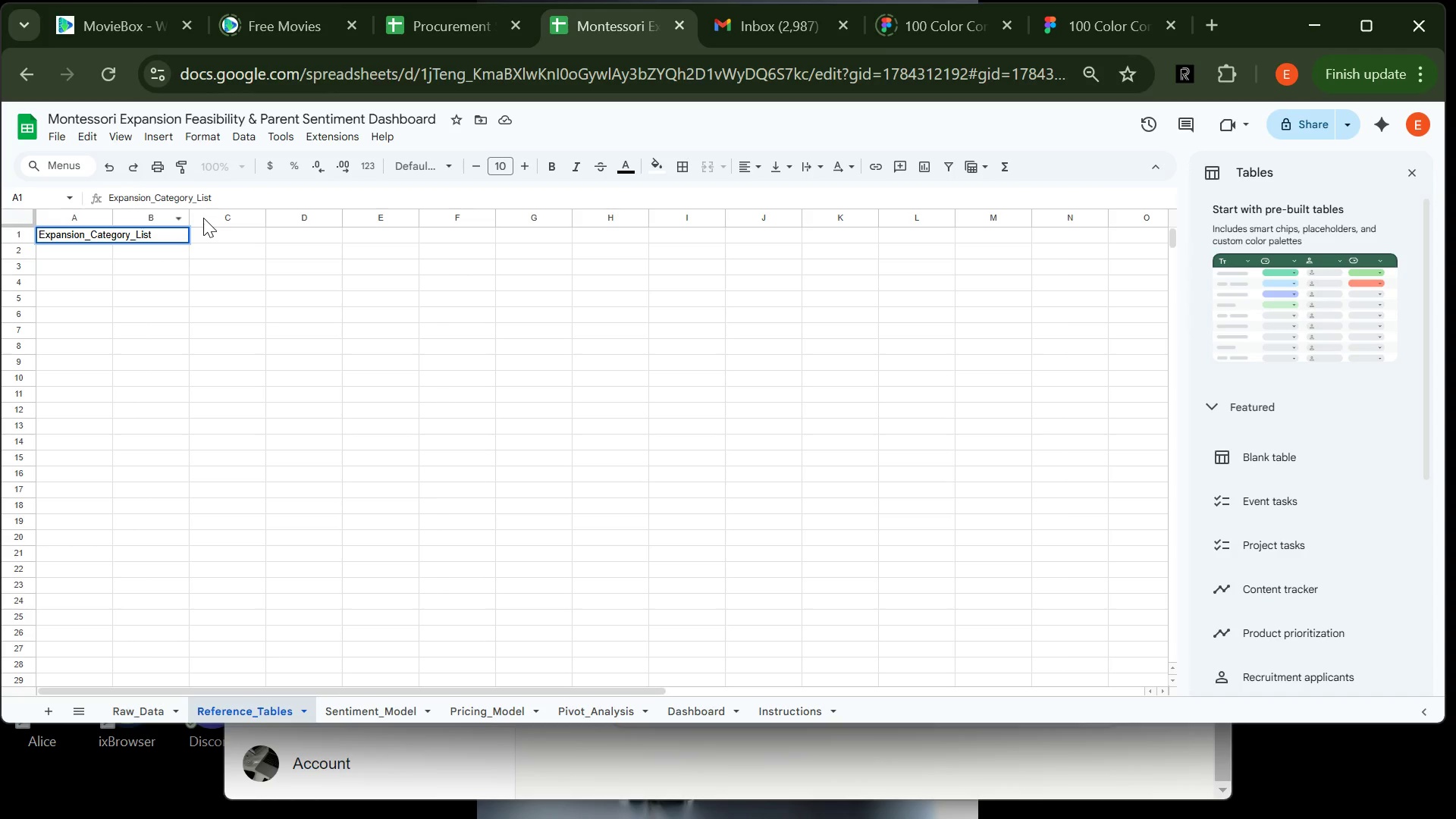 
key(Enter)
 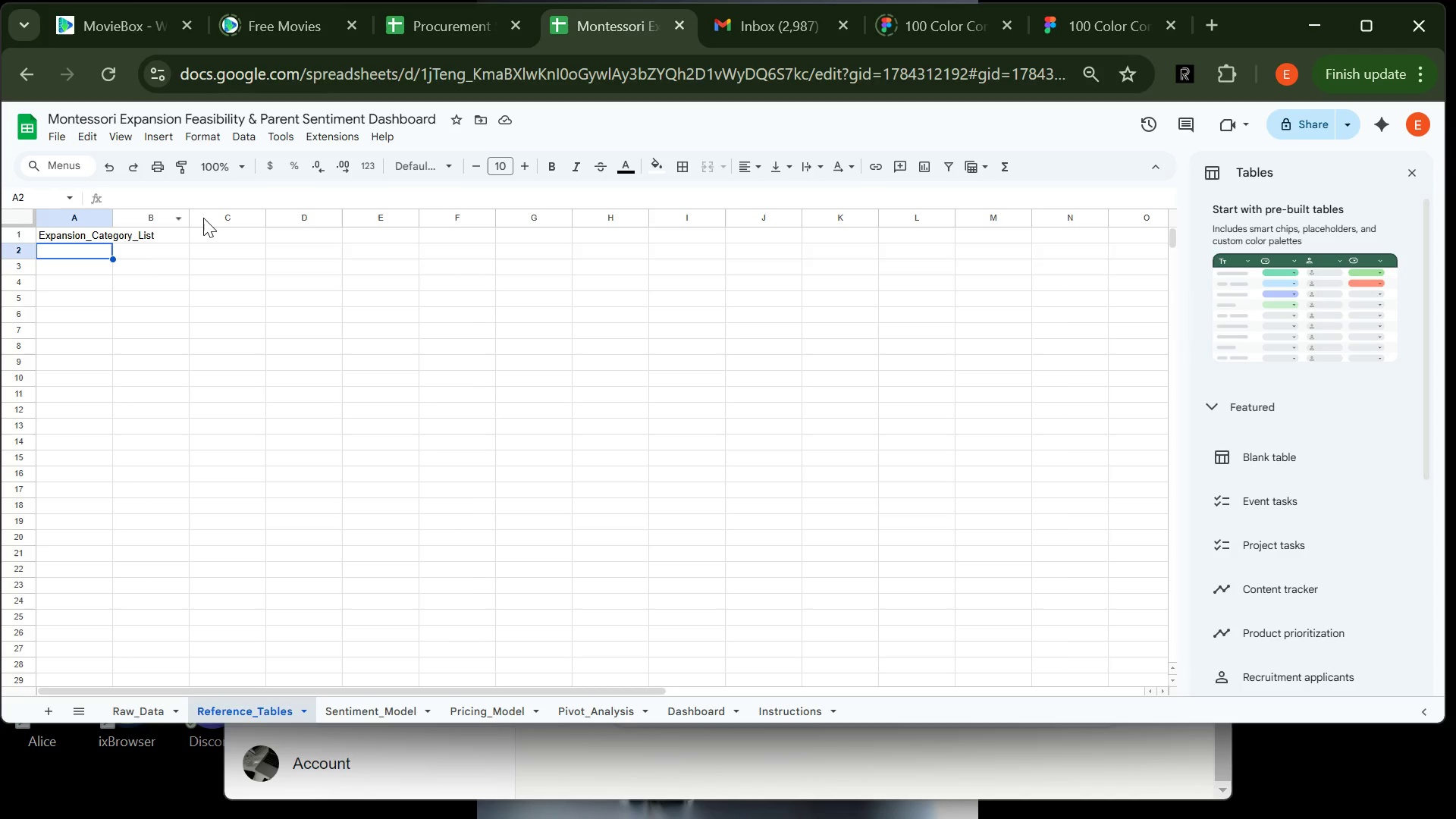 
wait(8.0)
 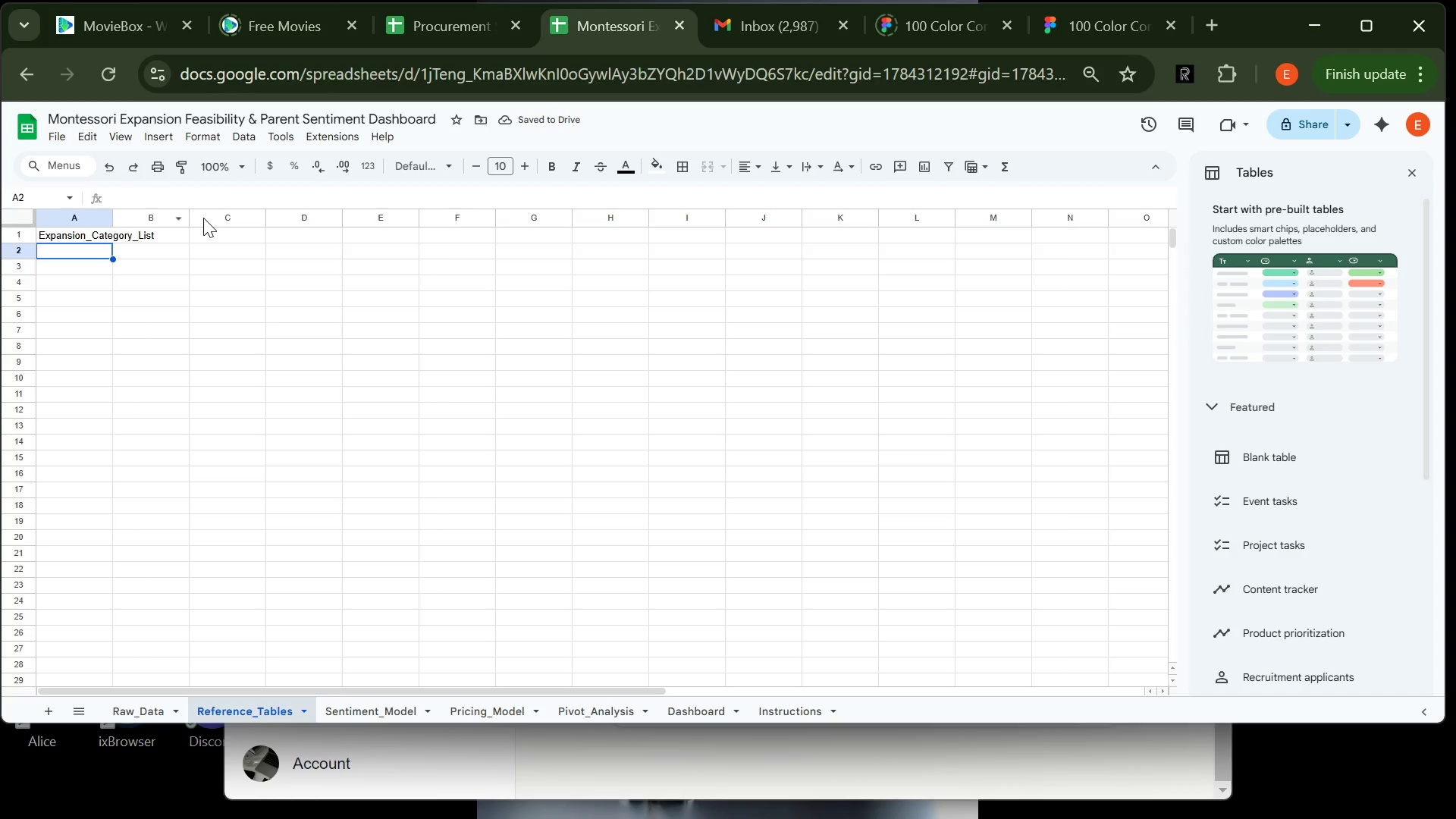 
type(Forest School)
 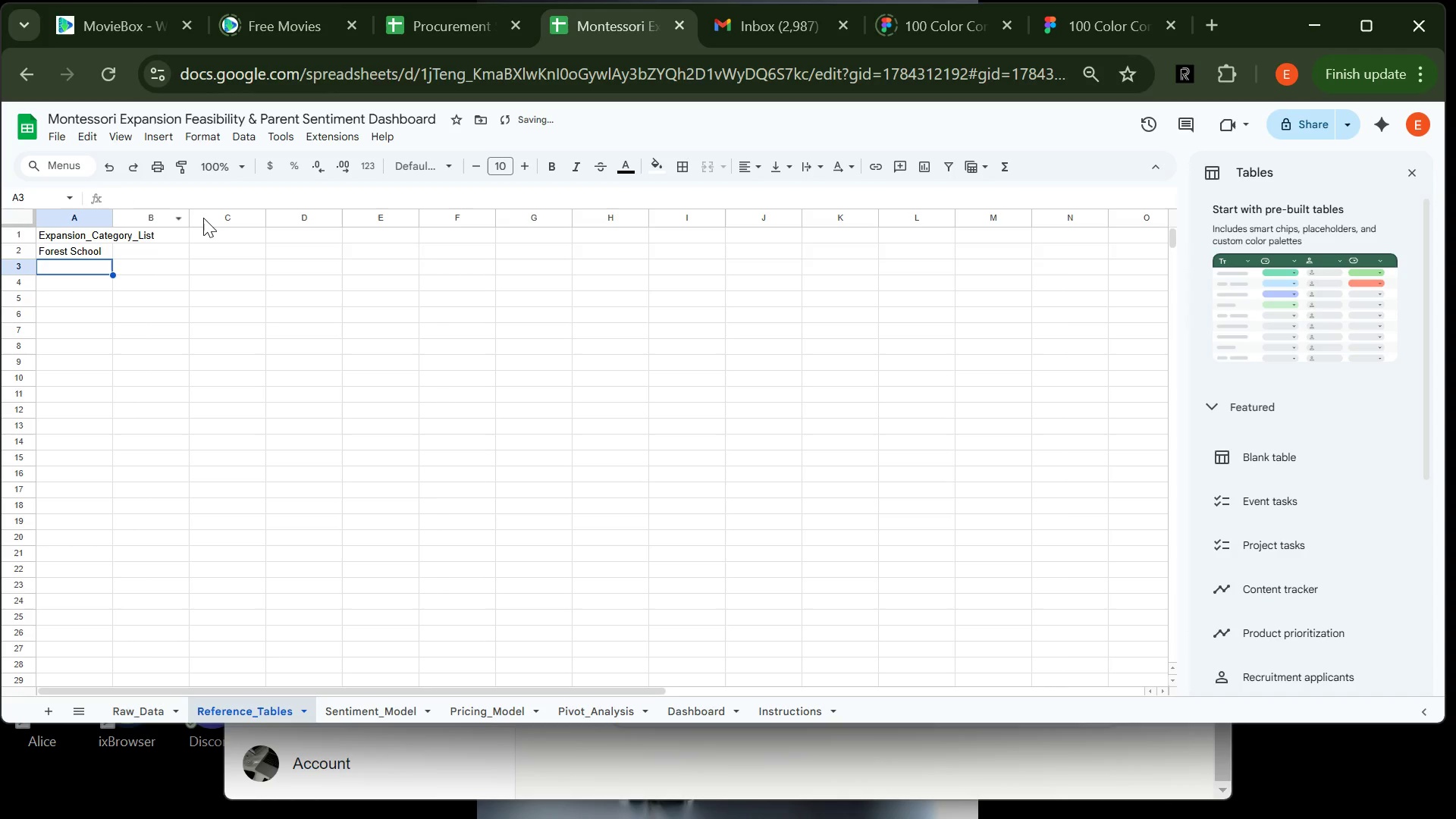 
key(Enter)
 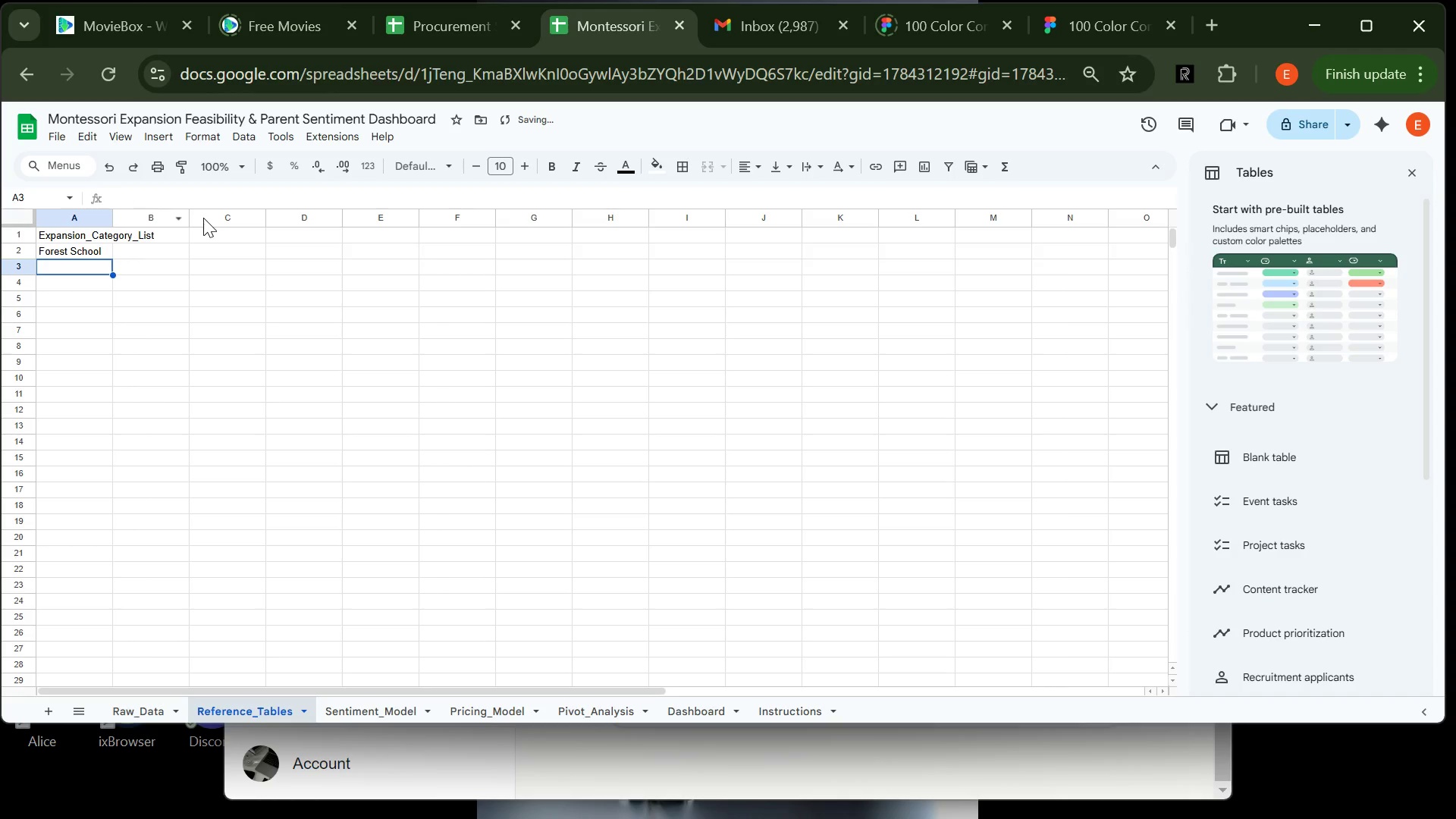 
type(Infant Wellness)
 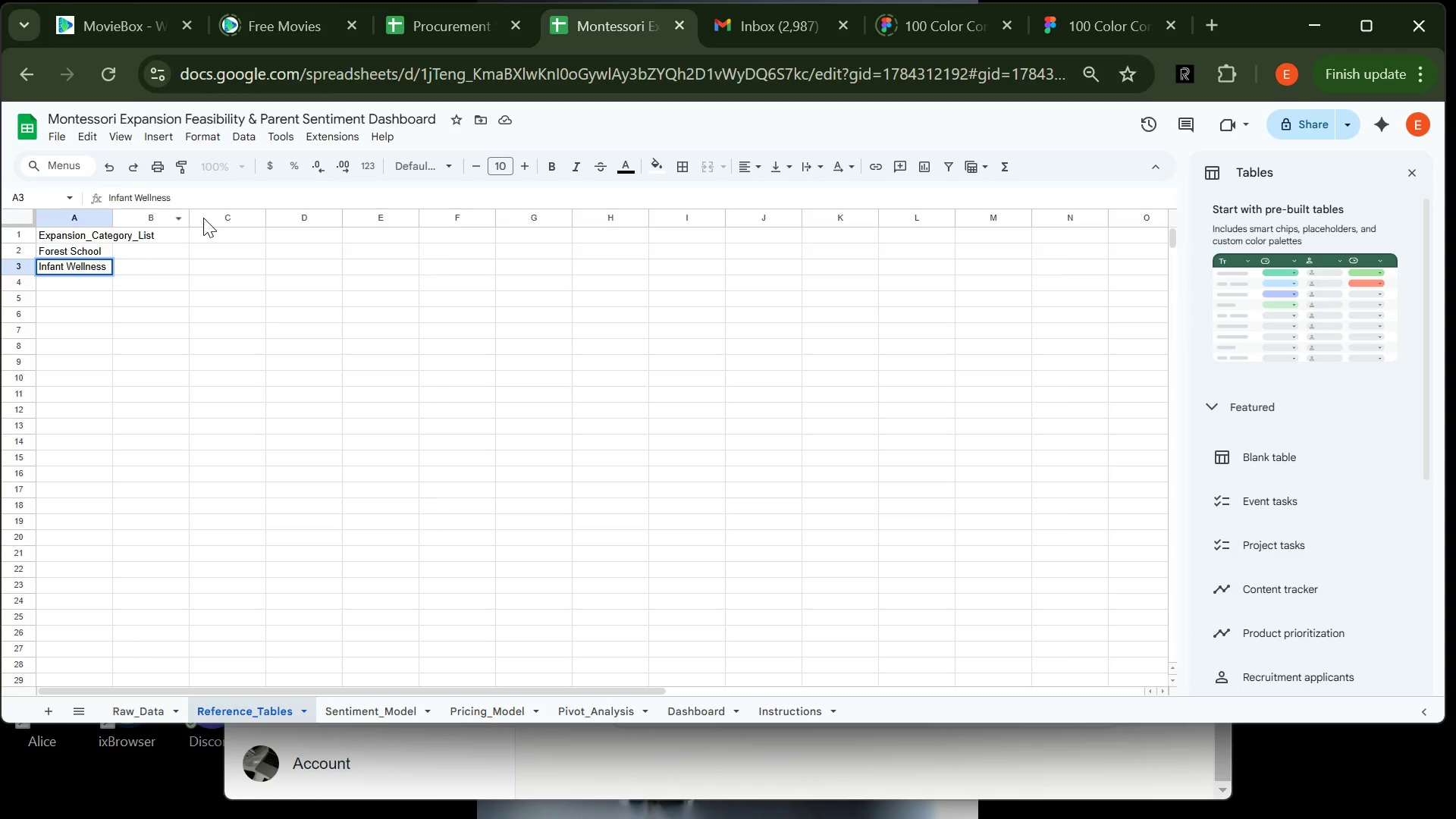 
key(Enter)
 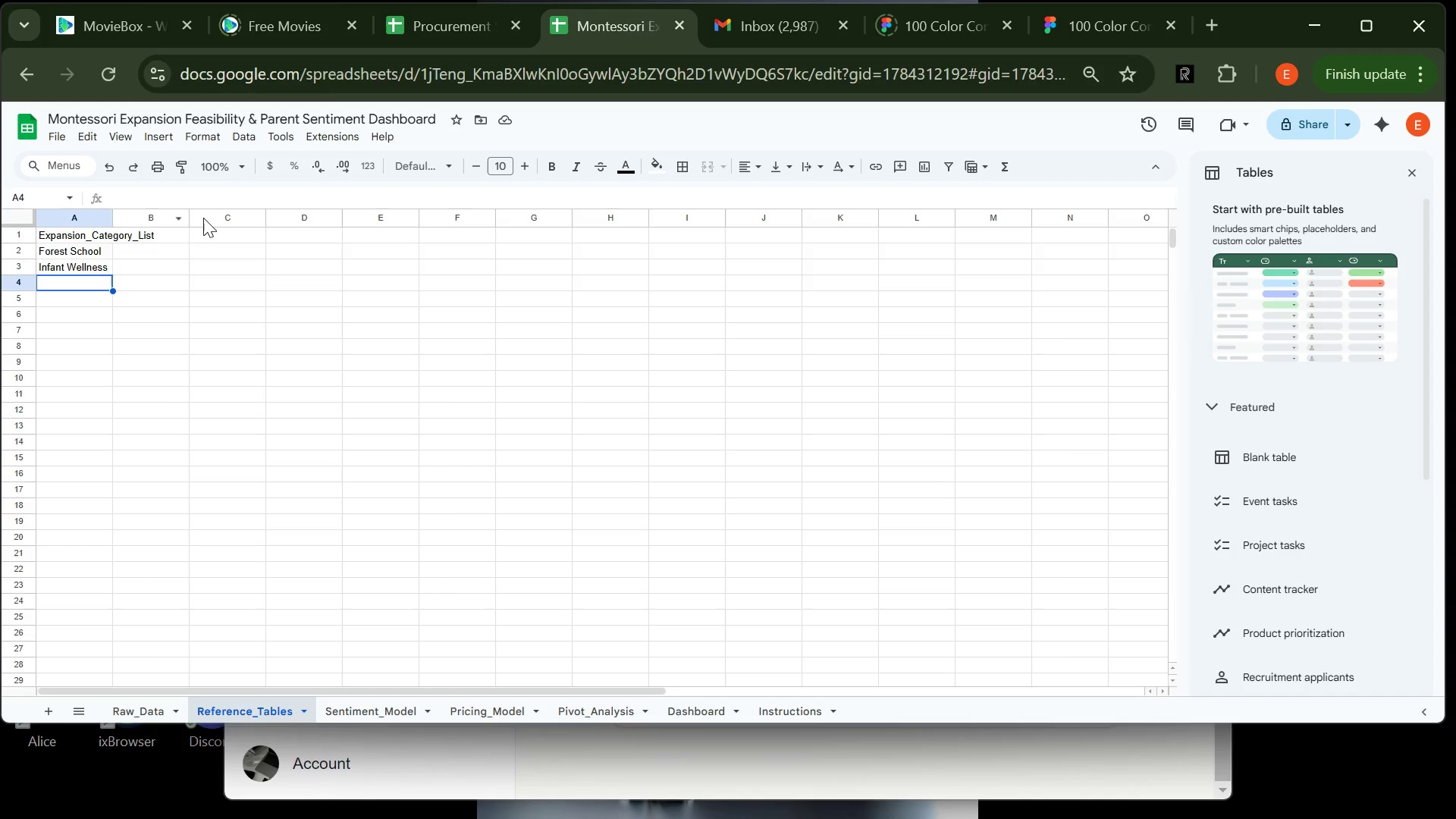 
wait(15.66)
 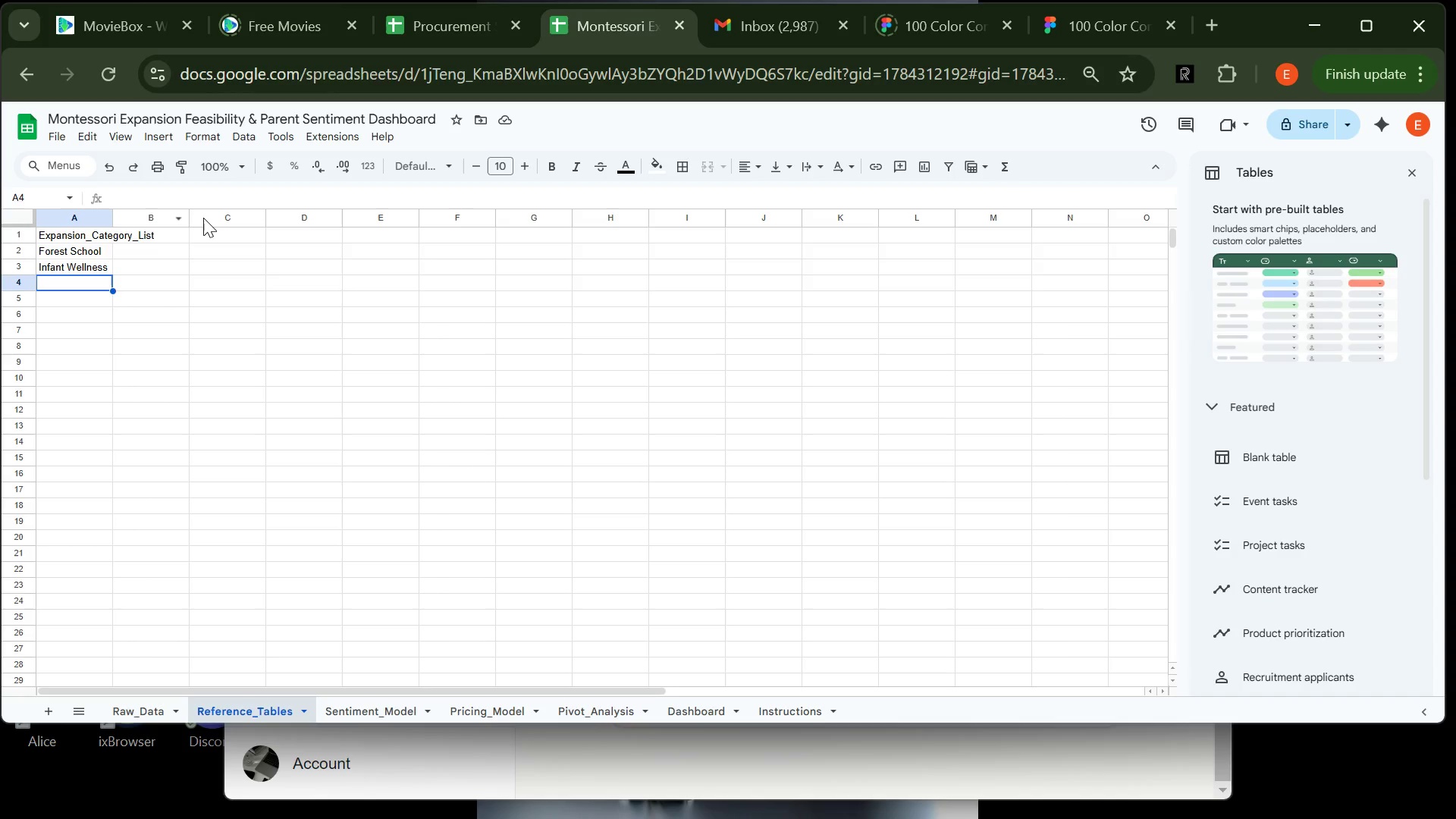 
double_click([113, 215])
 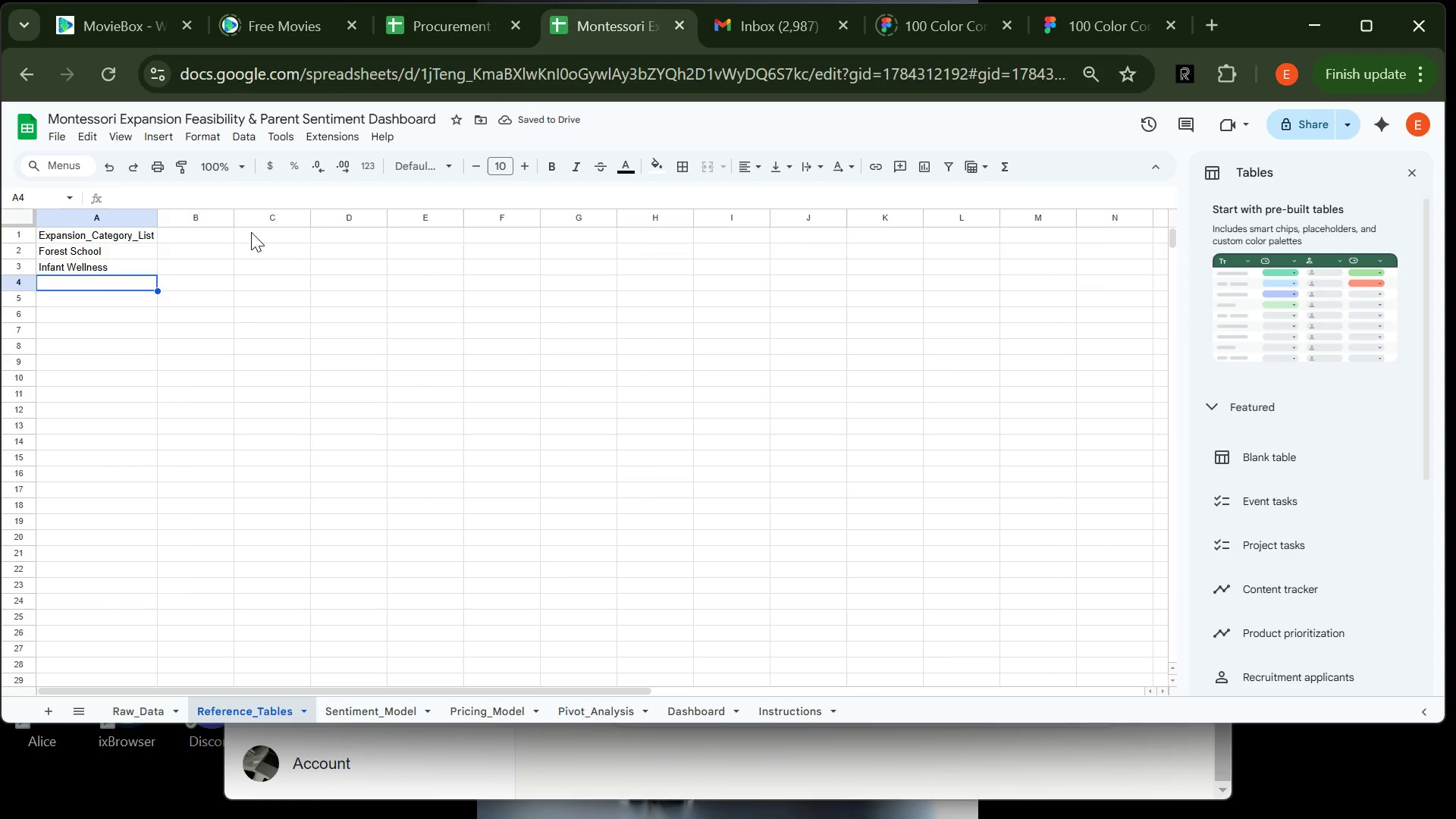 
left_click([241, 234])
 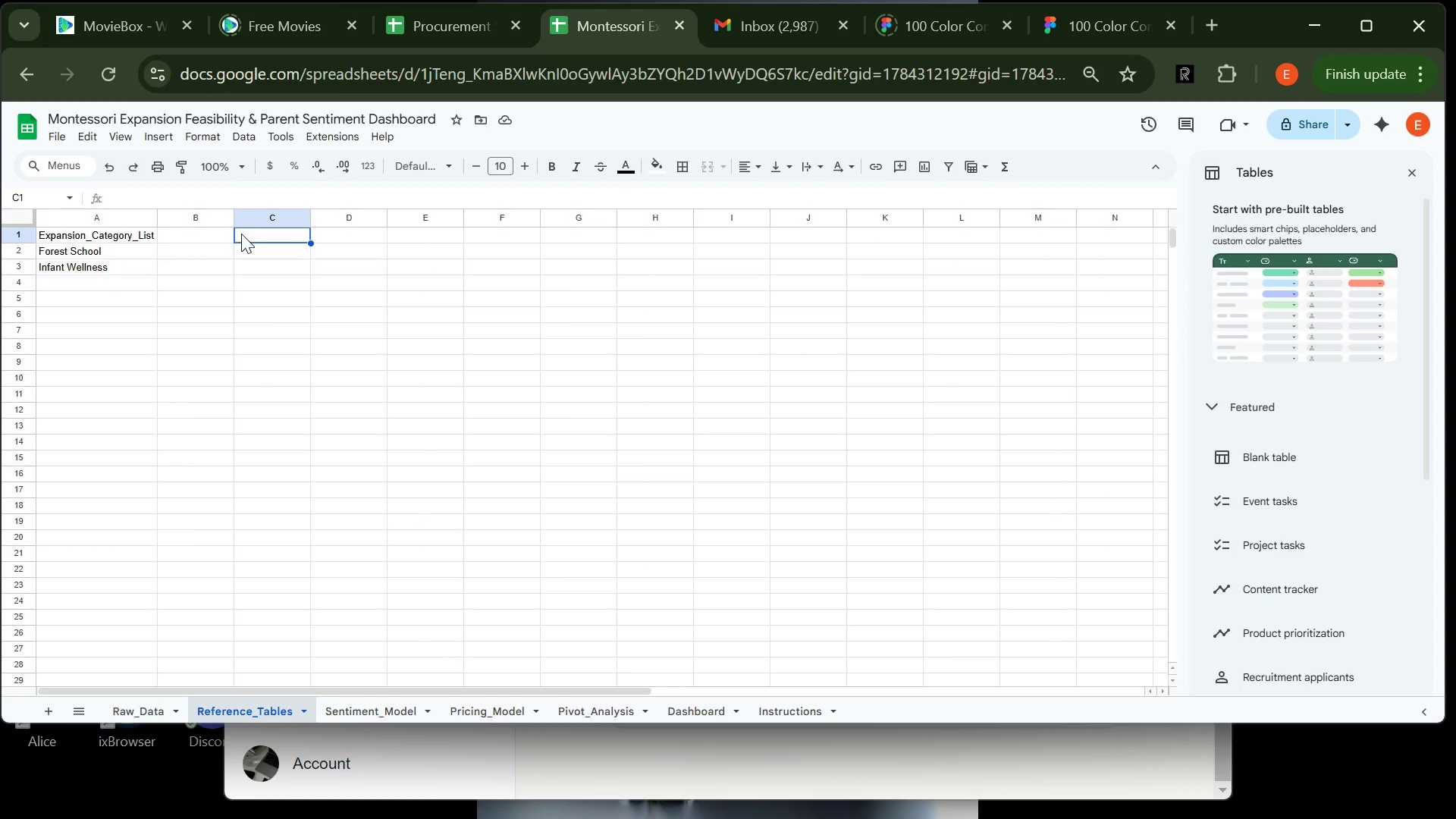 
wait(6.14)
 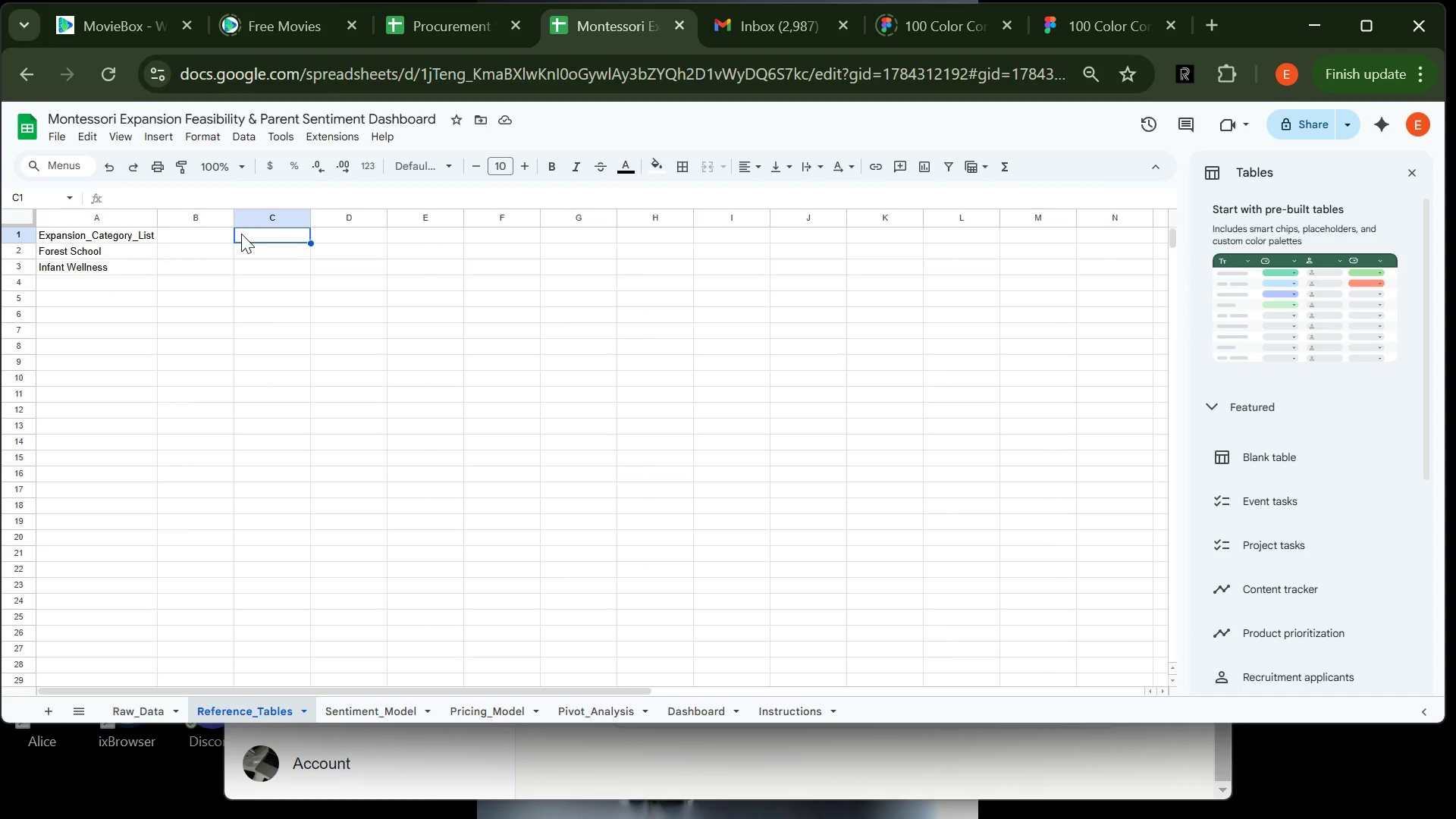 
type(Branch_List)
 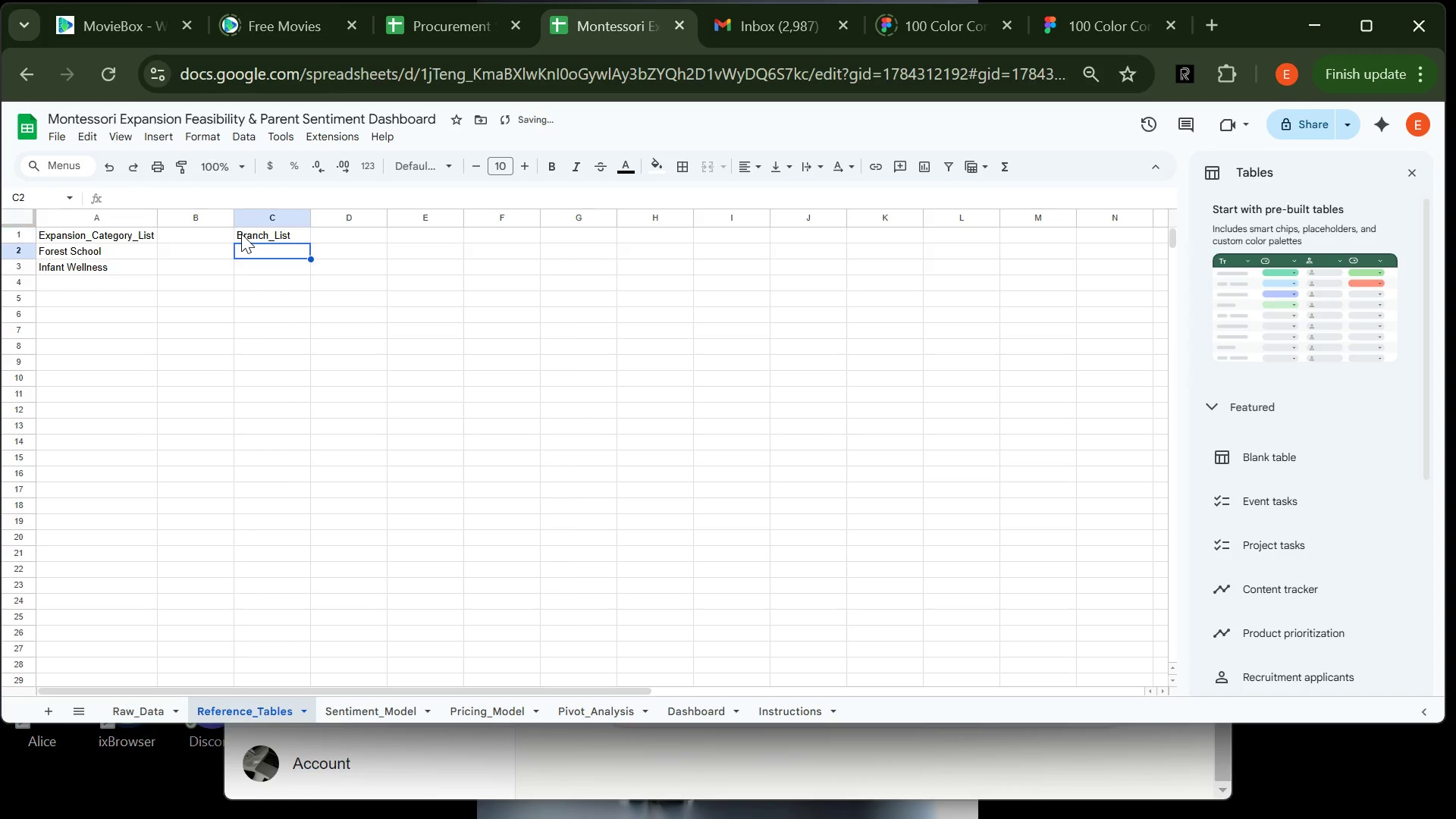 
 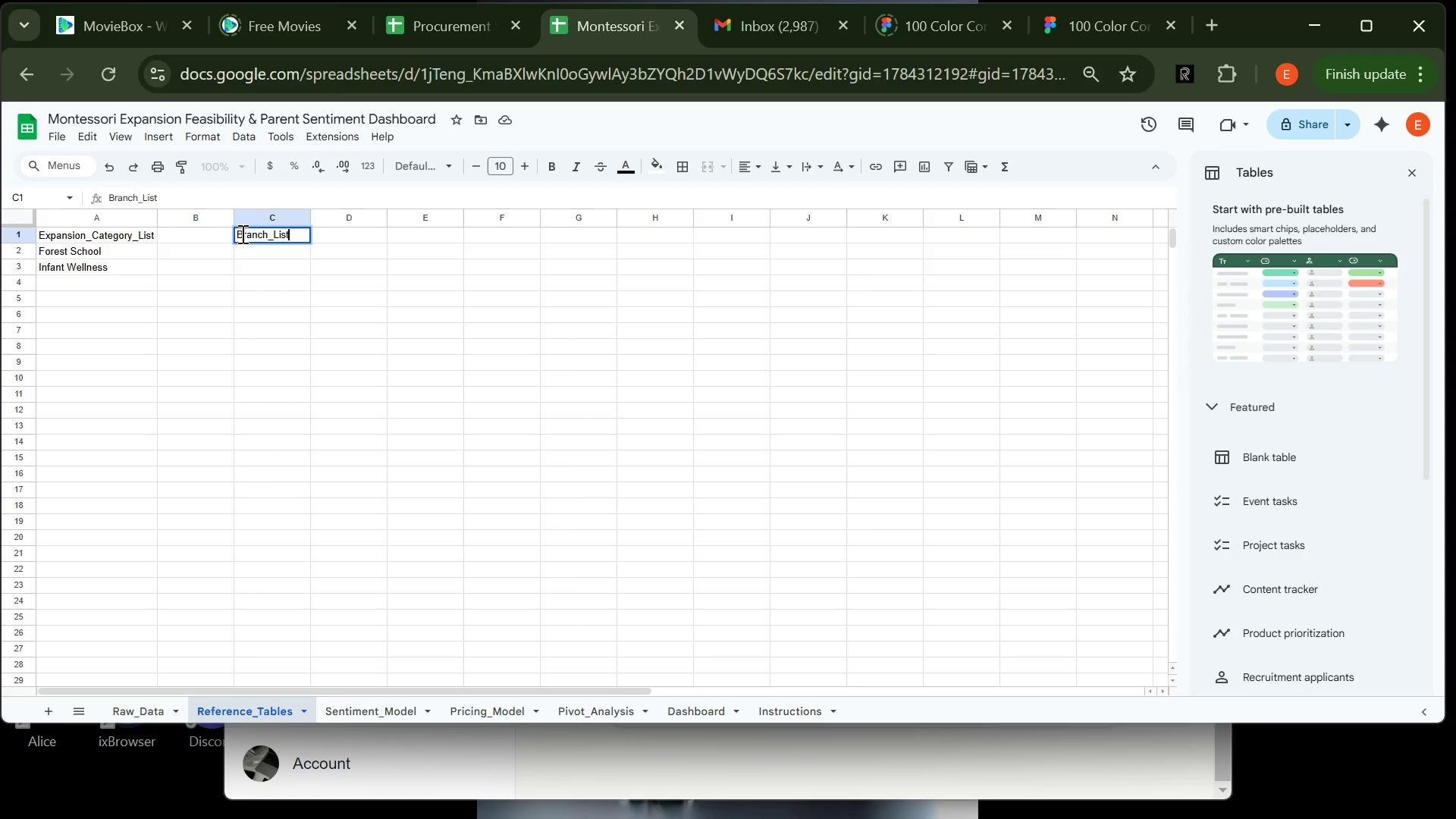 
key(Enter)
 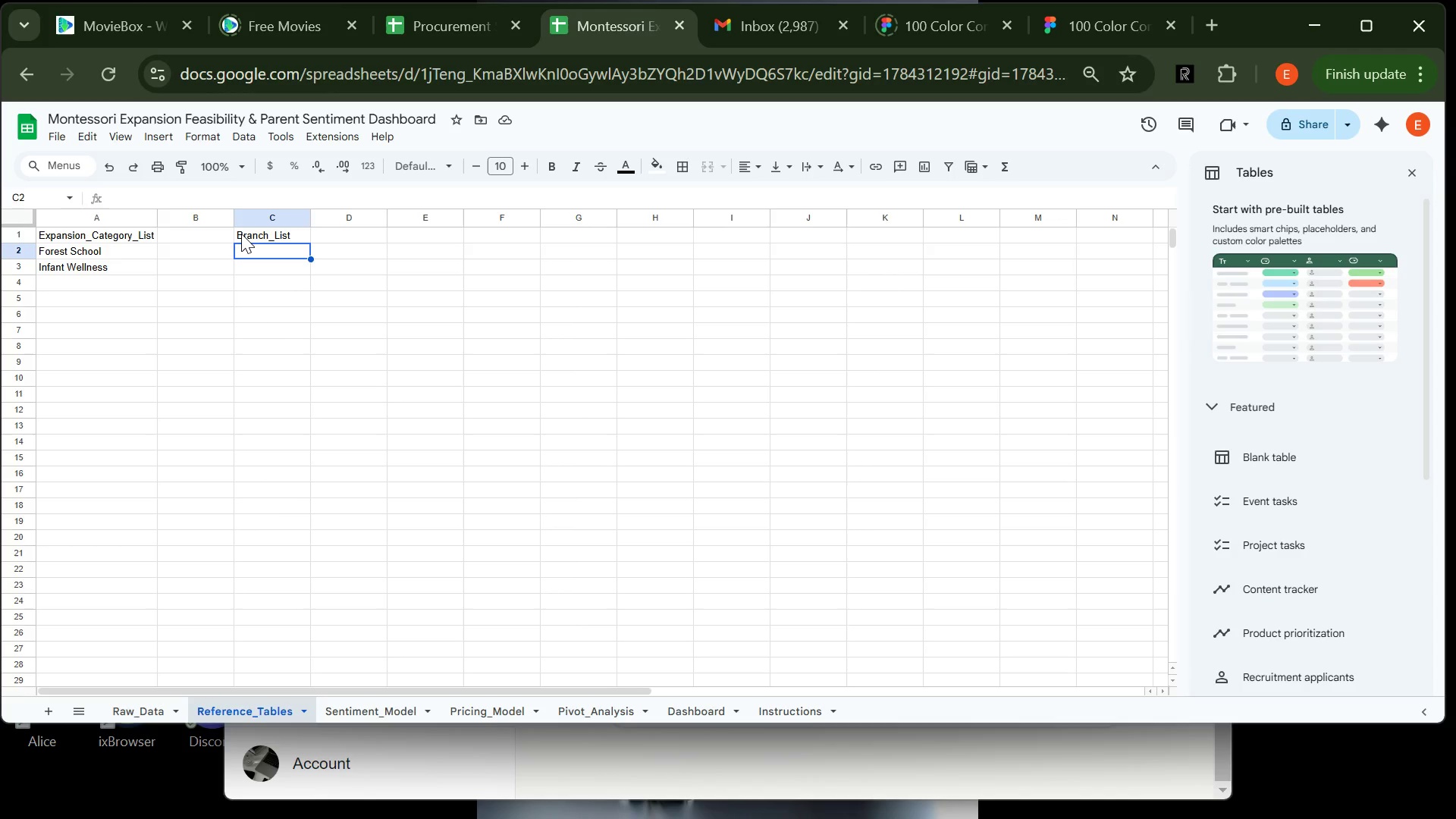 
wait(10.44)
 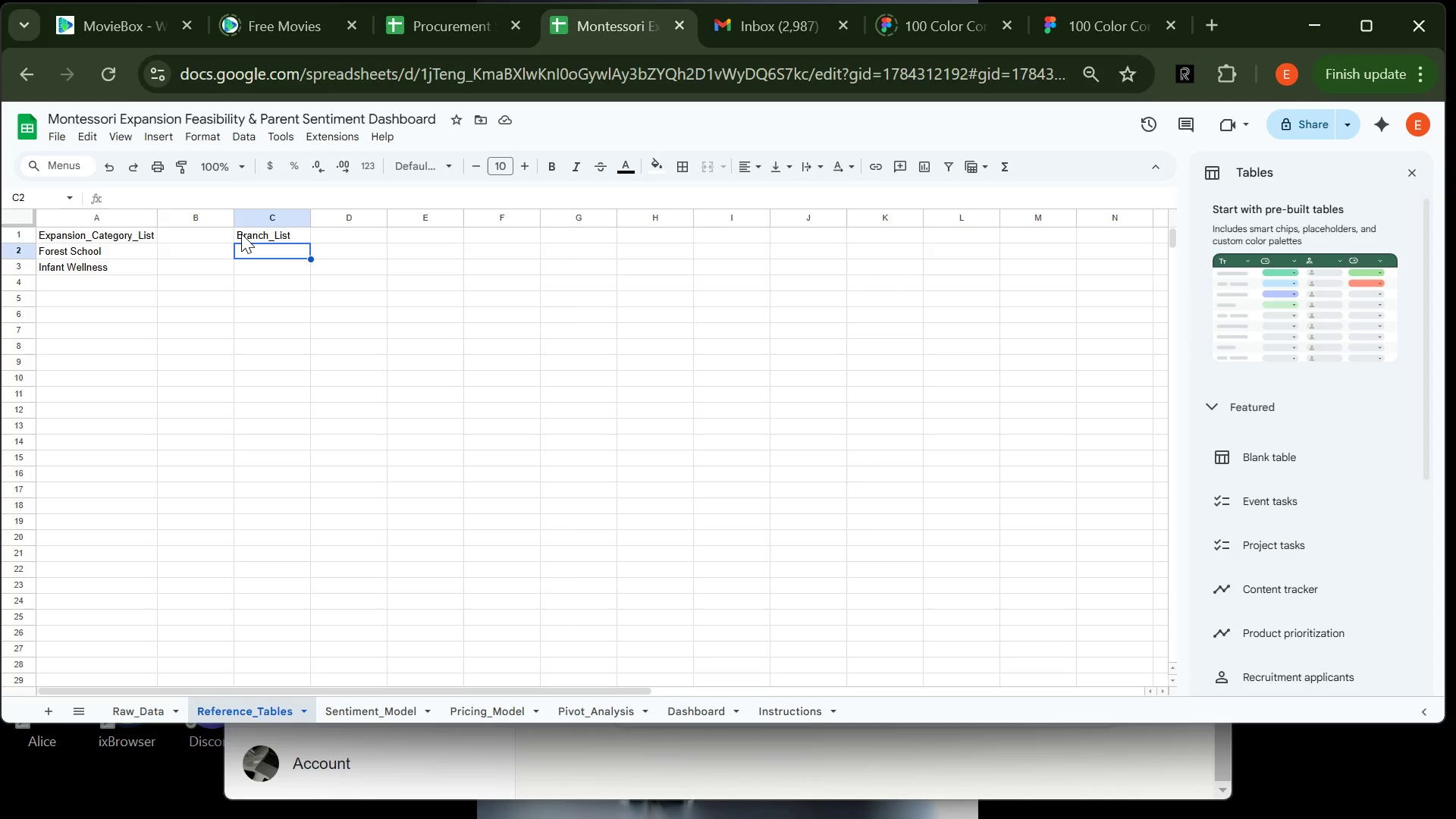 
type(=Unique)
key(Backspace)
key(Backspace)
key(Backspace)
key(Backspace)
key(Backspace)
key(Backspace)
type(UNIQUE(Raw_Data!C2:C))
 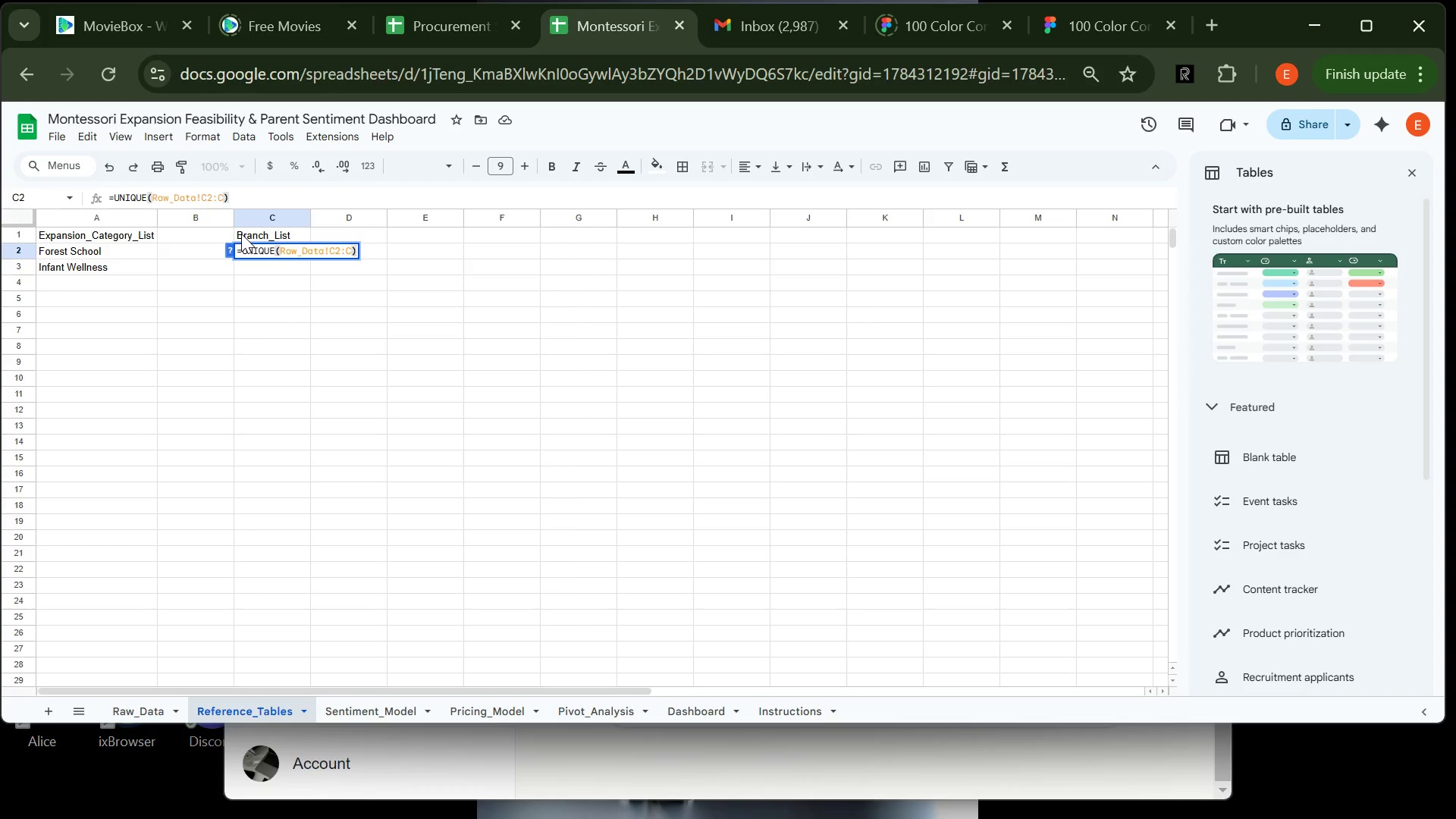 
wait(7.31)
 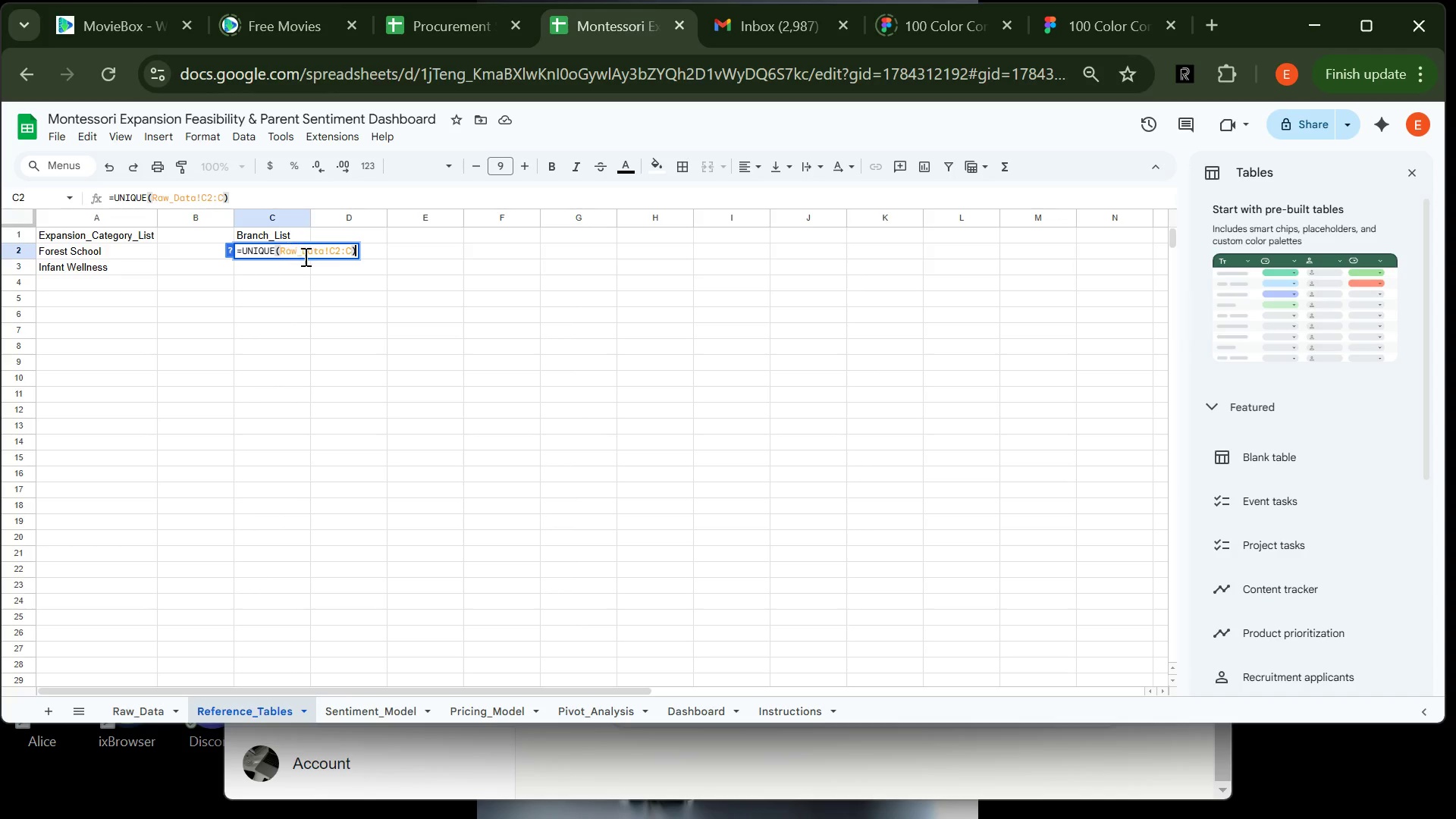 
key(Enter)
 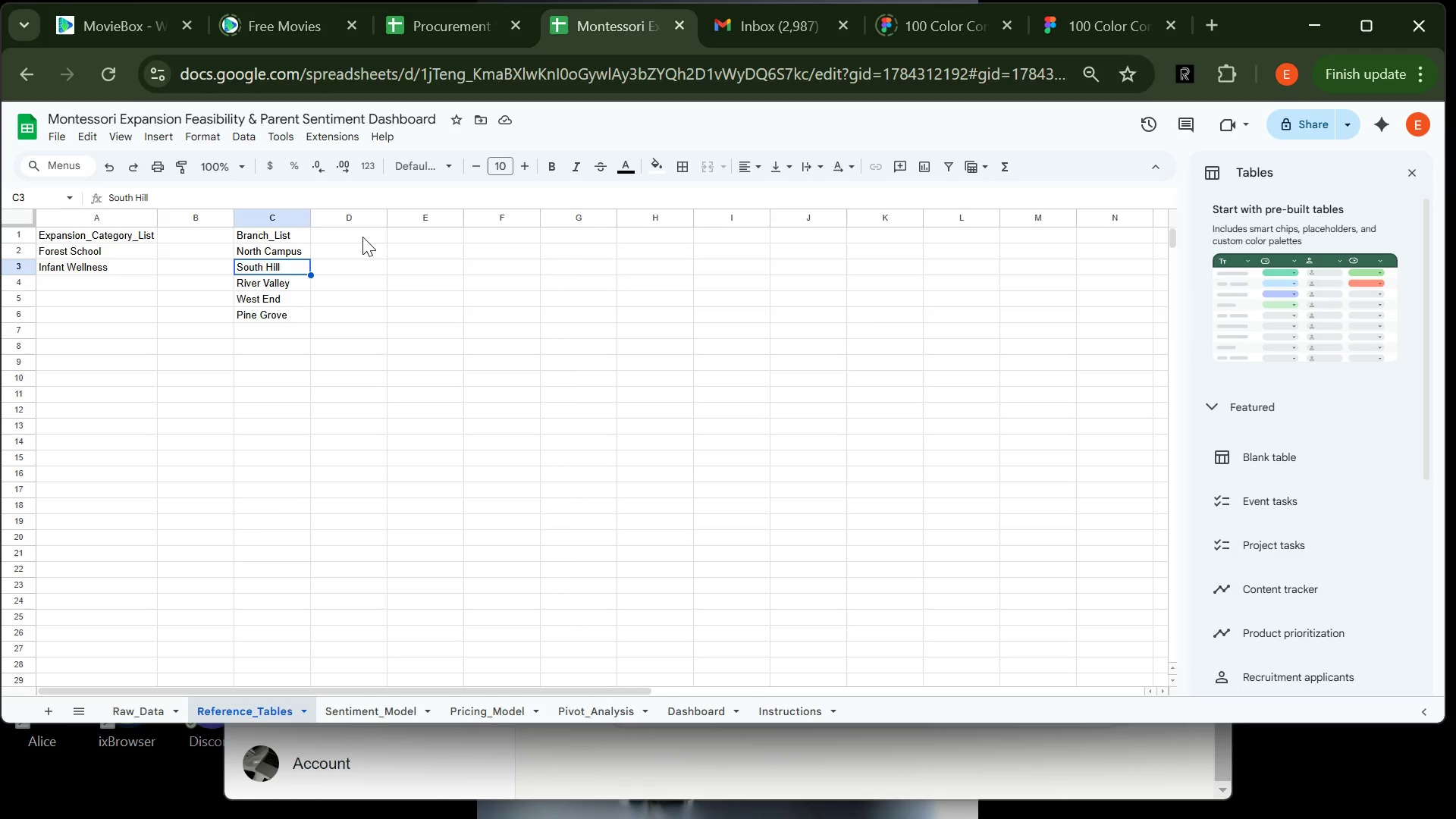 
wait(17.91)
 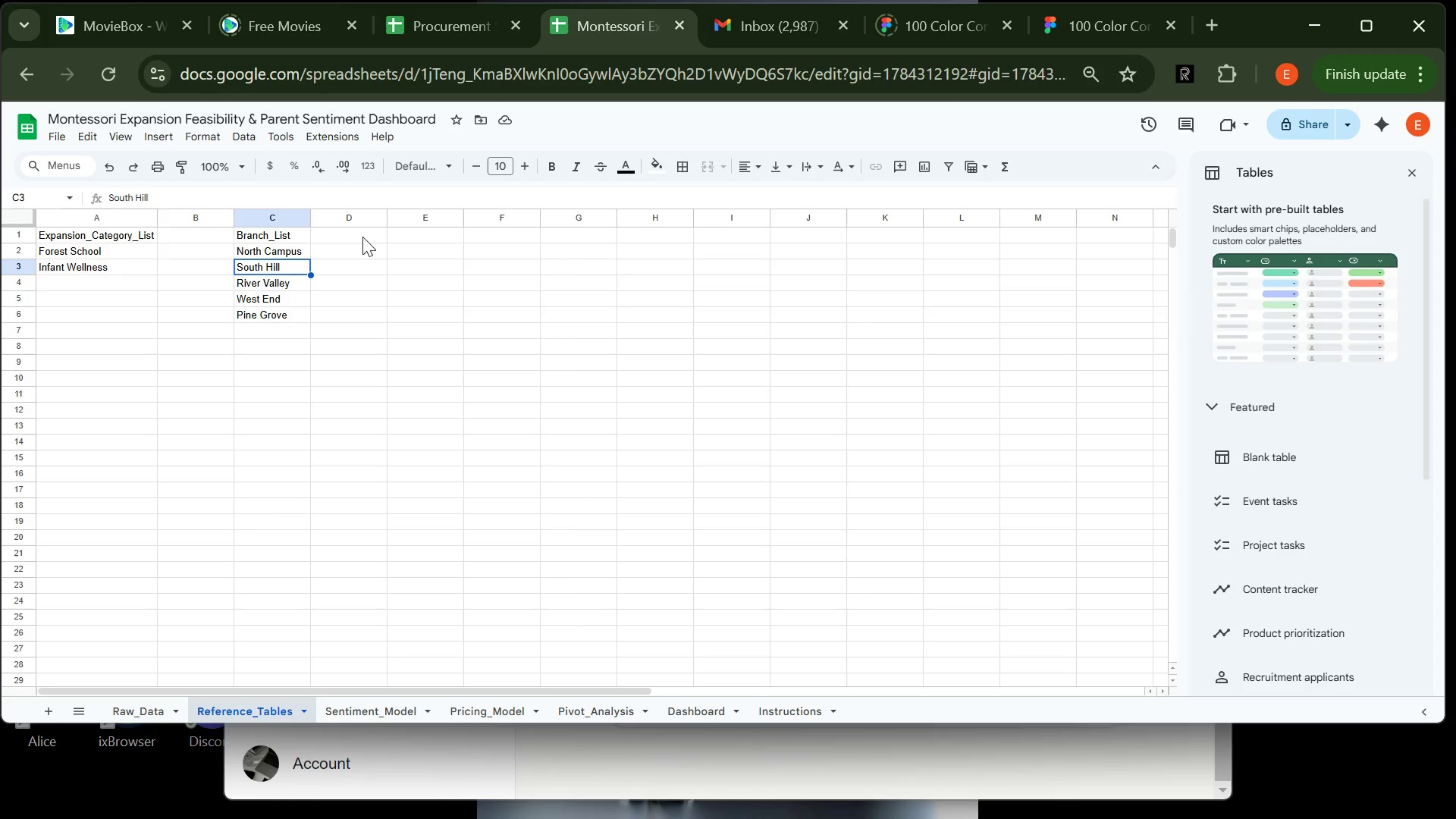 
left_click([419, 234])
 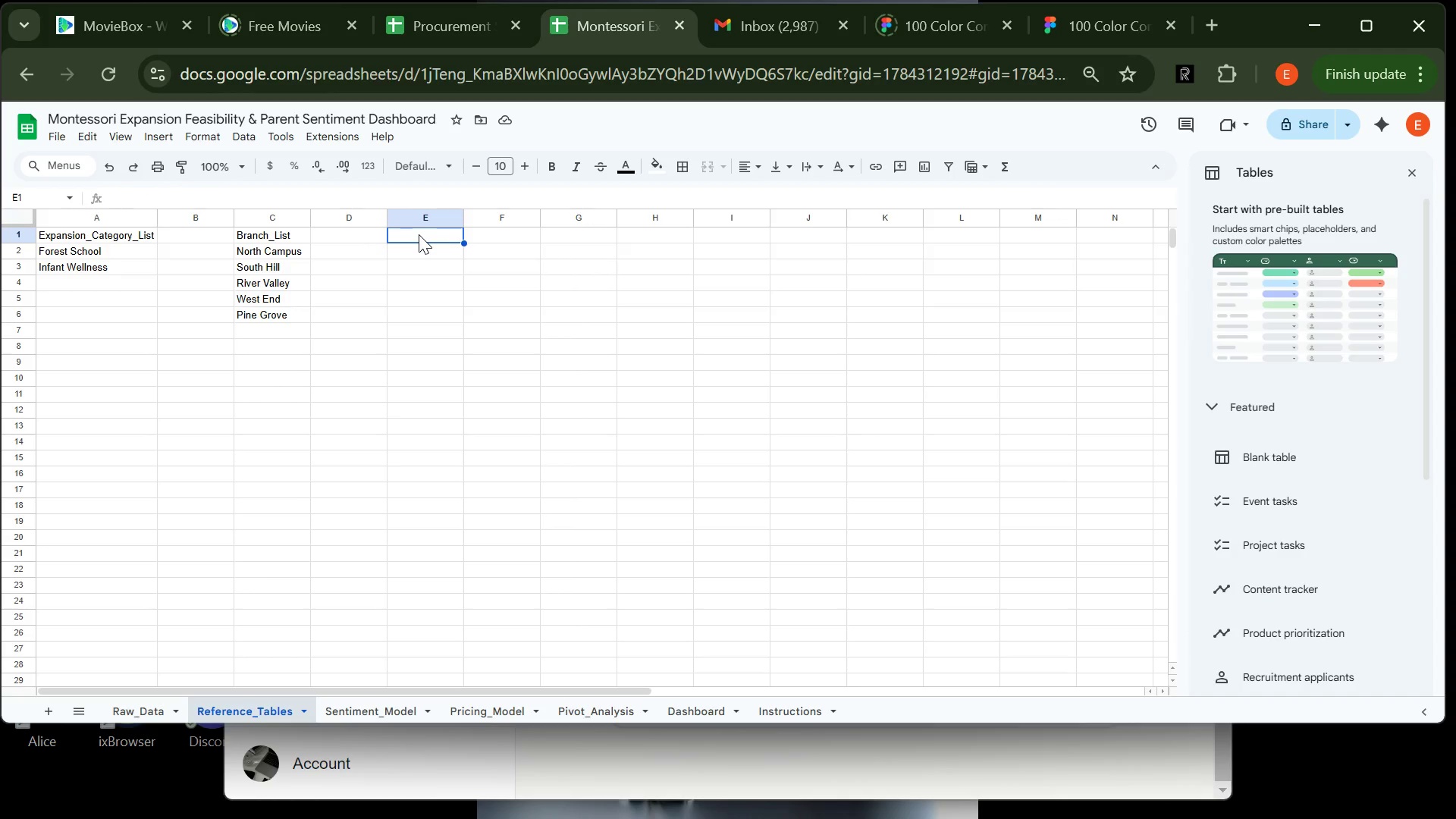 
type(Age_group)
key(Backspace)
key(Backspace)
key(Backspace)
key(Backspace)
key(Backspace)
type(Group_List)
 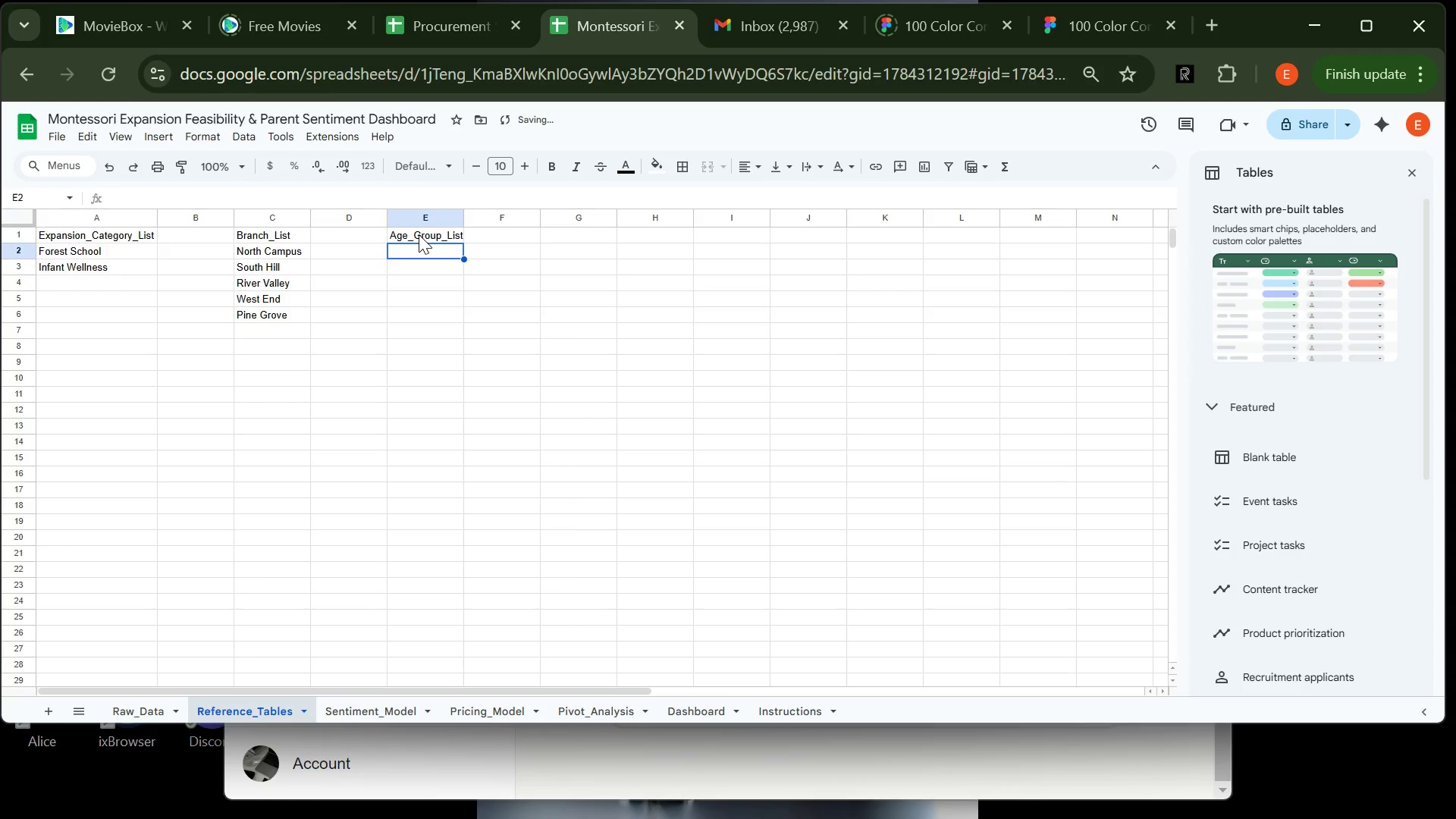 
 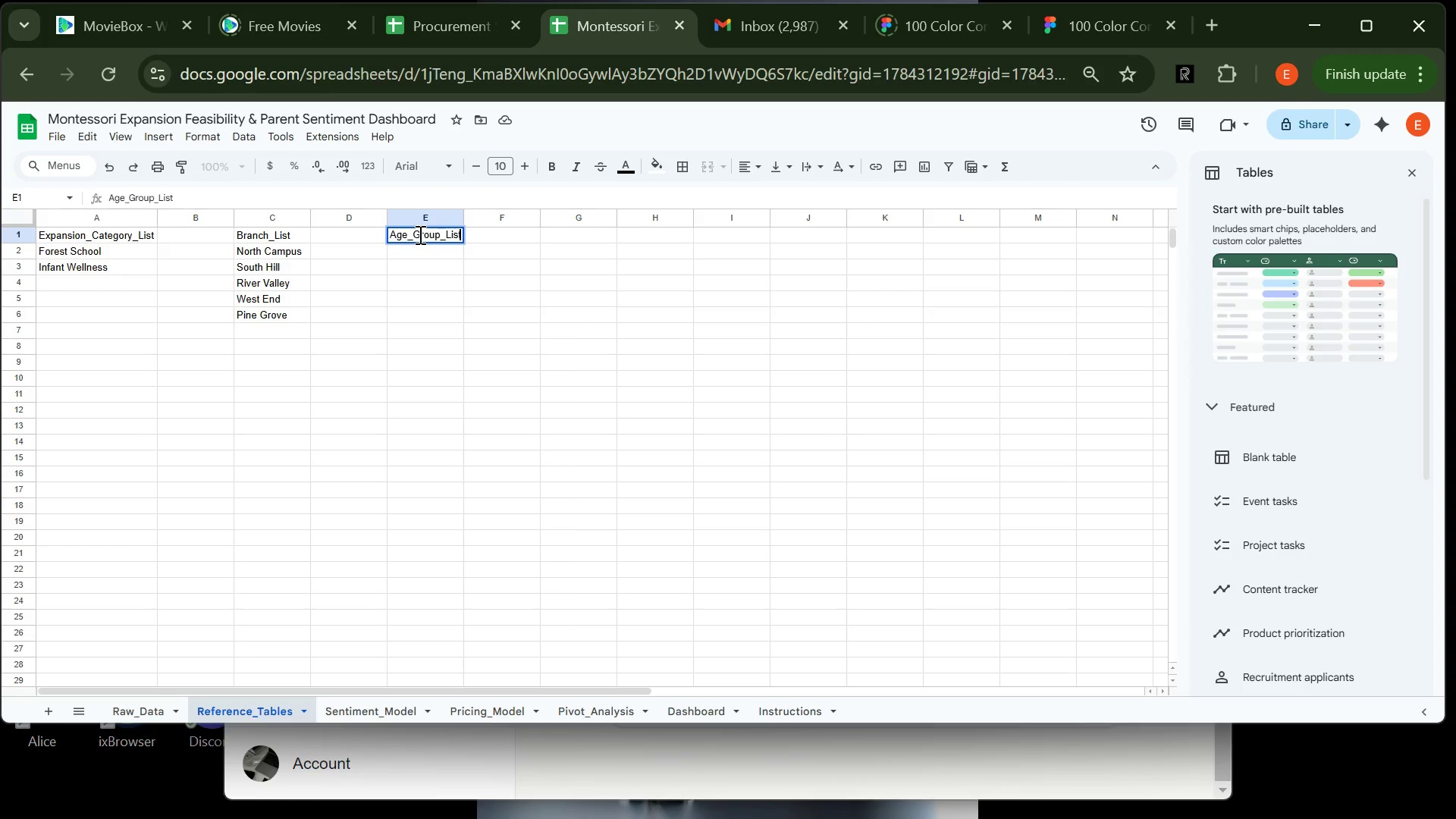 
key(Enter)
 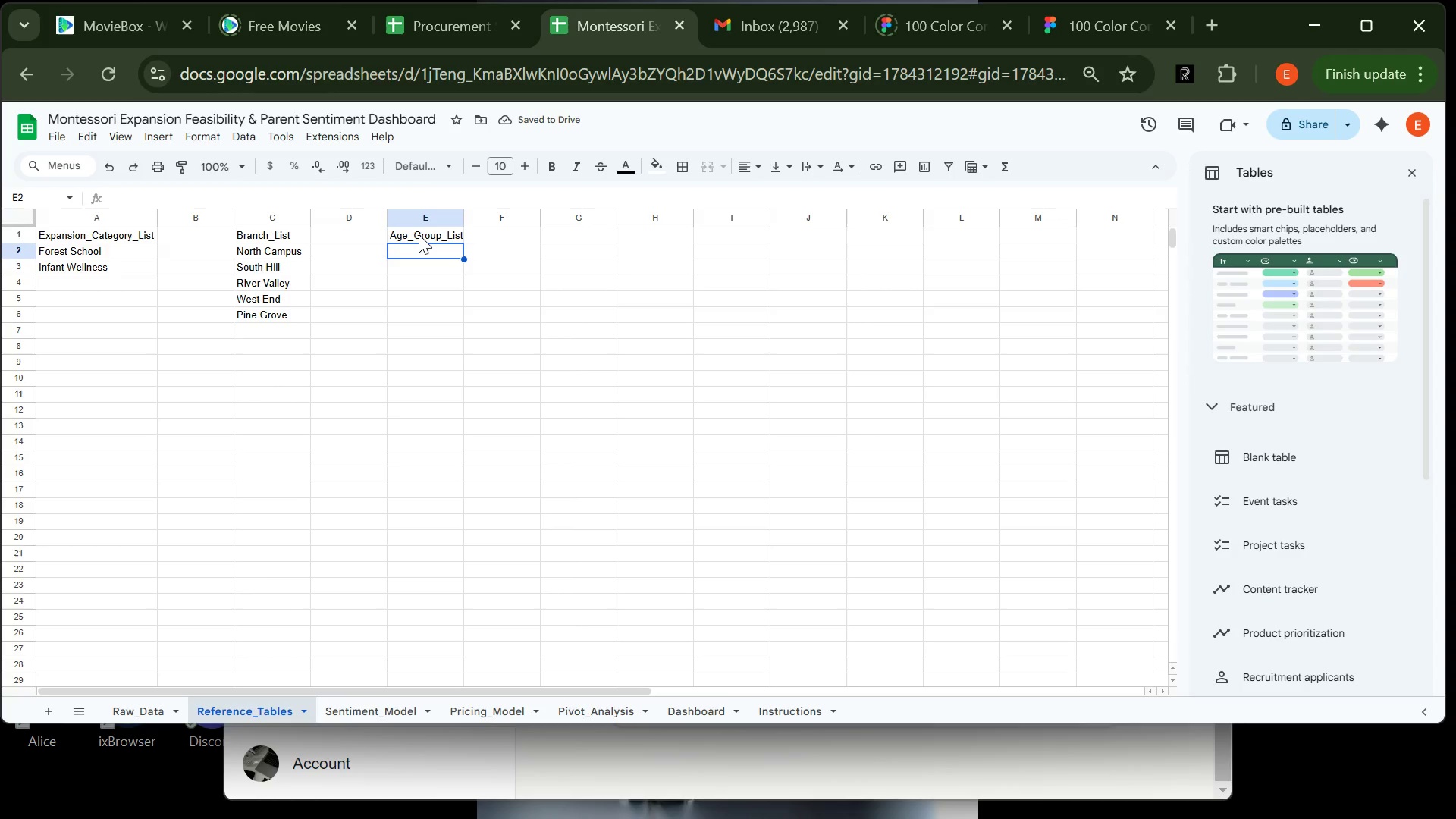 
type(=UNIQUE)
 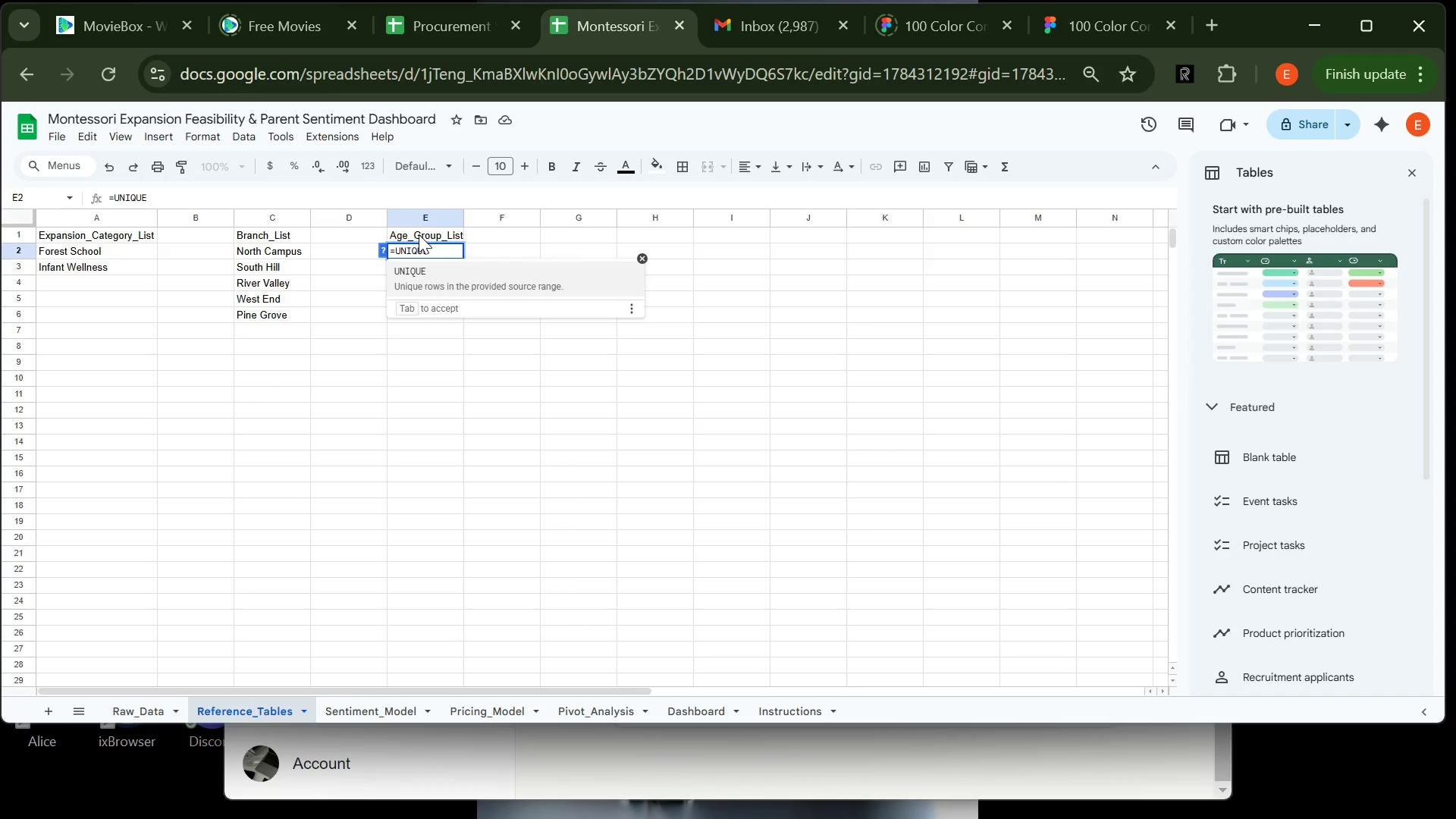 
type((Raw_Data!D2:D))
 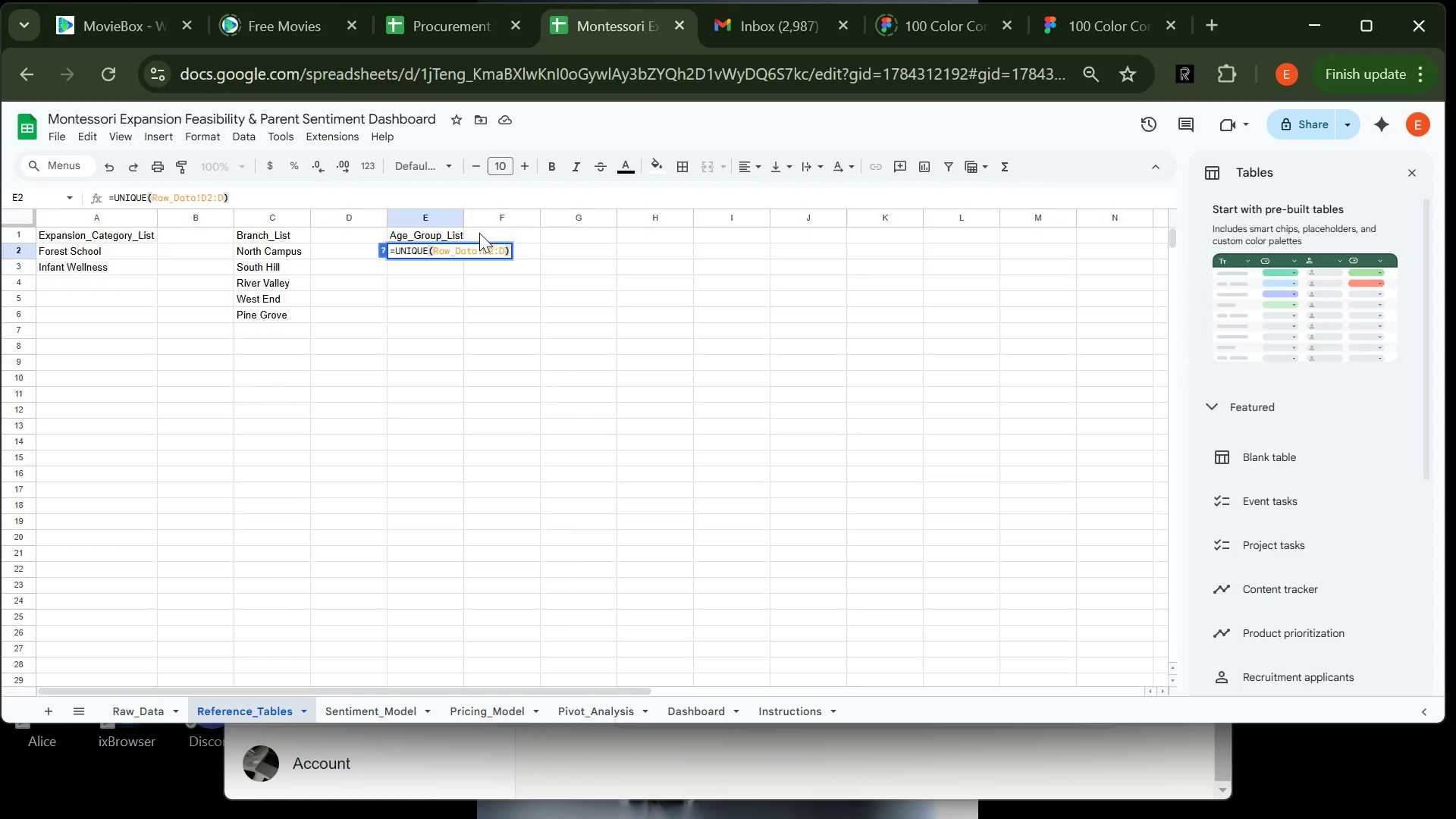 
key(Enter)
 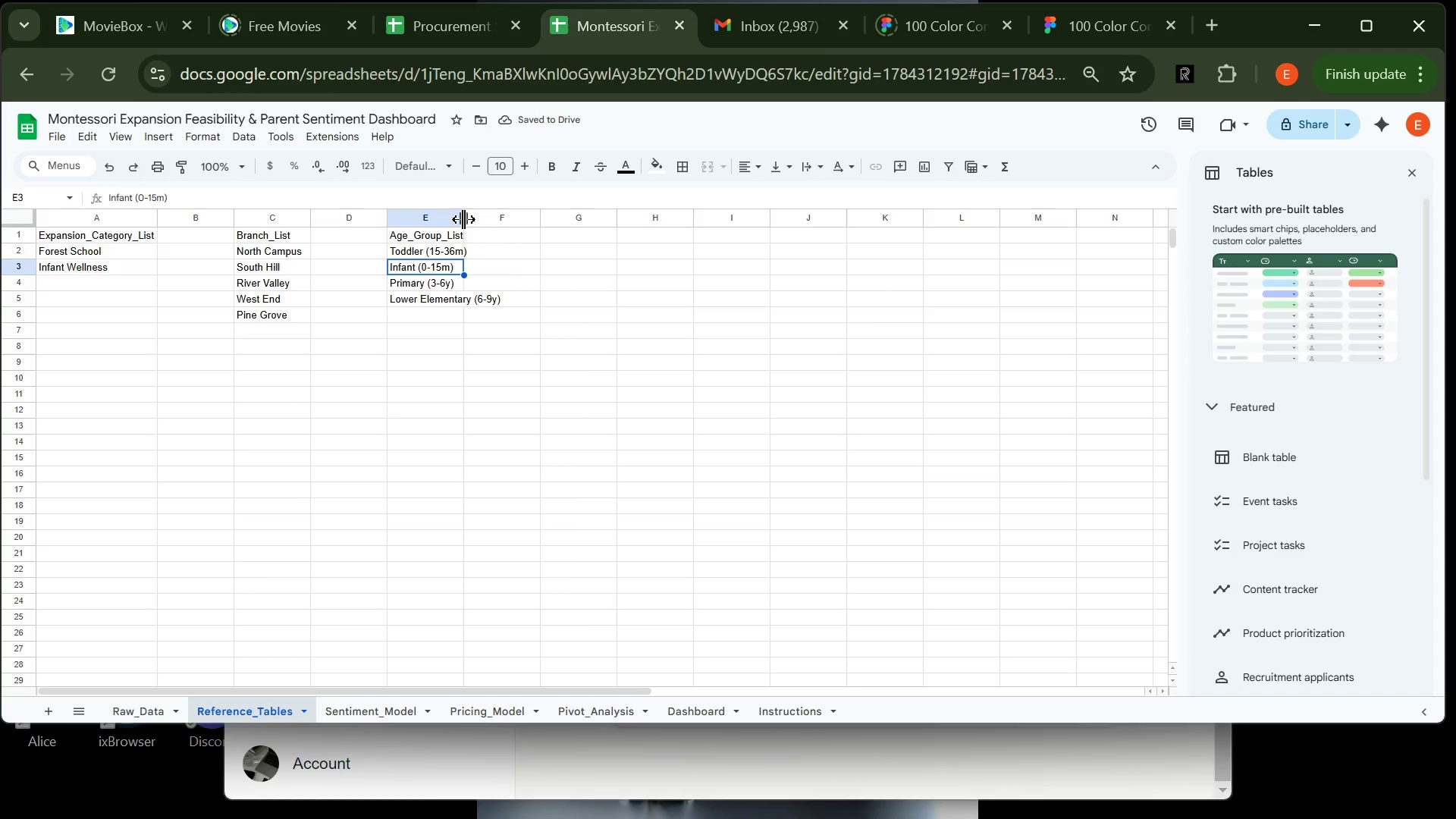 
double_click([463, 219])
 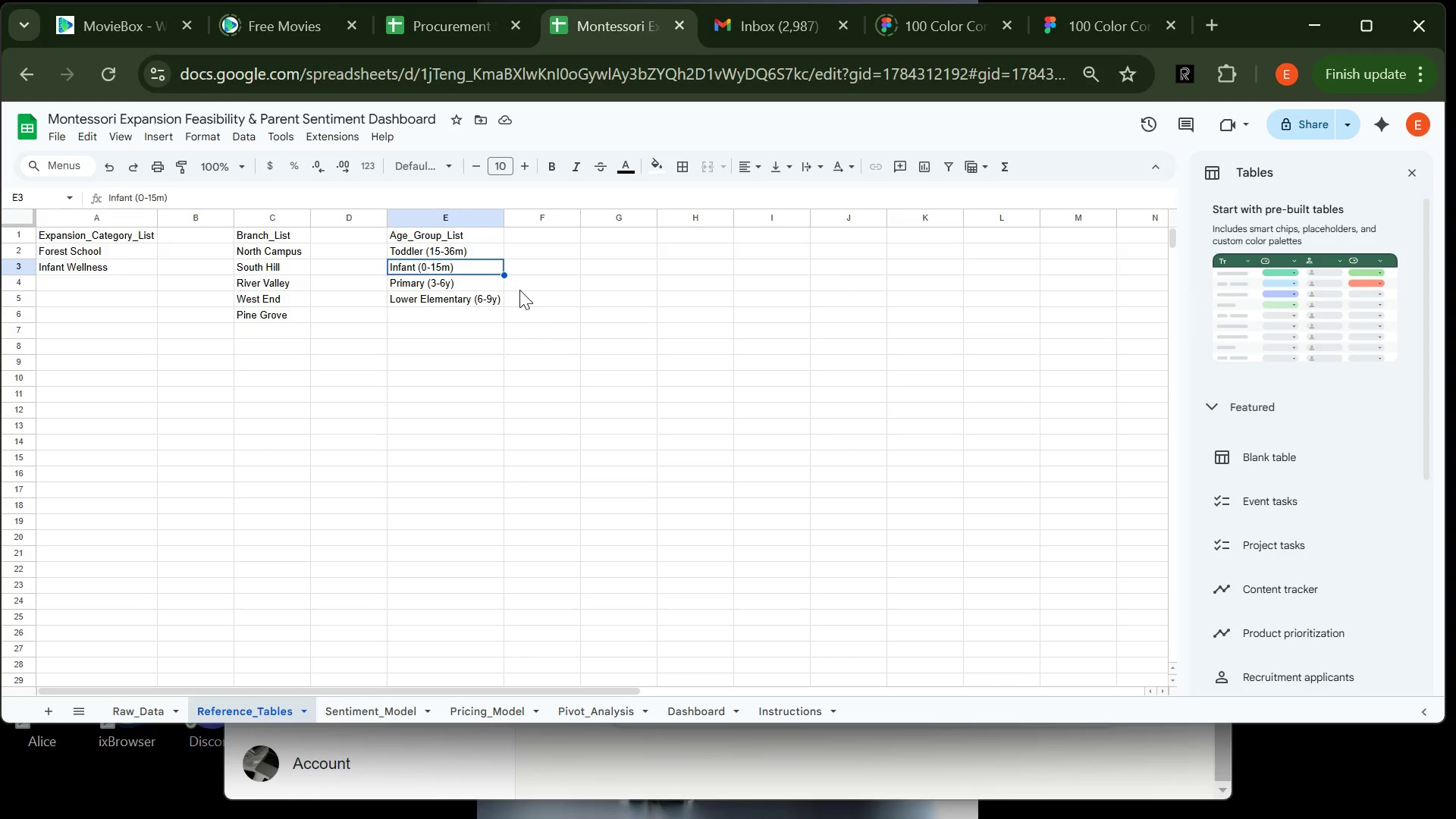 
wait(20.53)
 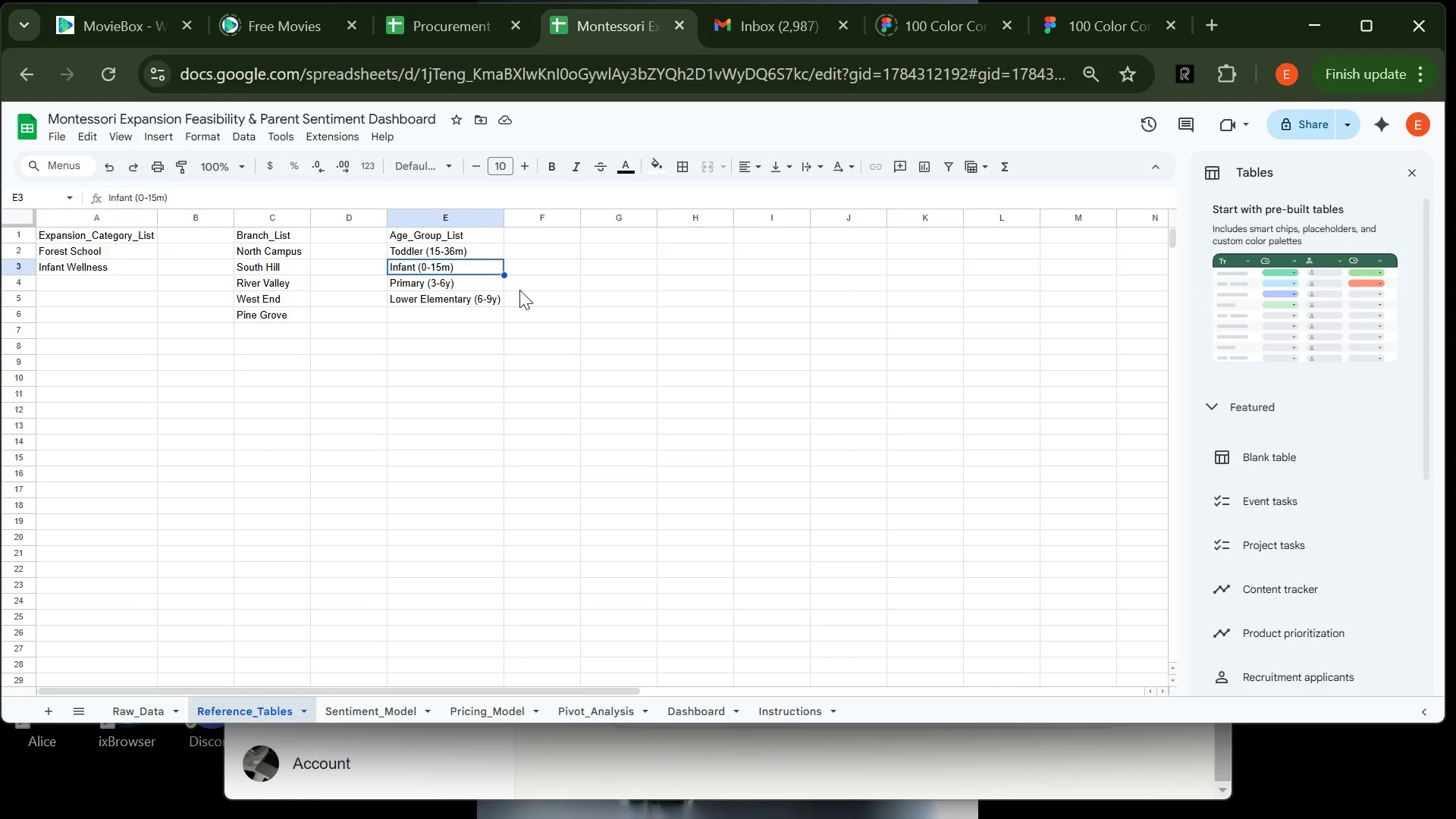 
left_click([604, 238])
 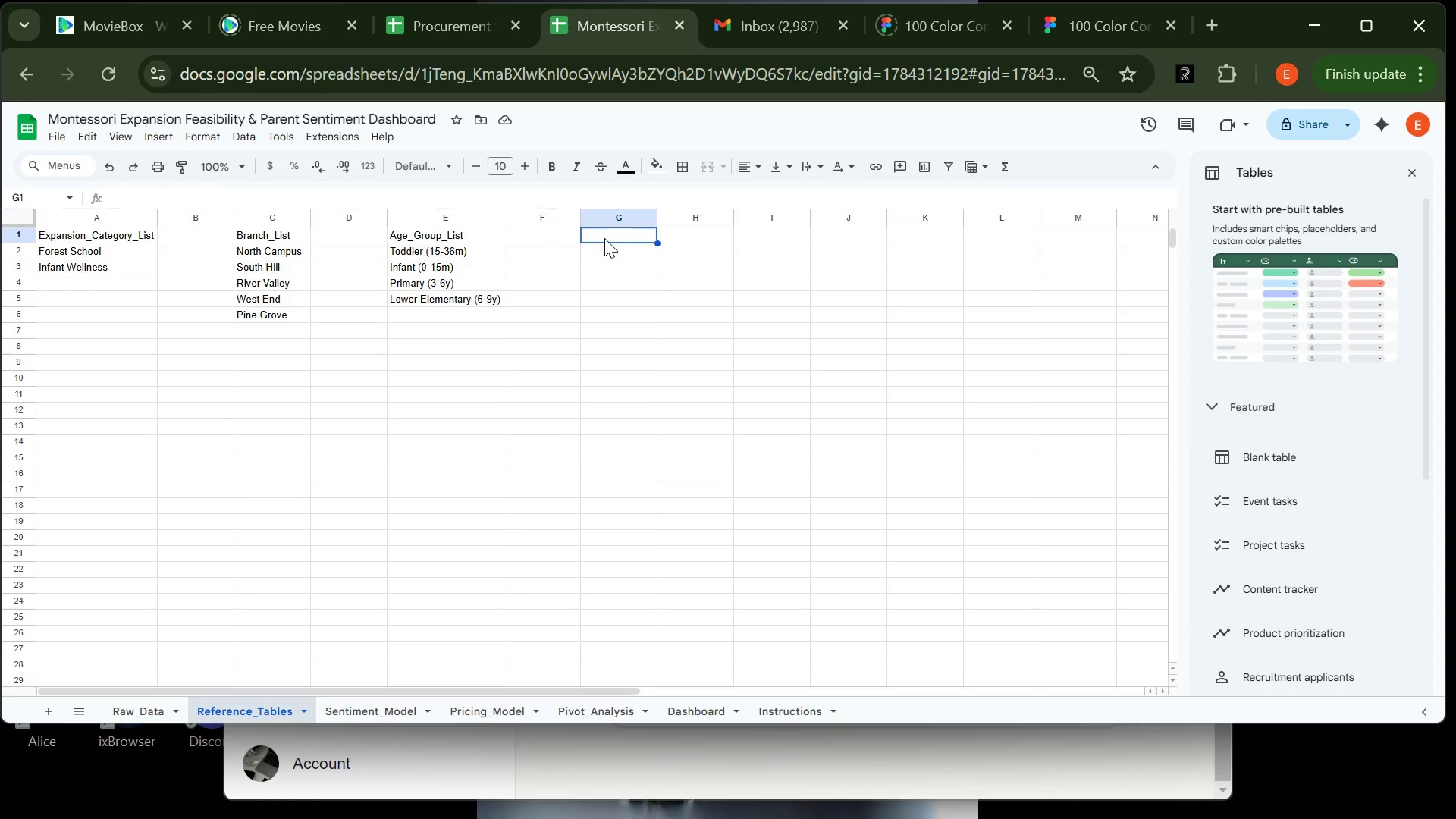 
type(COnv)
key(Backspace)
key(Backspace)
key(Backspace)
type(onversion_Likelihood)
key(Tab)
type(Likelihood_Weight)
 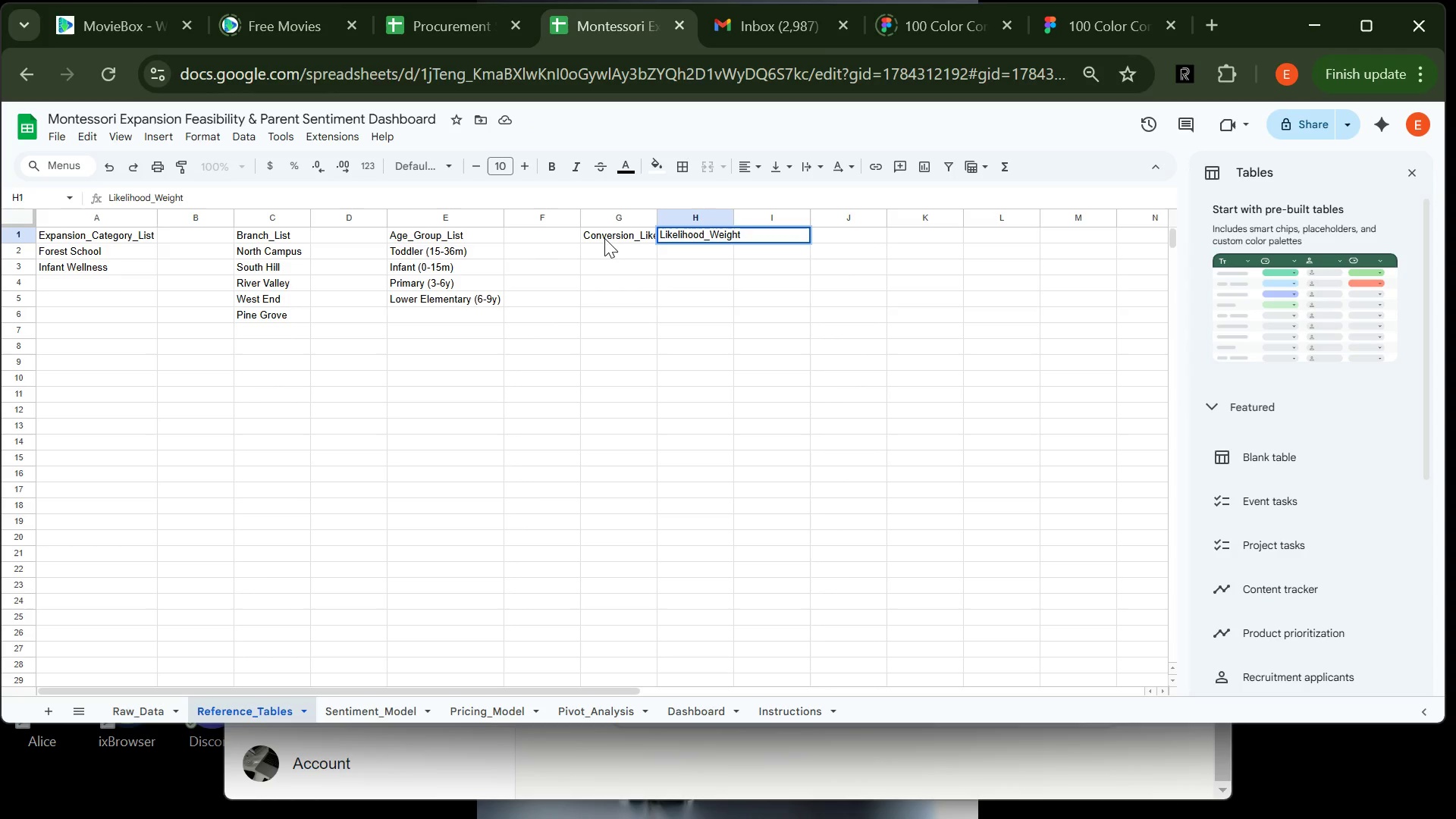 
wait(5.89)
 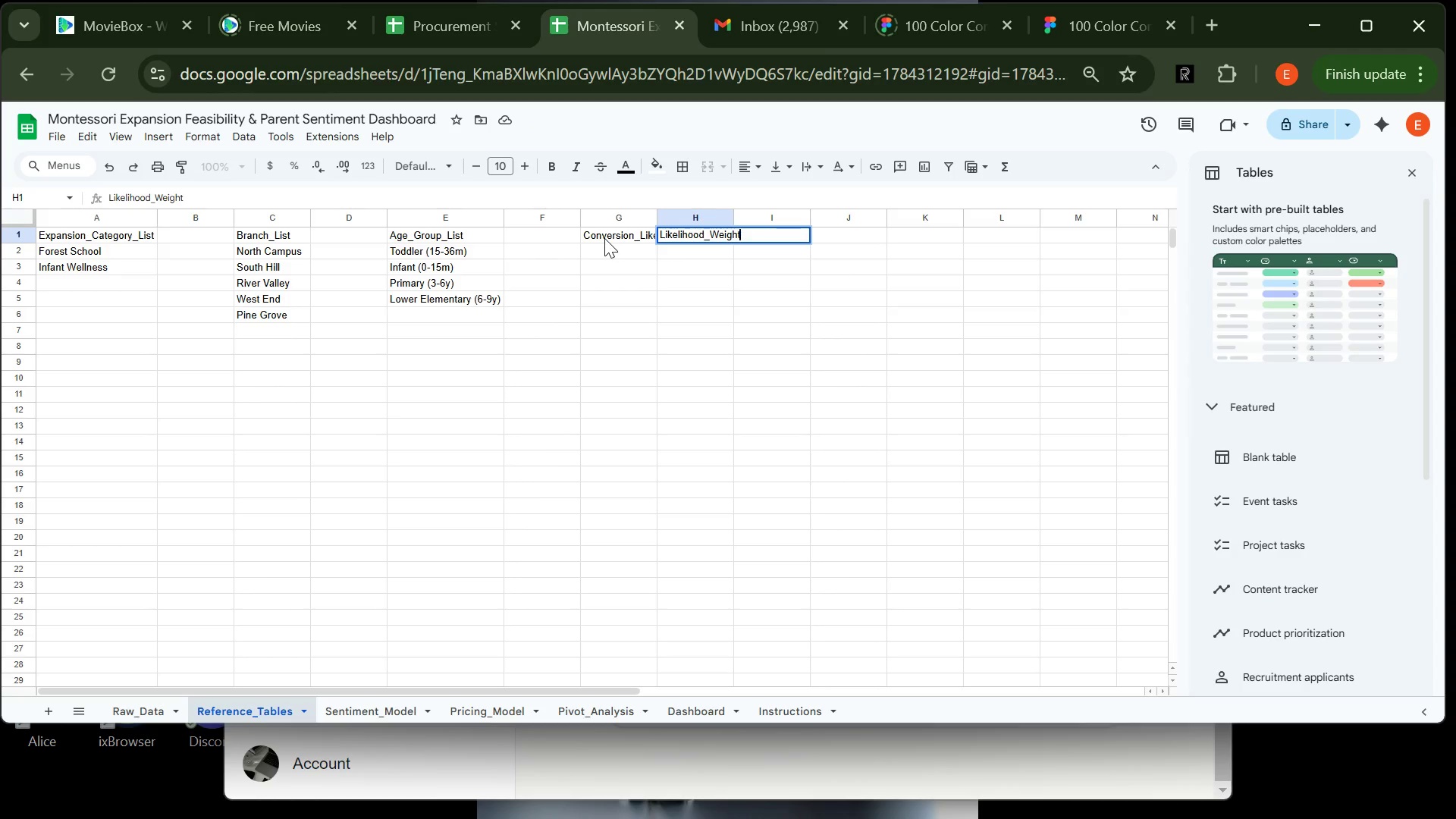 
key(Enter)
 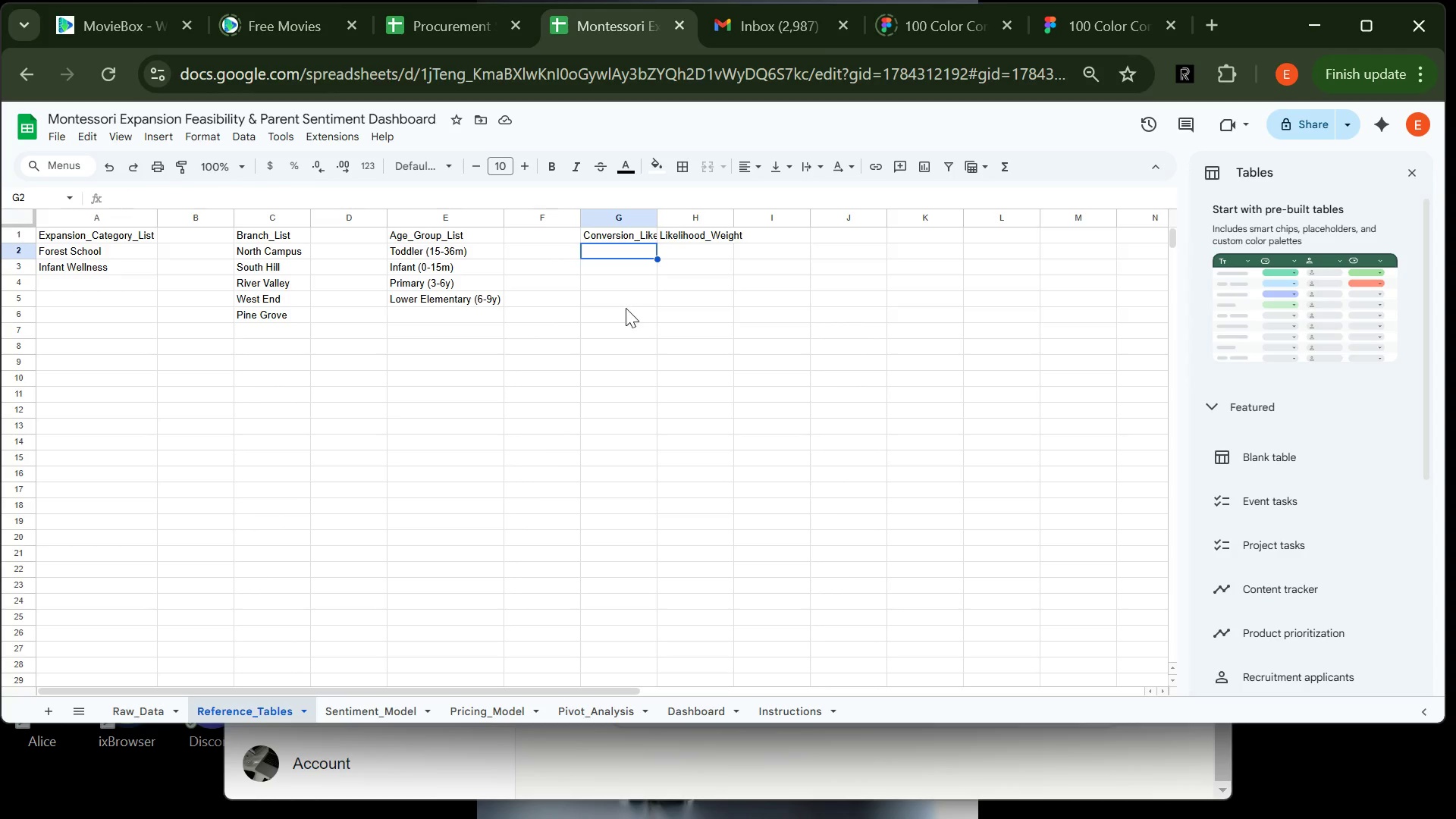 
wait(10.7)
 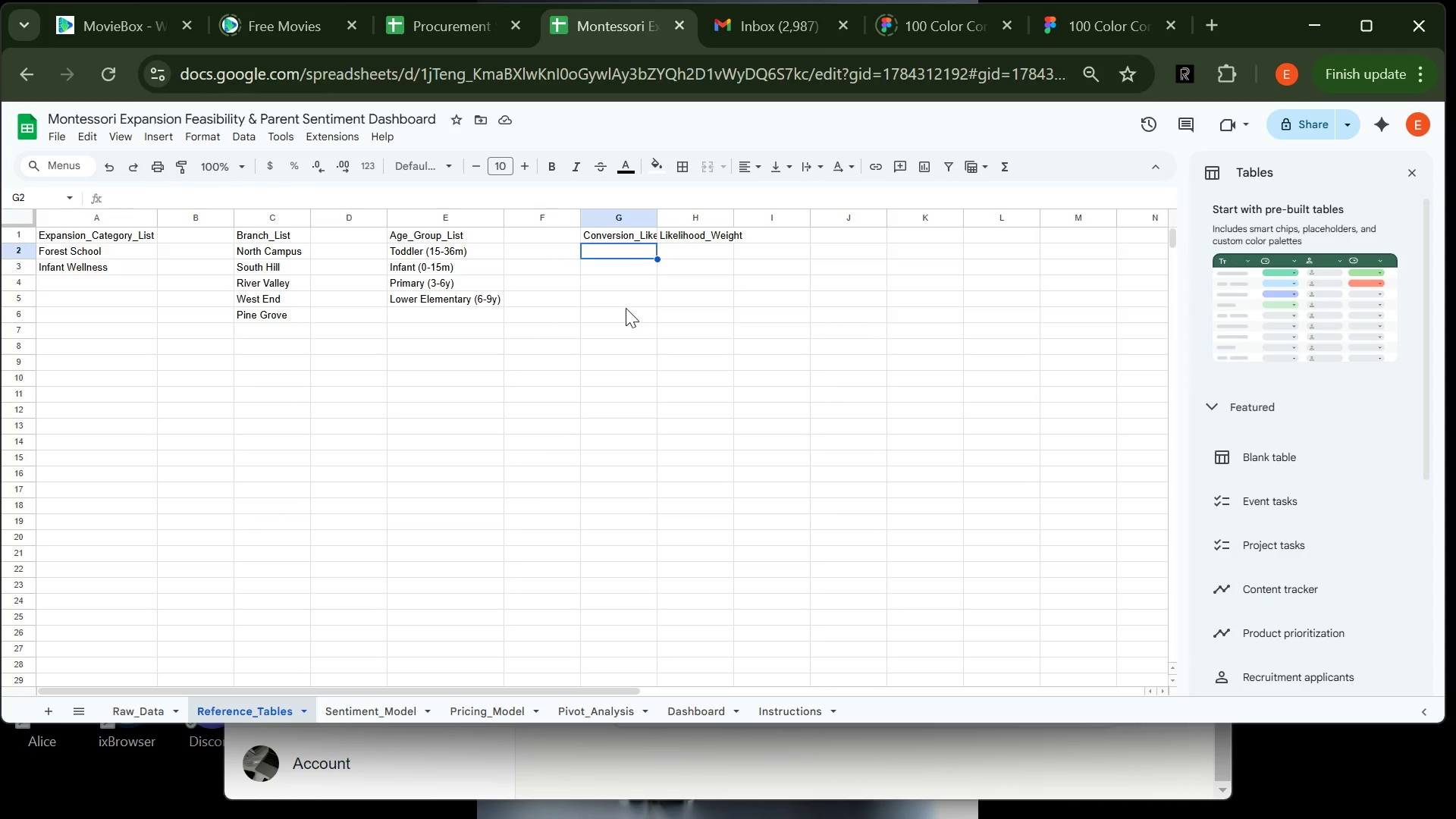 
type(Very Likely)
 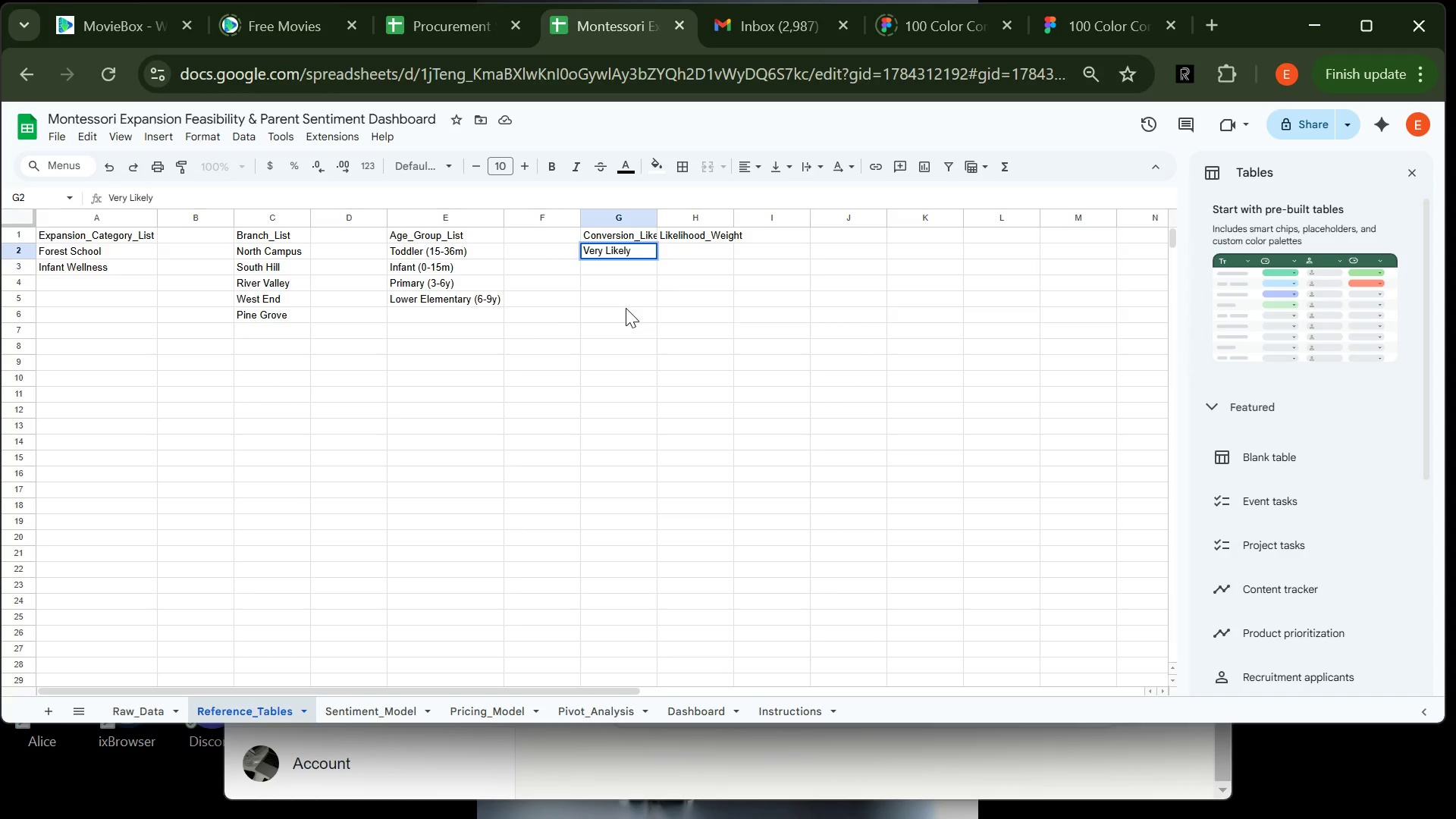 
key(Enter)
 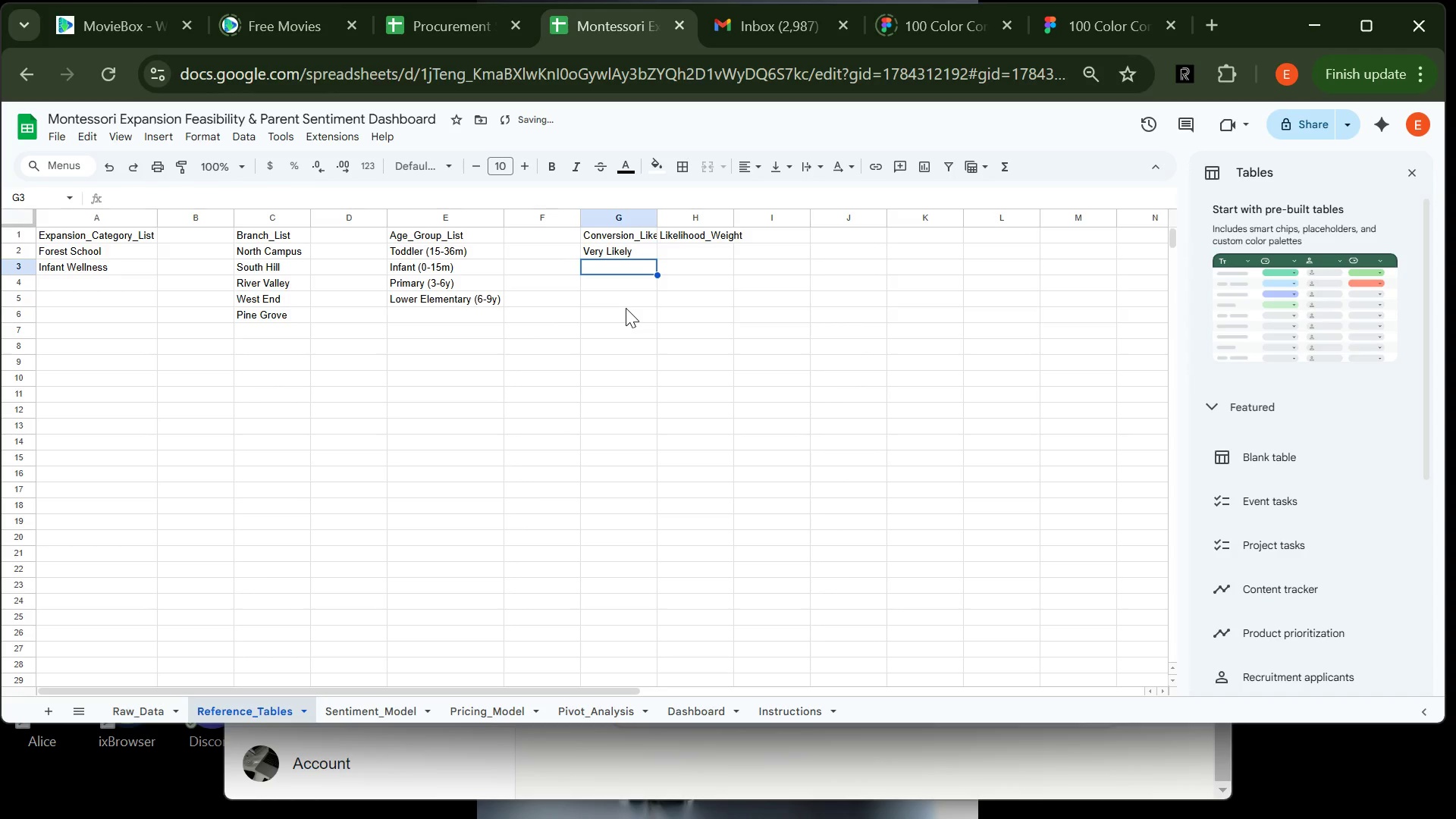 
type(Likely)
 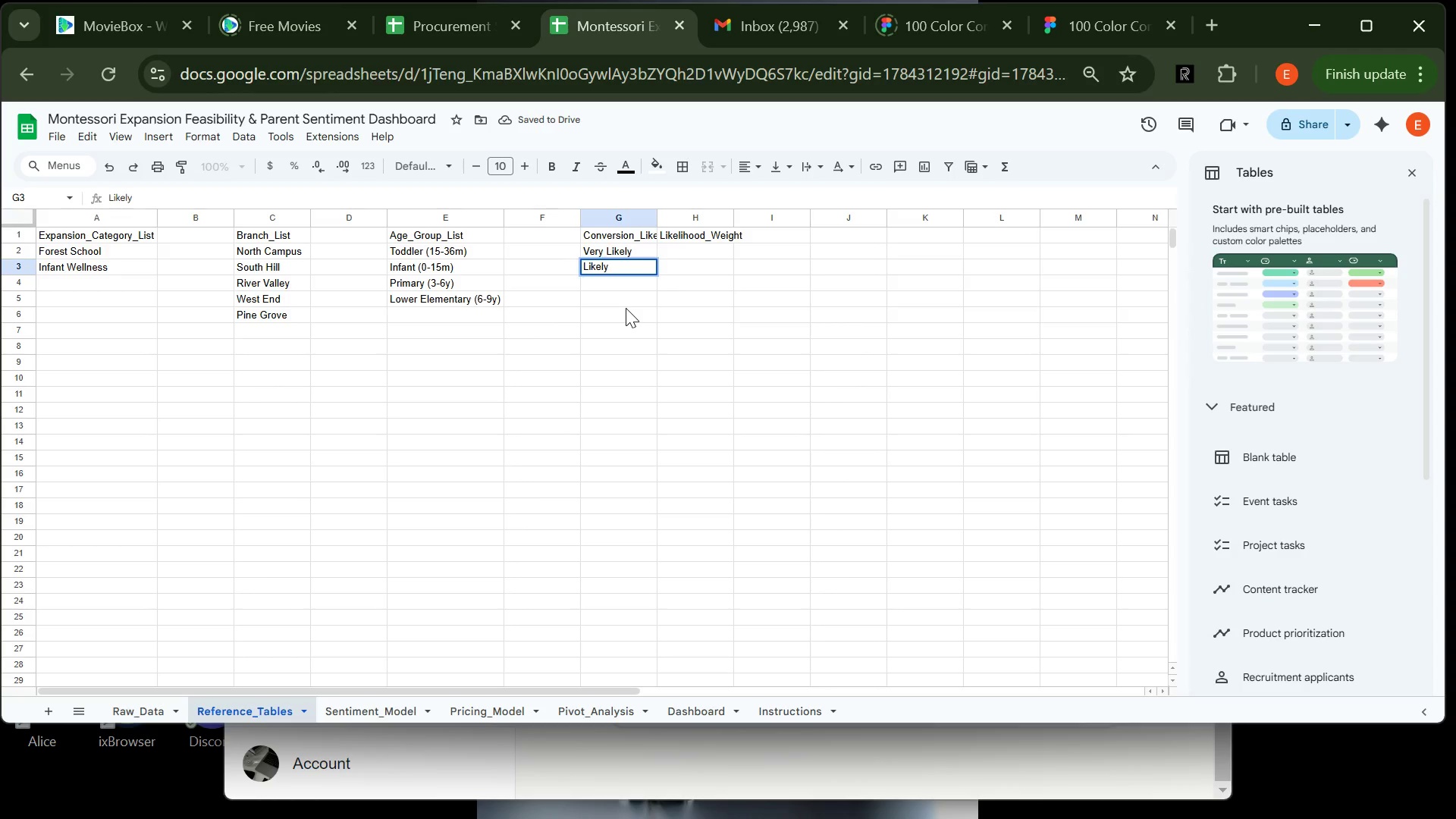 
key(Enter)
 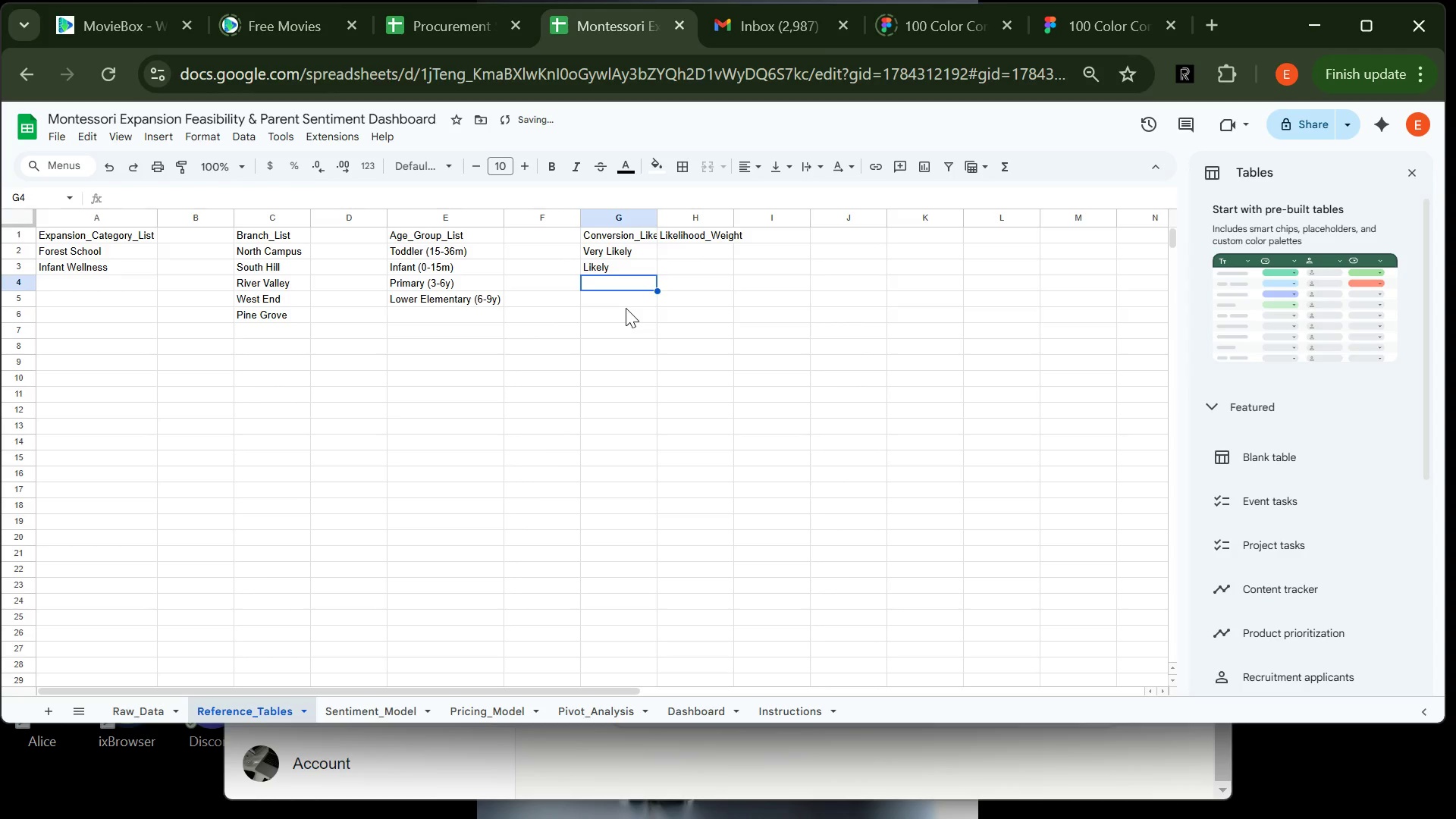 
type(Neutral)
 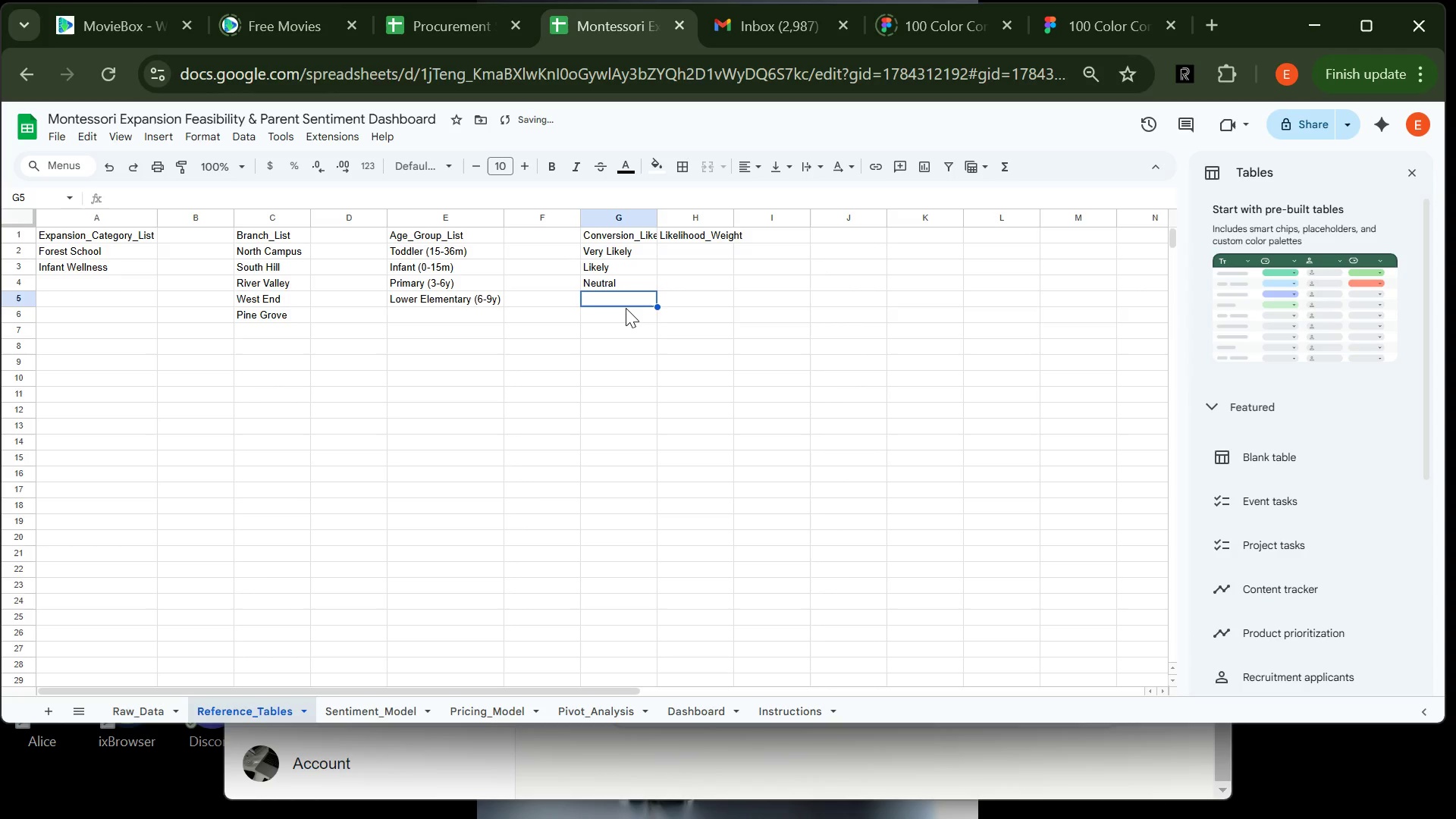 
key(Enter)
 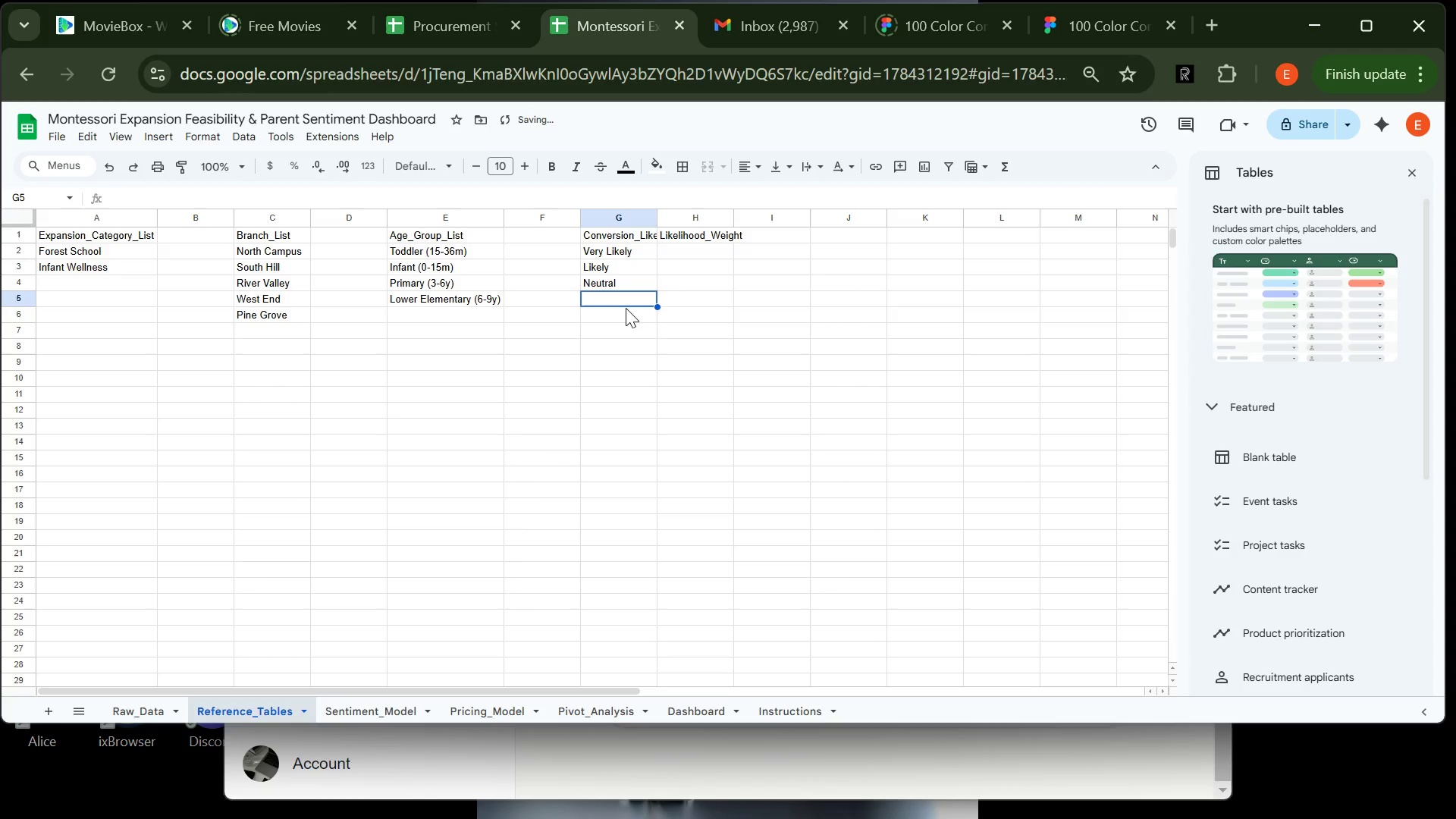 
type(Unlikely)
 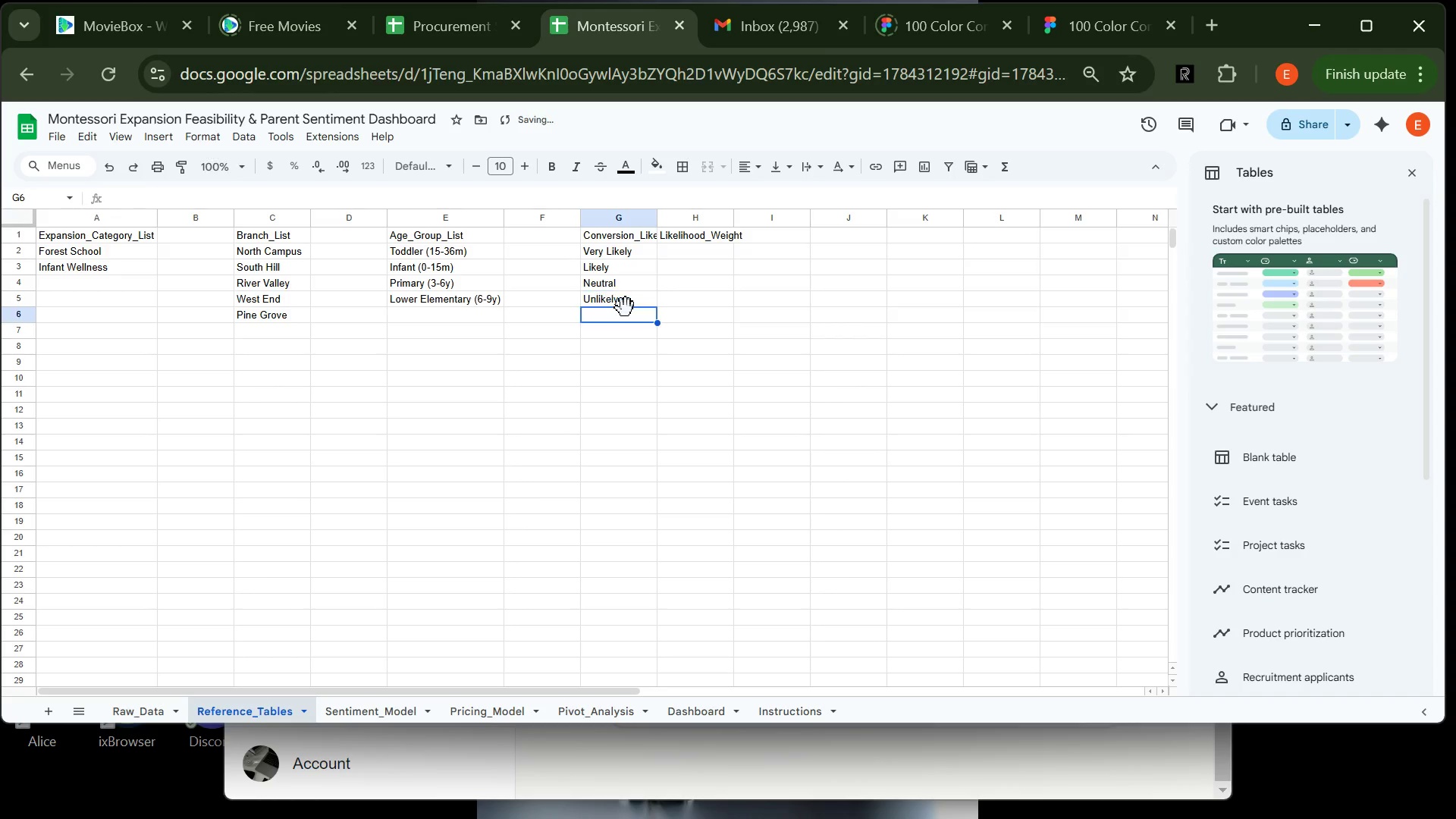 
key(Enter)
 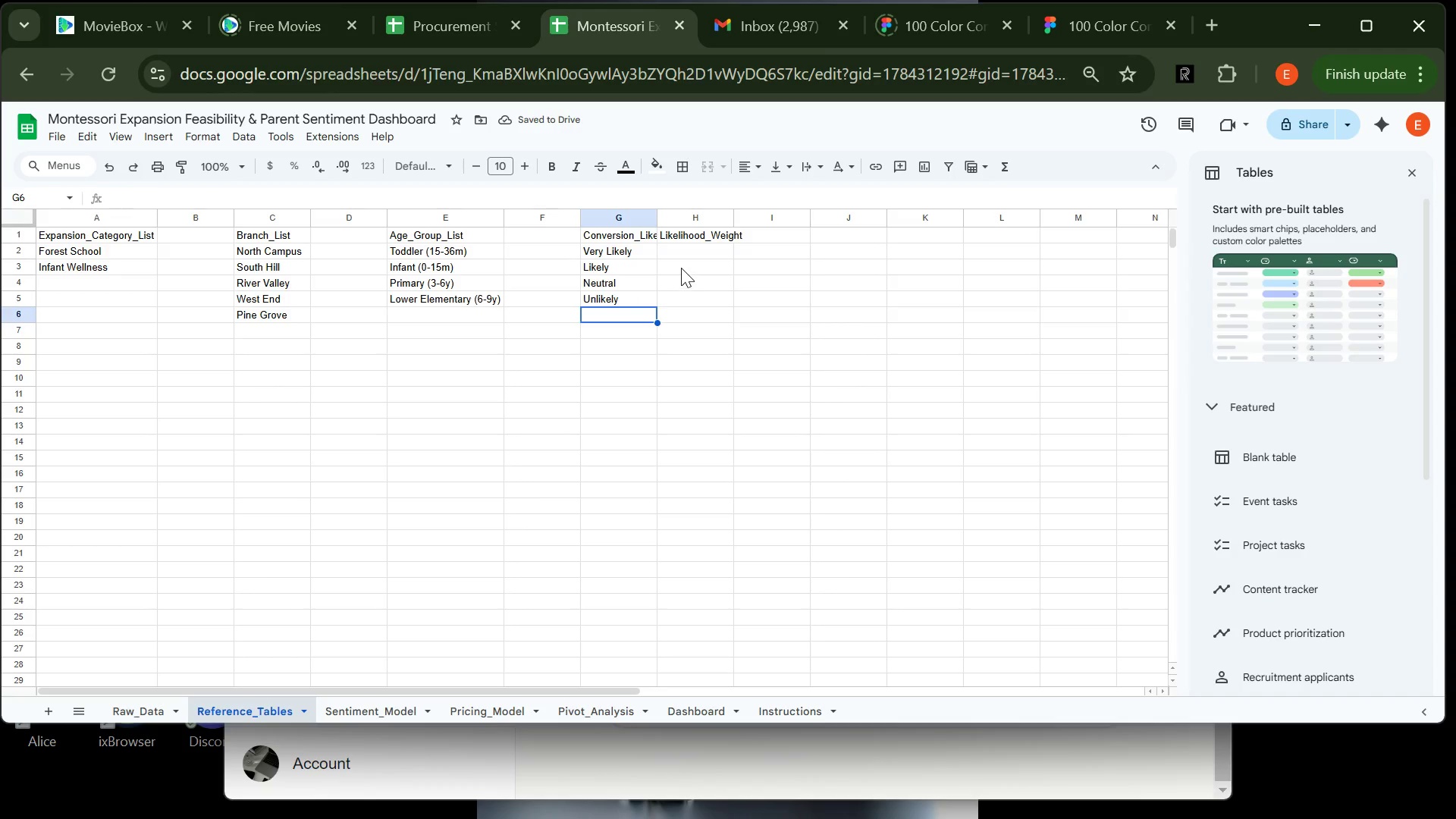 
left_click([685, 249])
 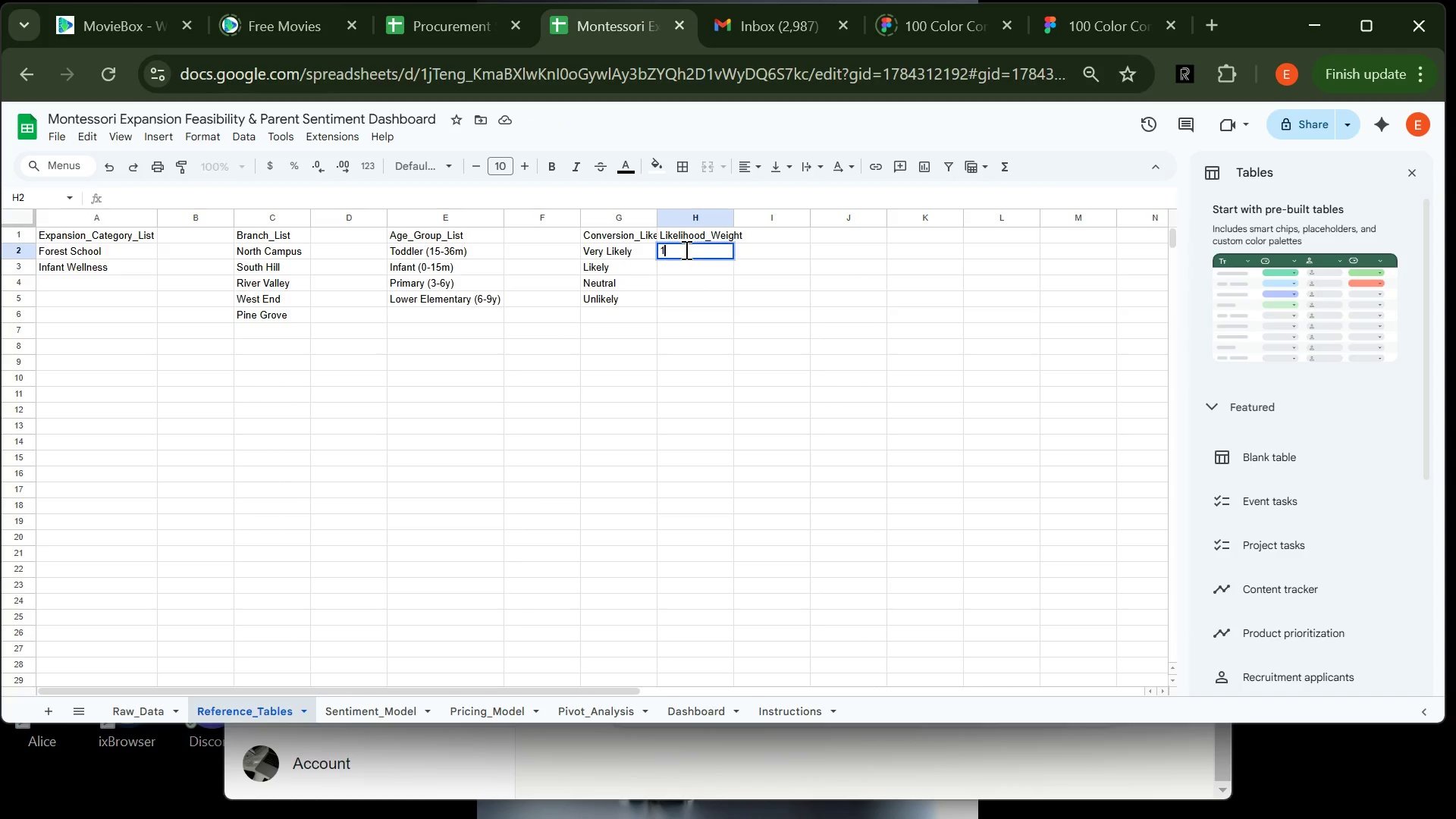 
key(1)
 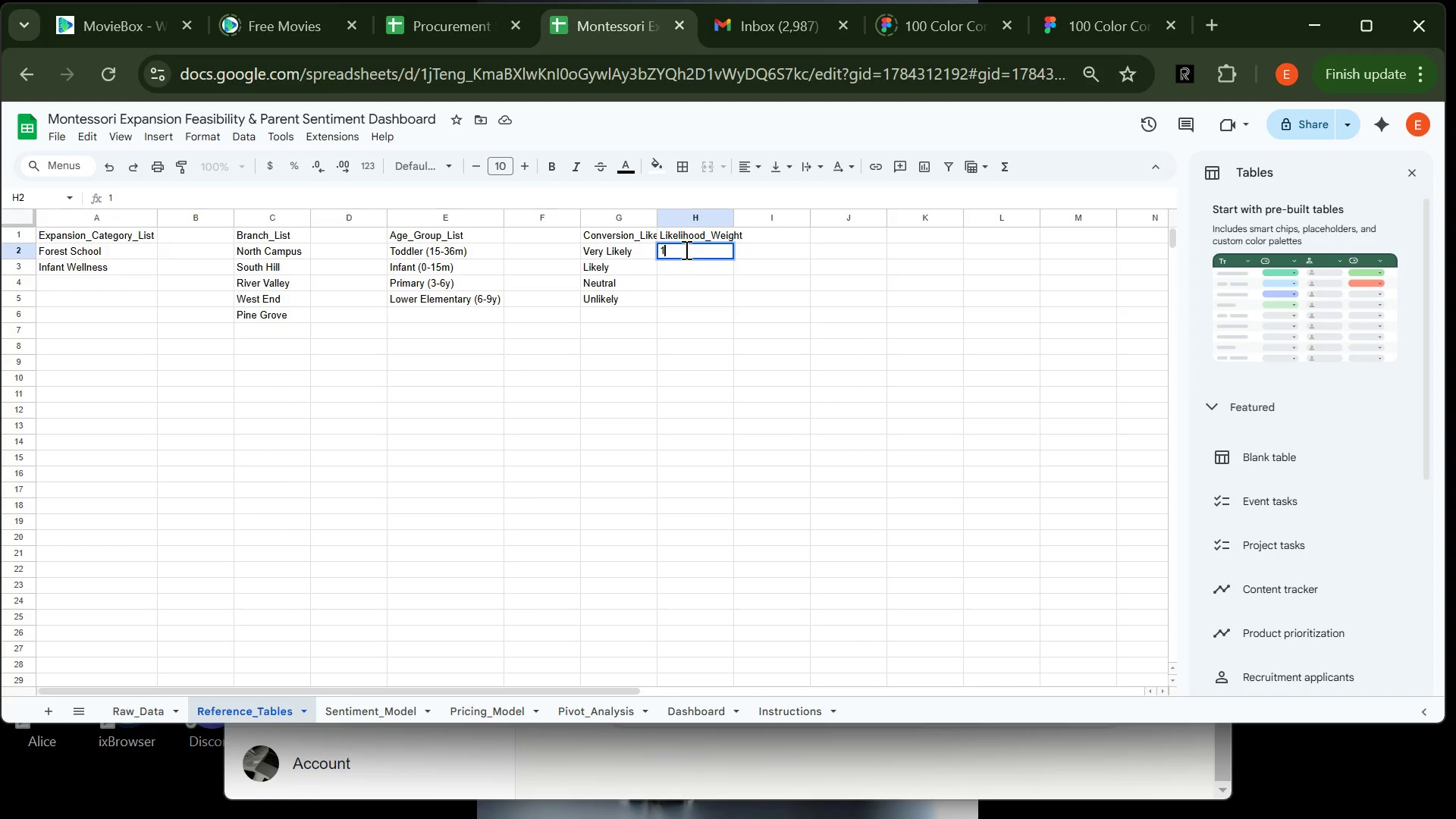 
key(Enter)
 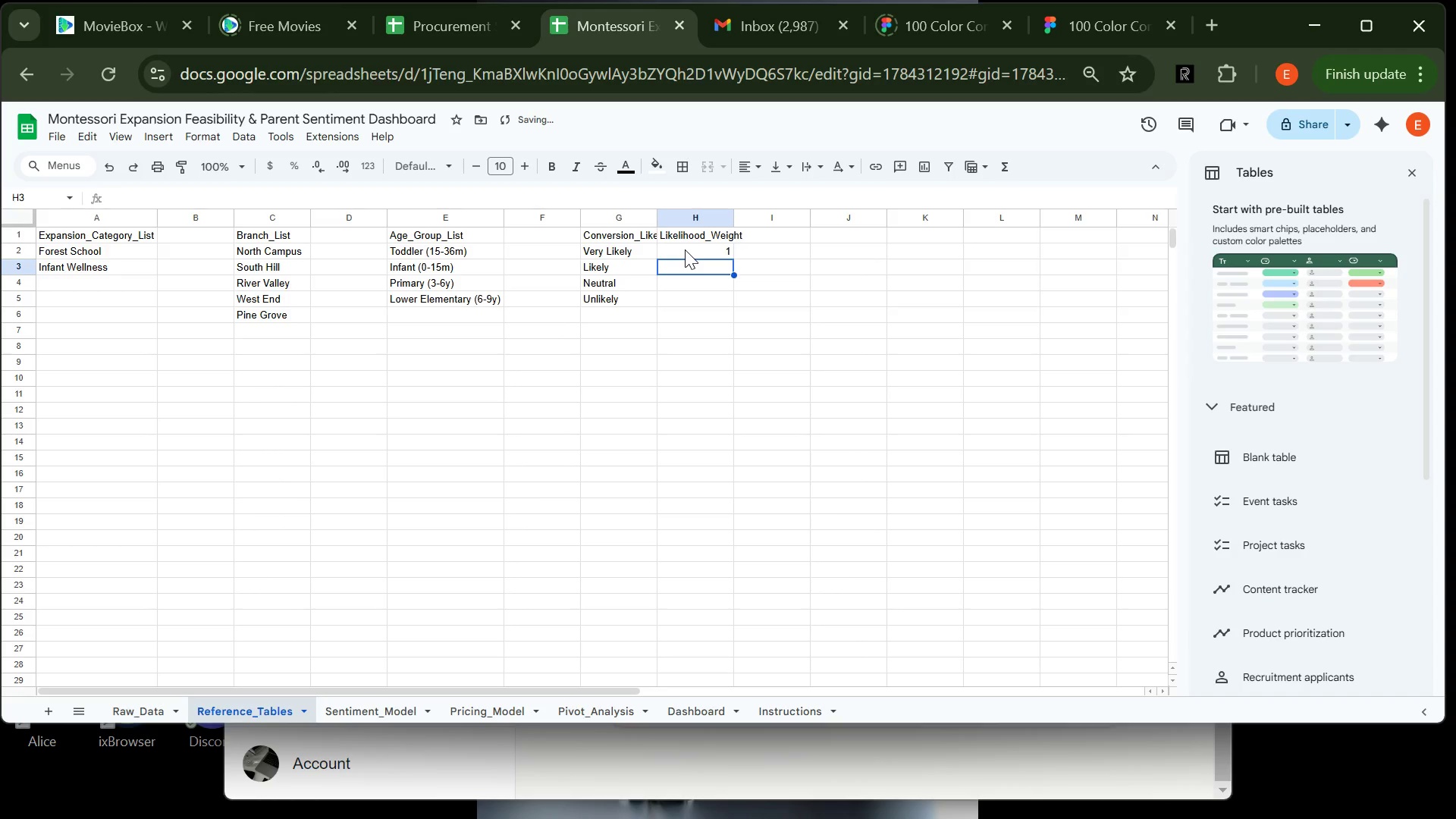 
type(0.75)
 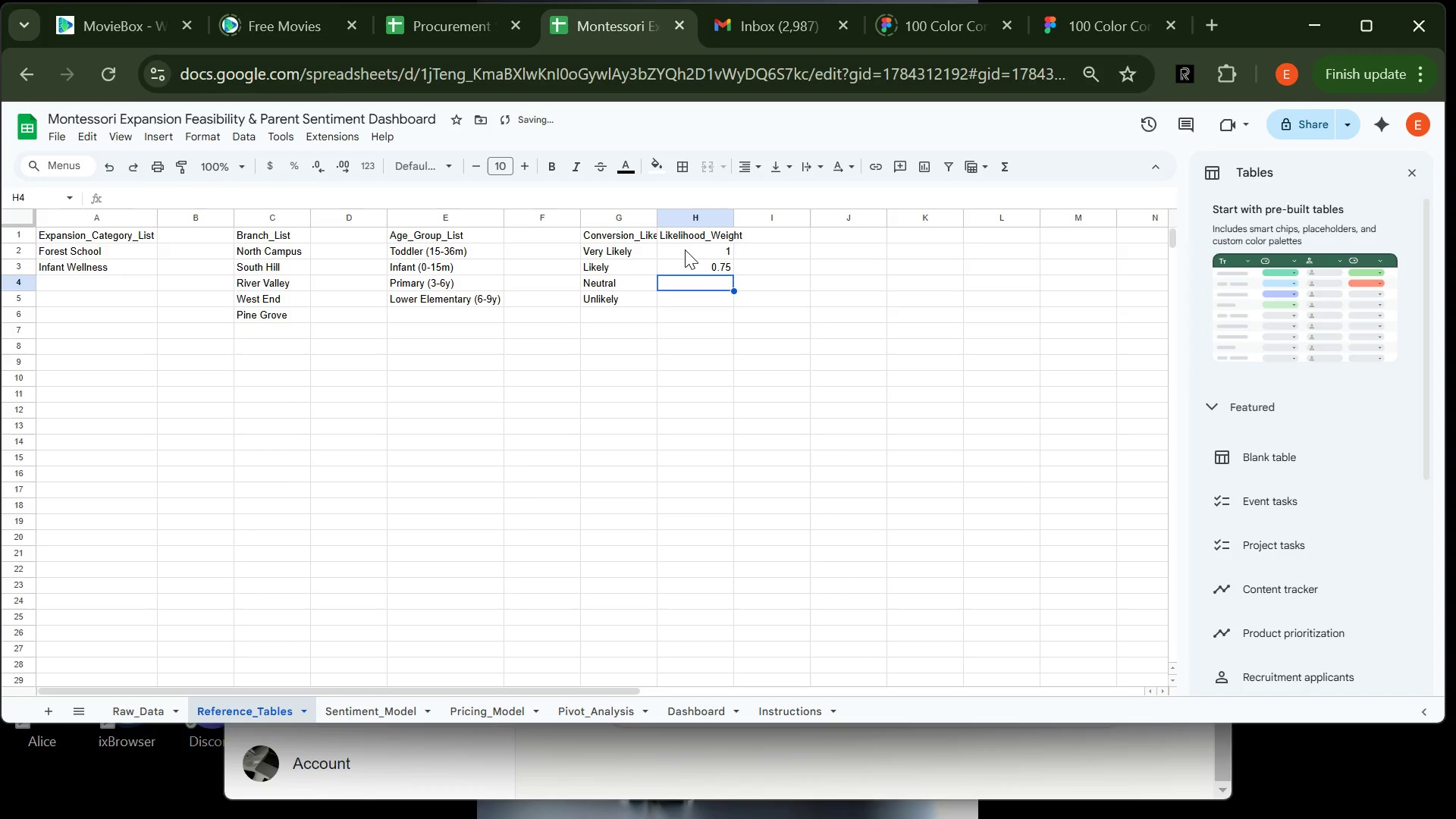 
key(Enter)
 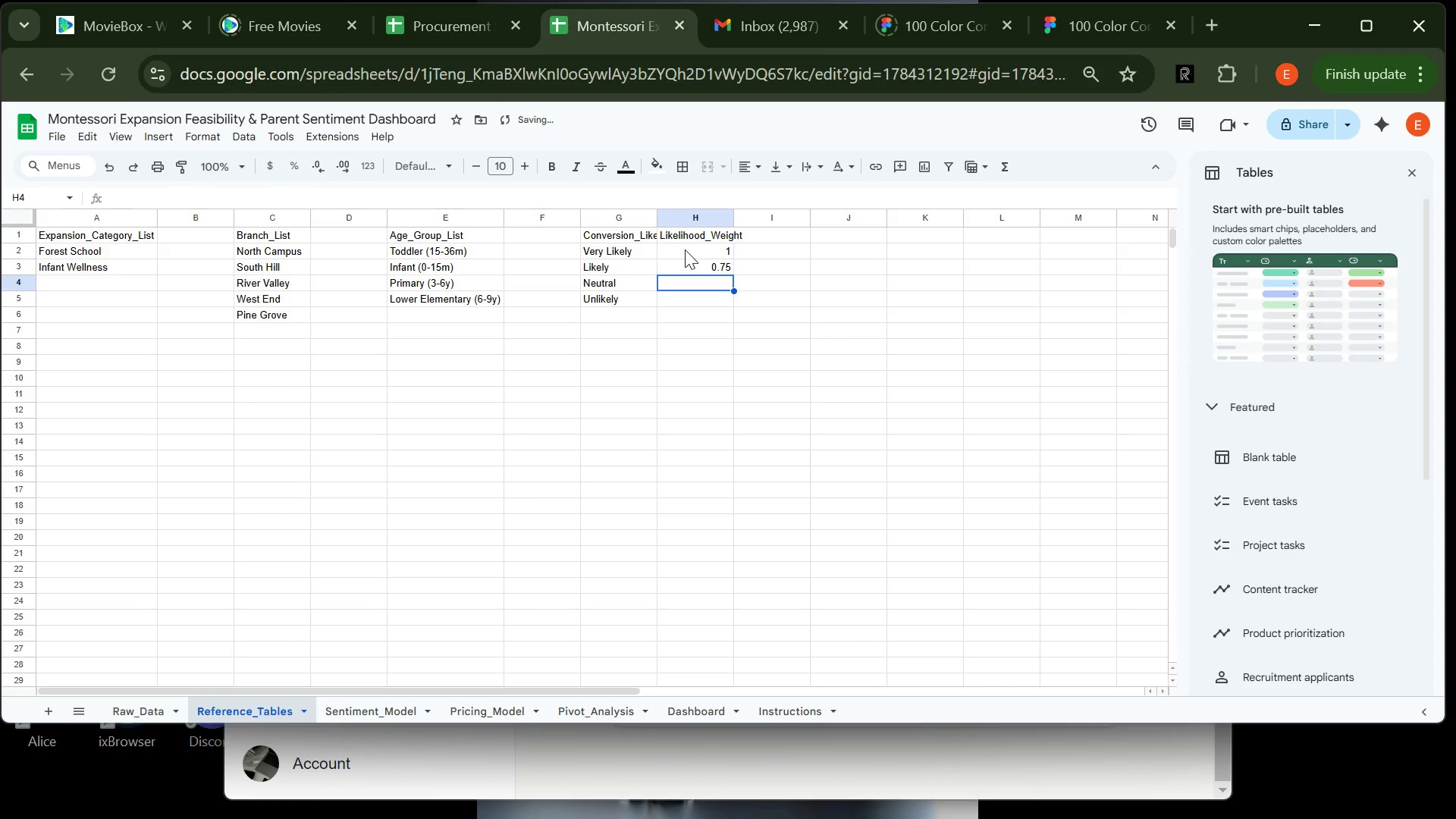 
key(0)
 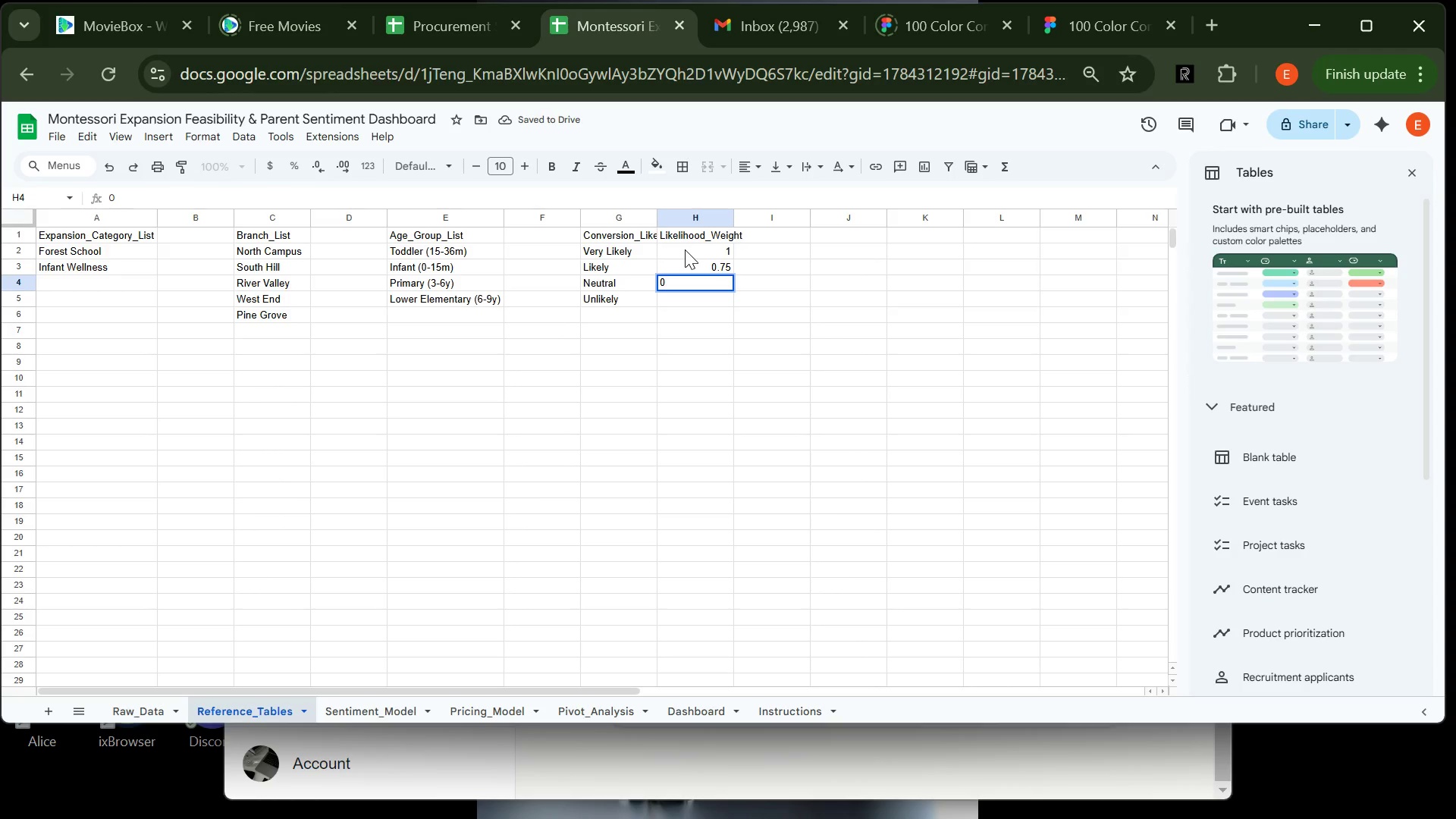 
key(Period)
 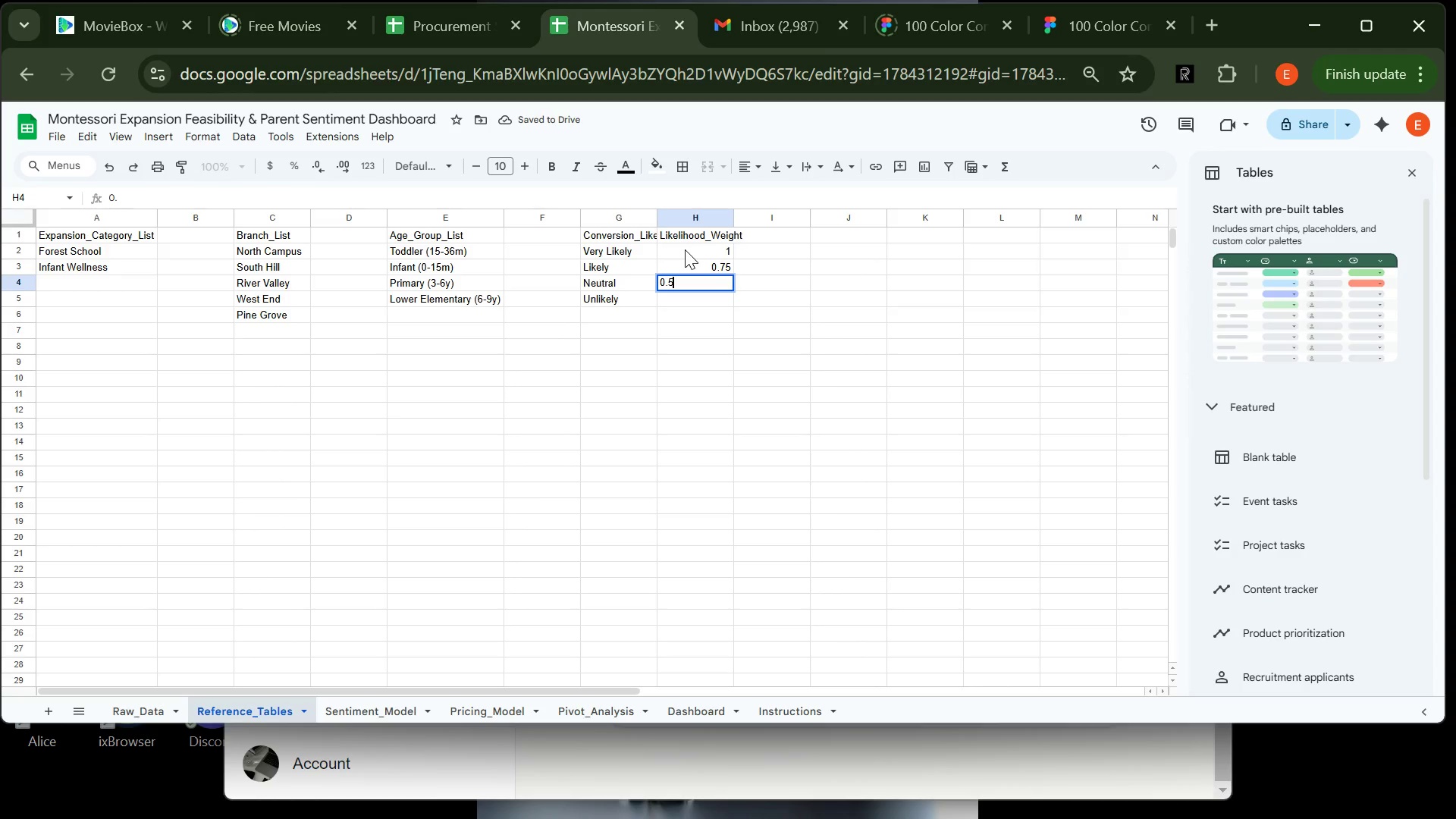 
key(5)
 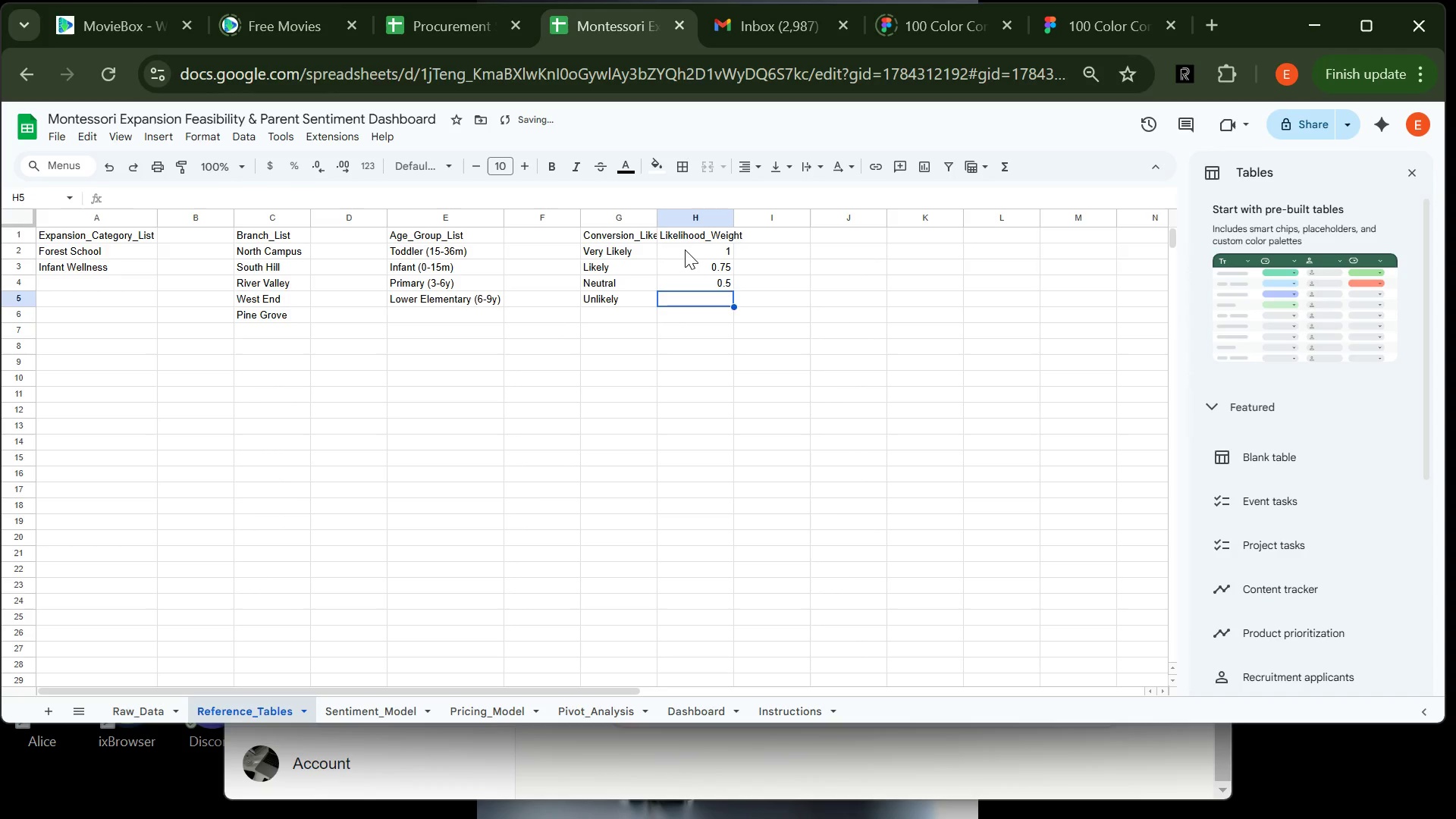 
key(Enter)
 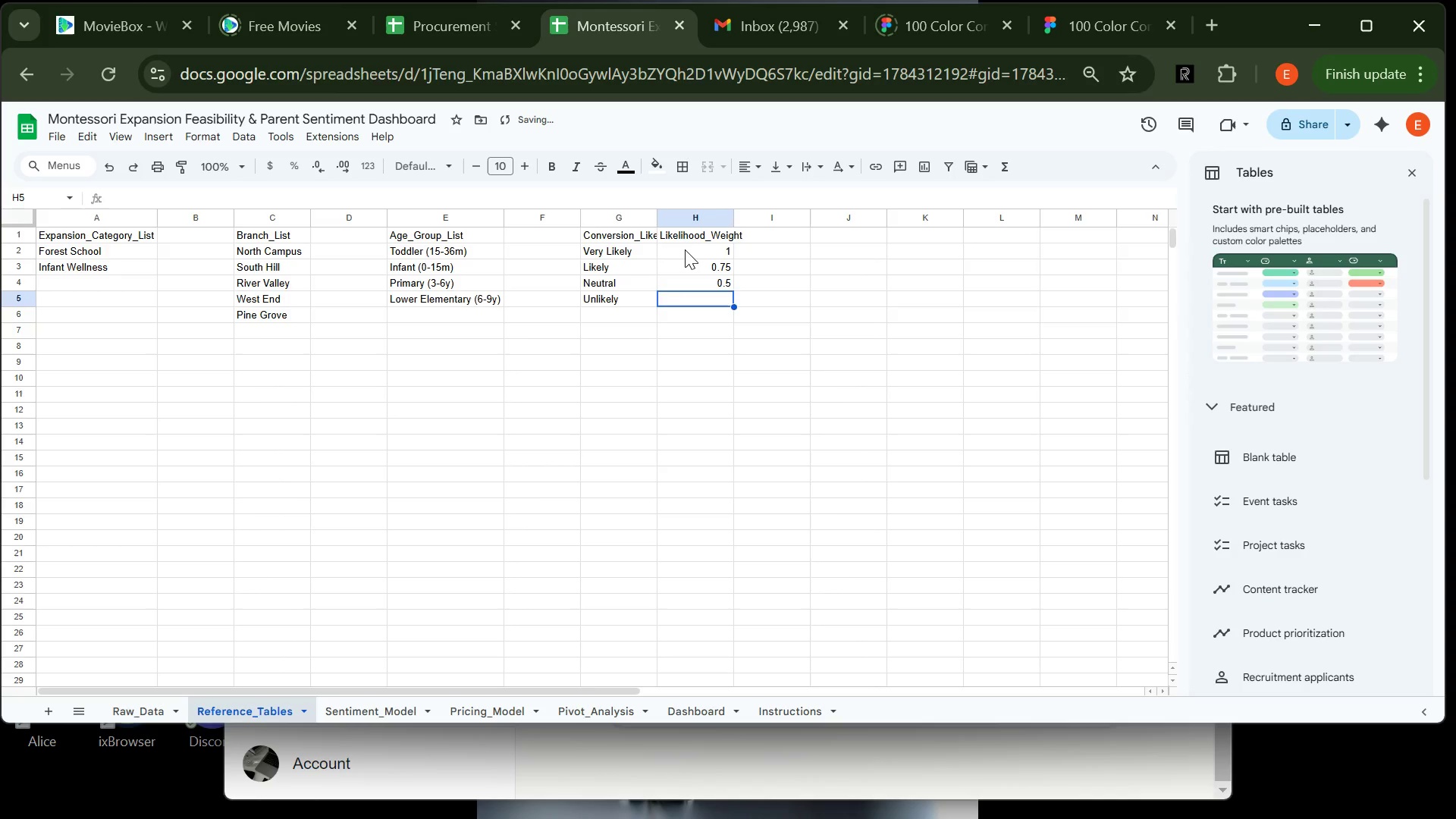 
type(0.25)
 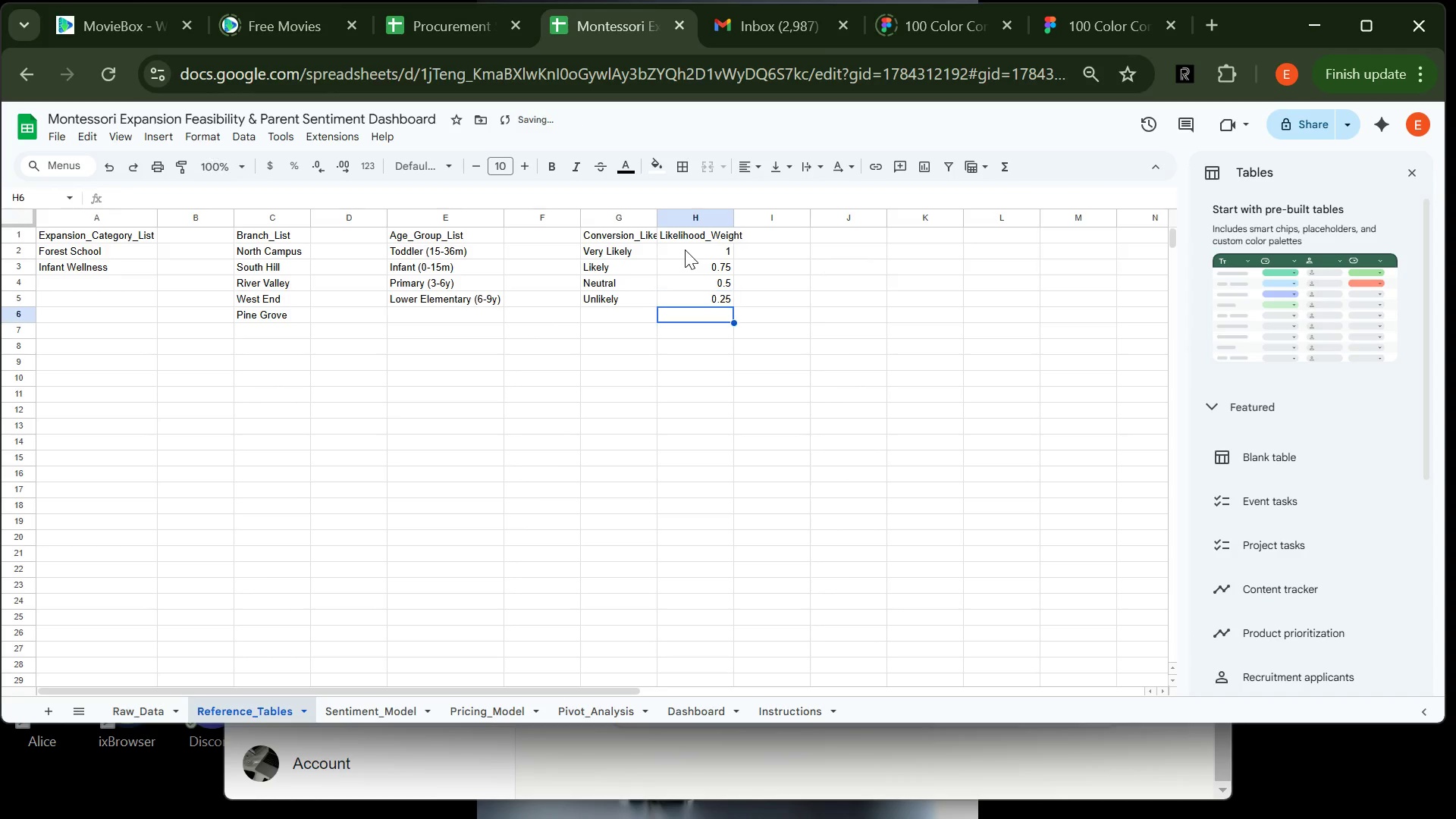 
key(Enter)
 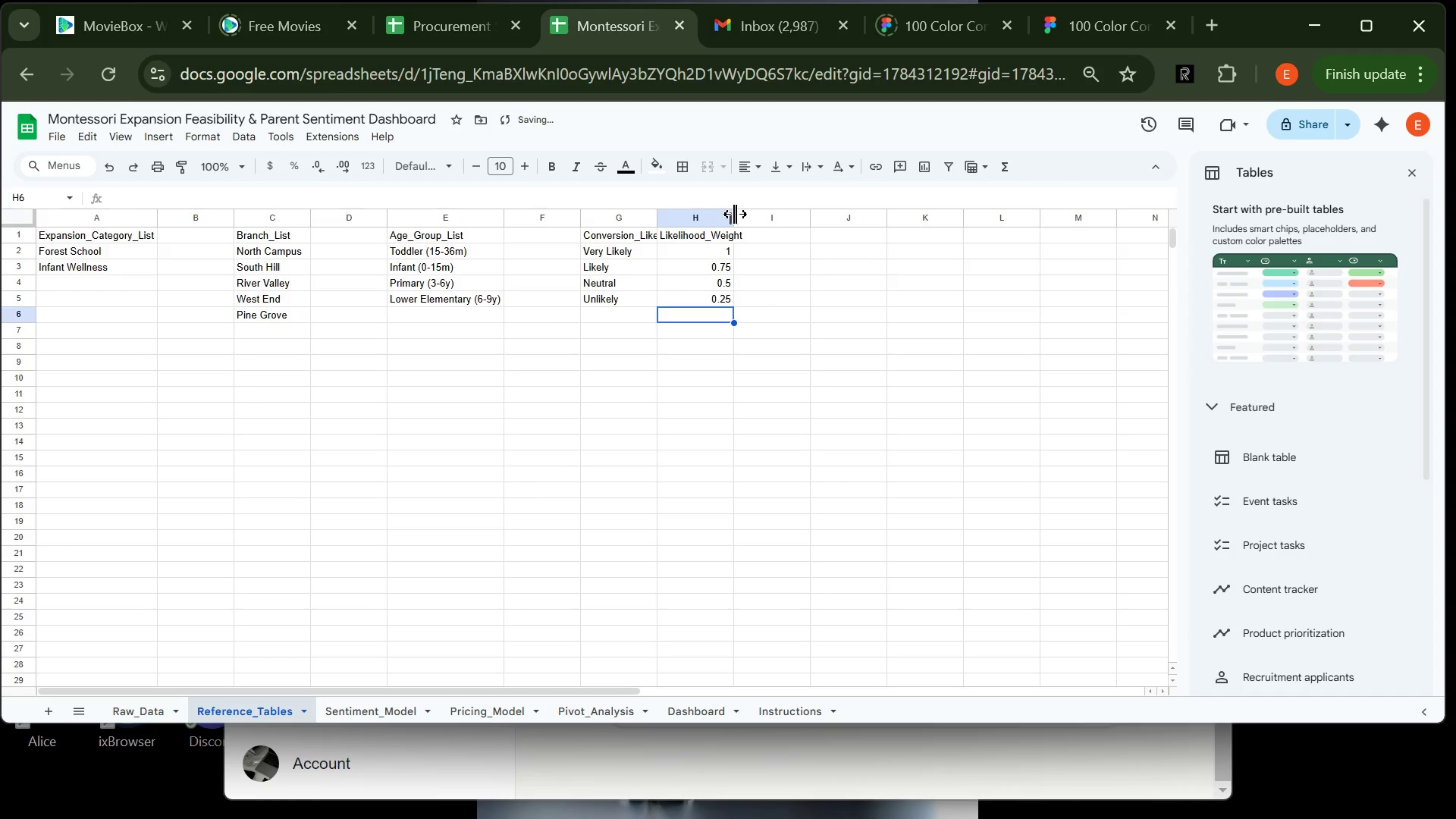 
double_click([735, 214])
 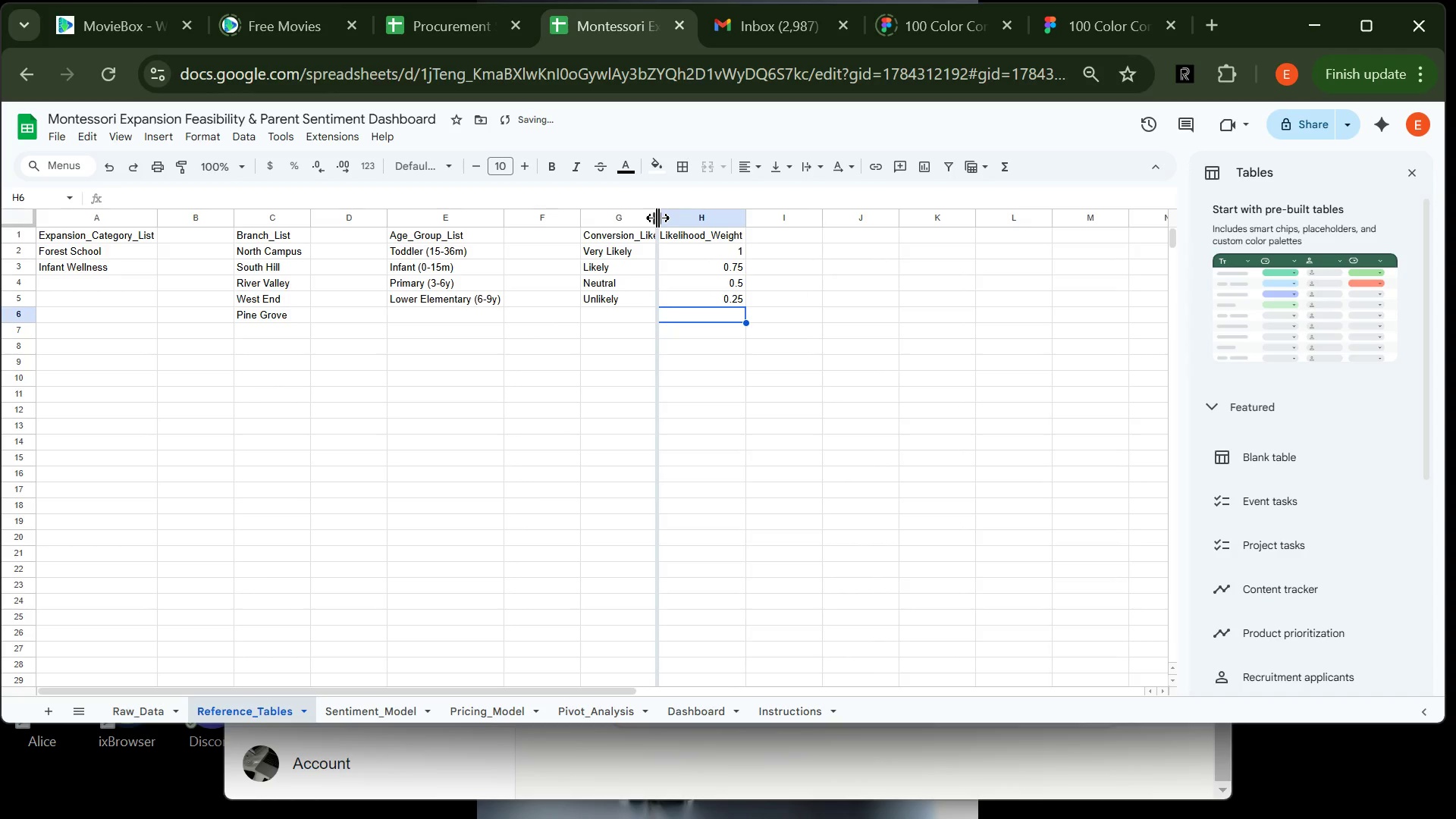 
double_click([657, 218])
 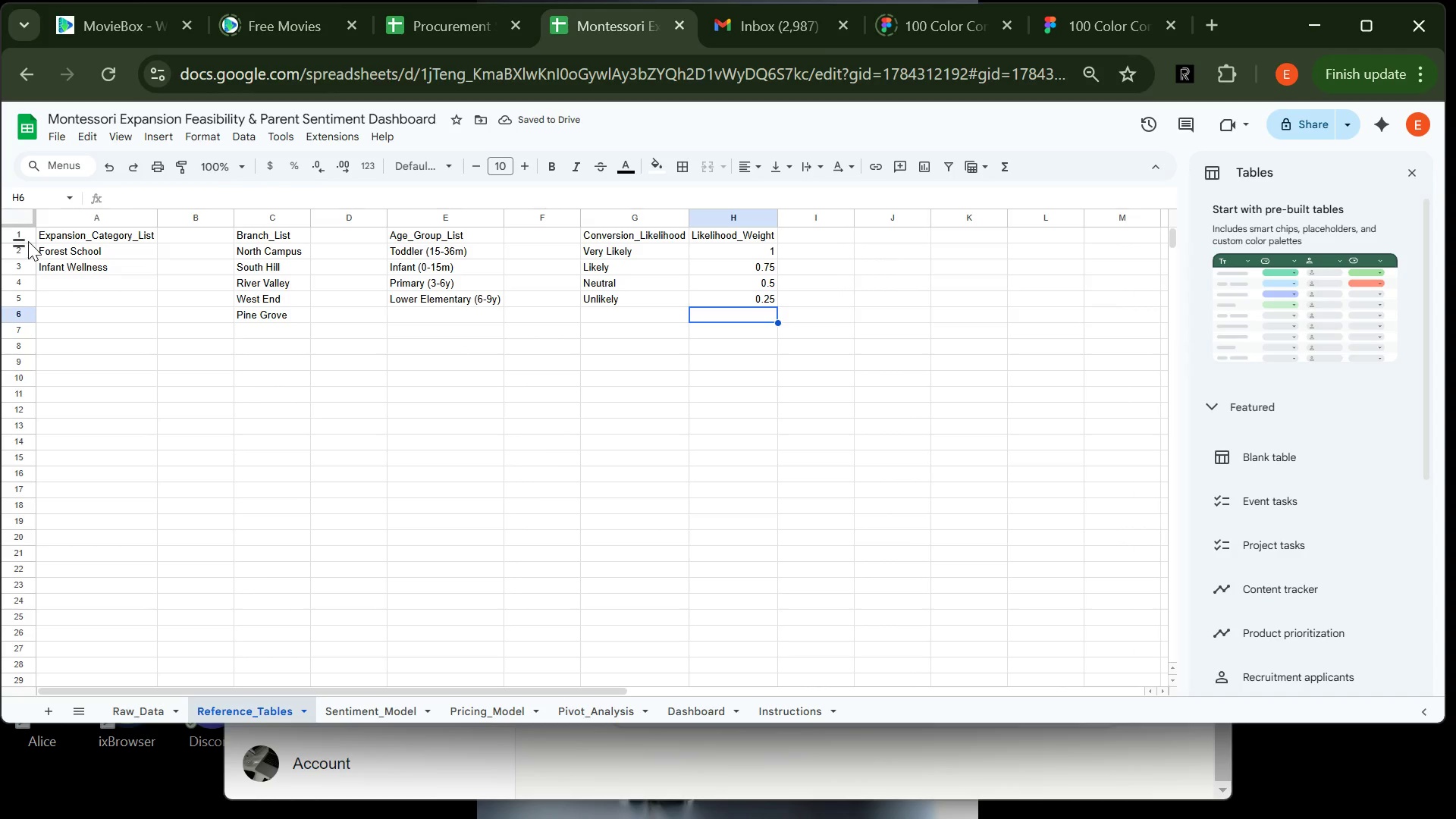 
wait(5.72)
 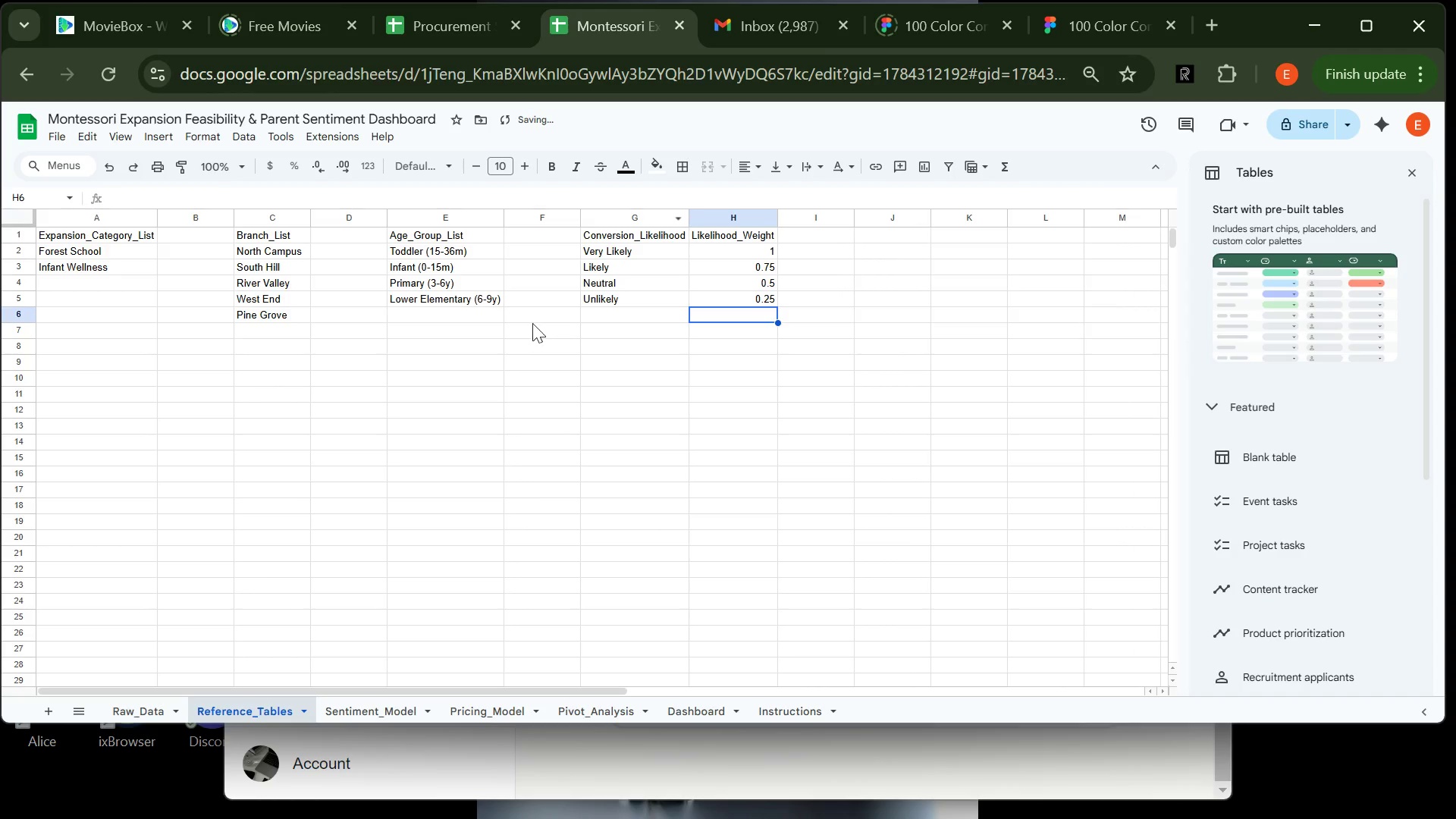 
left_click([32, 237])
 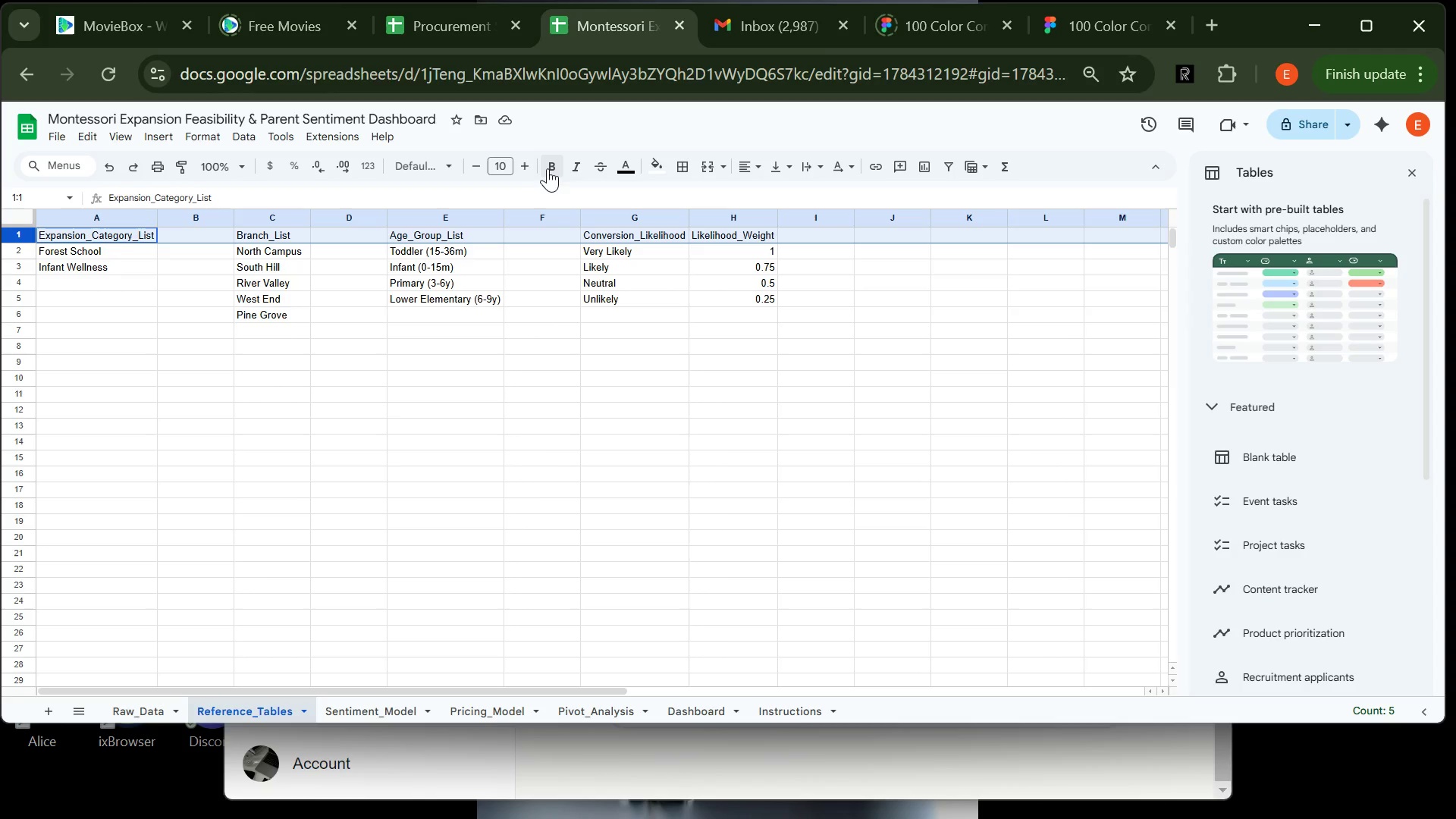 
left_click([549, 168])
 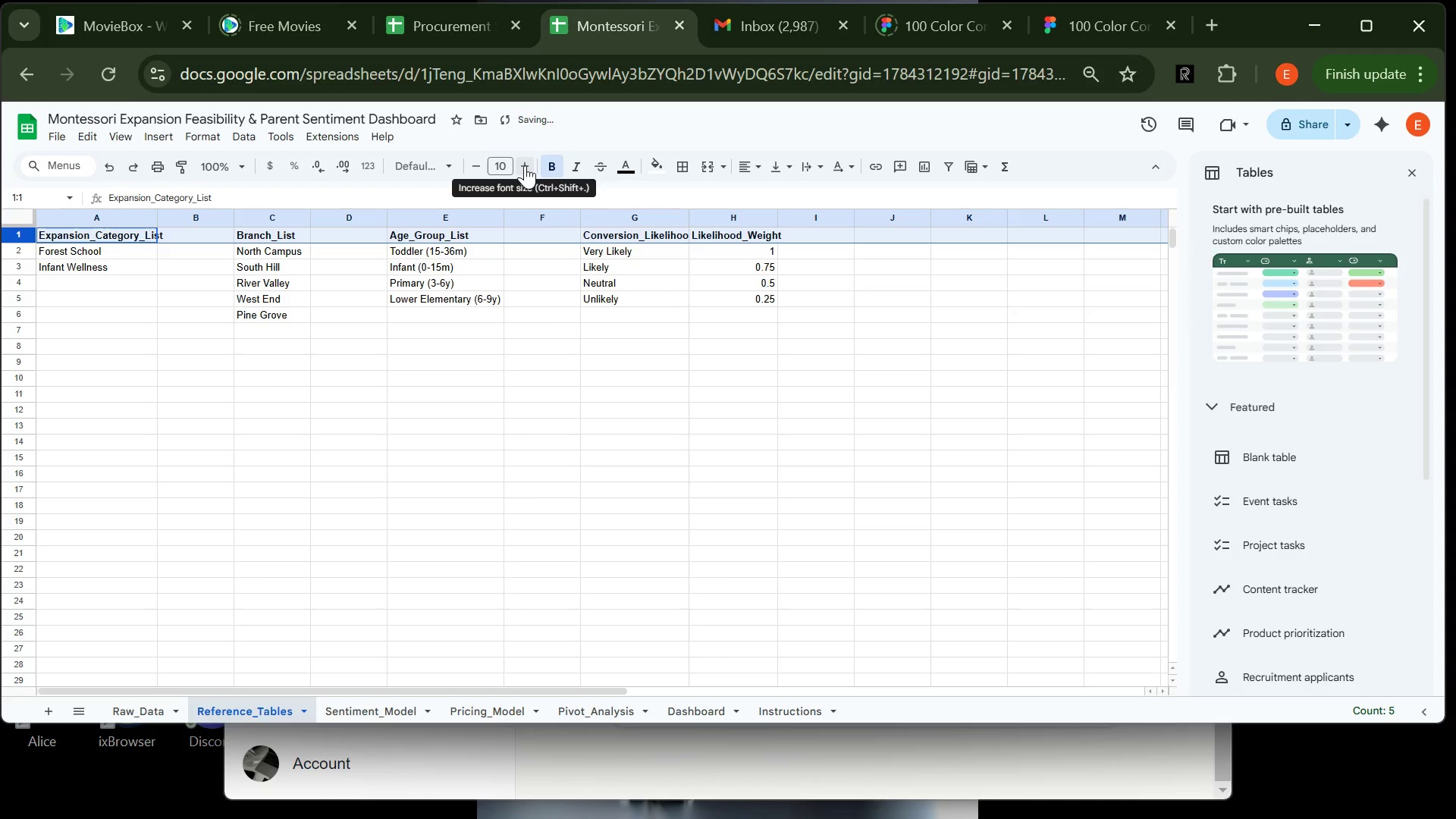 
double_click([525, 165])
 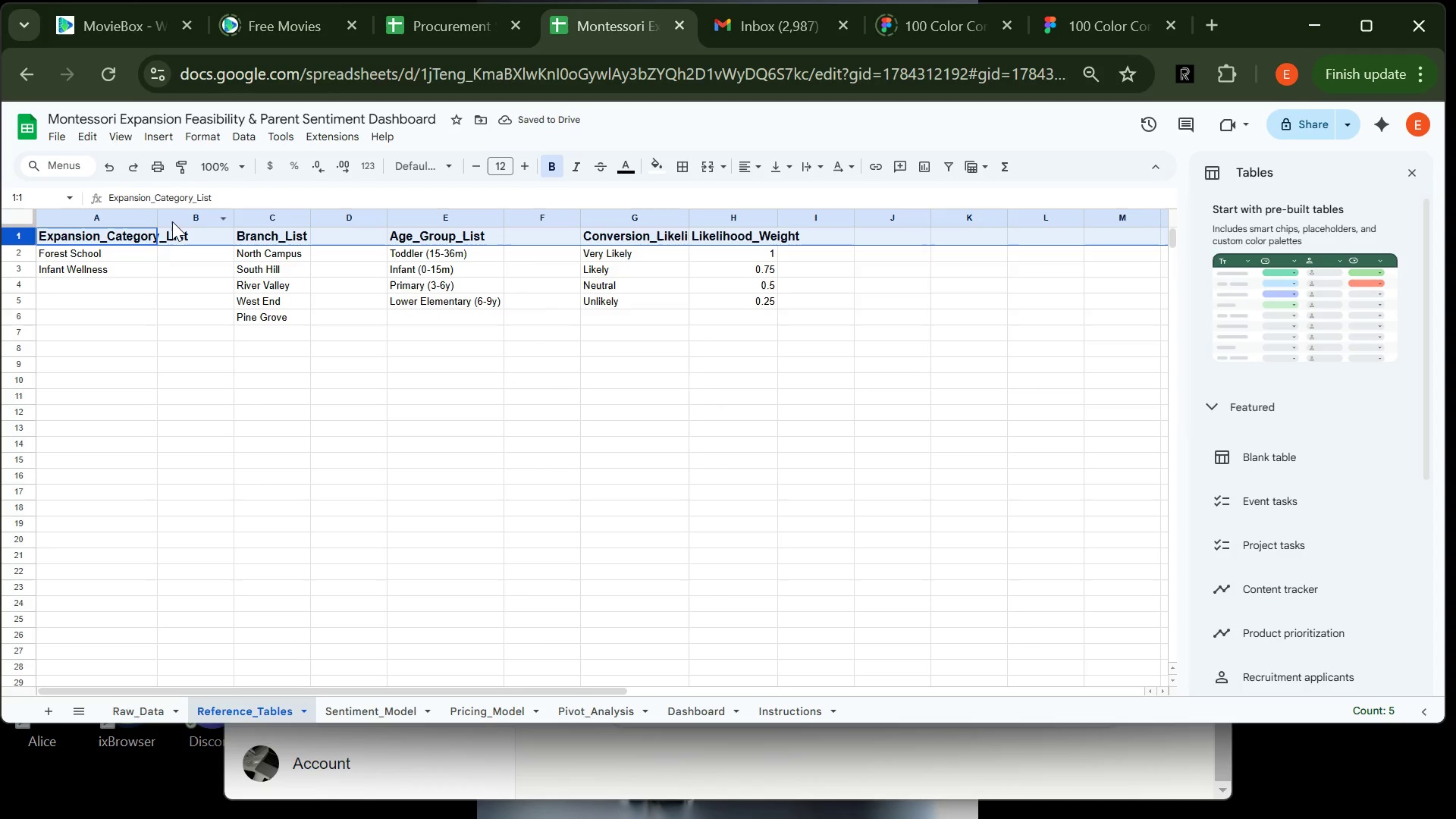 
wait(5.05)
 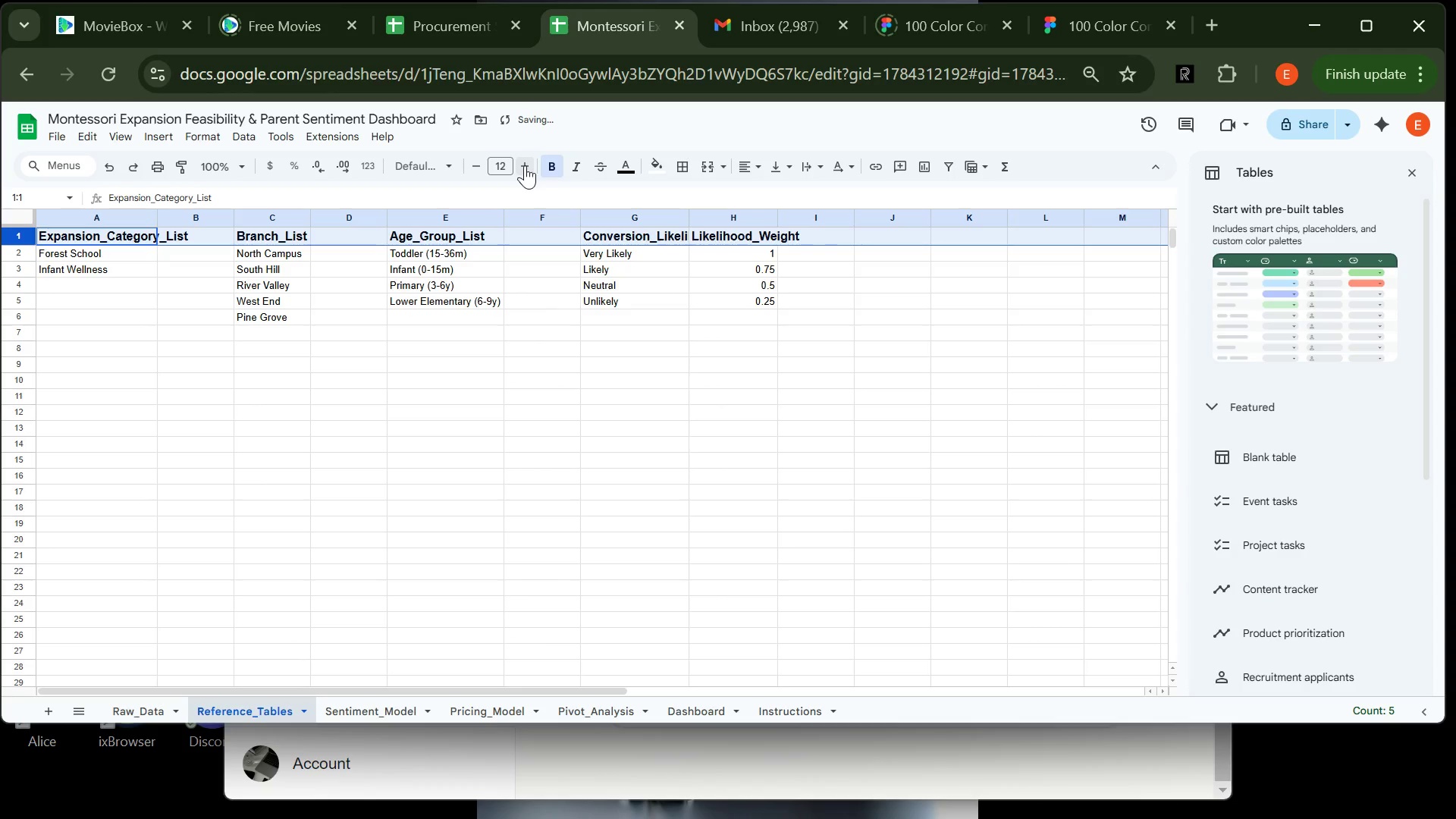 
double_click([156, 213])
 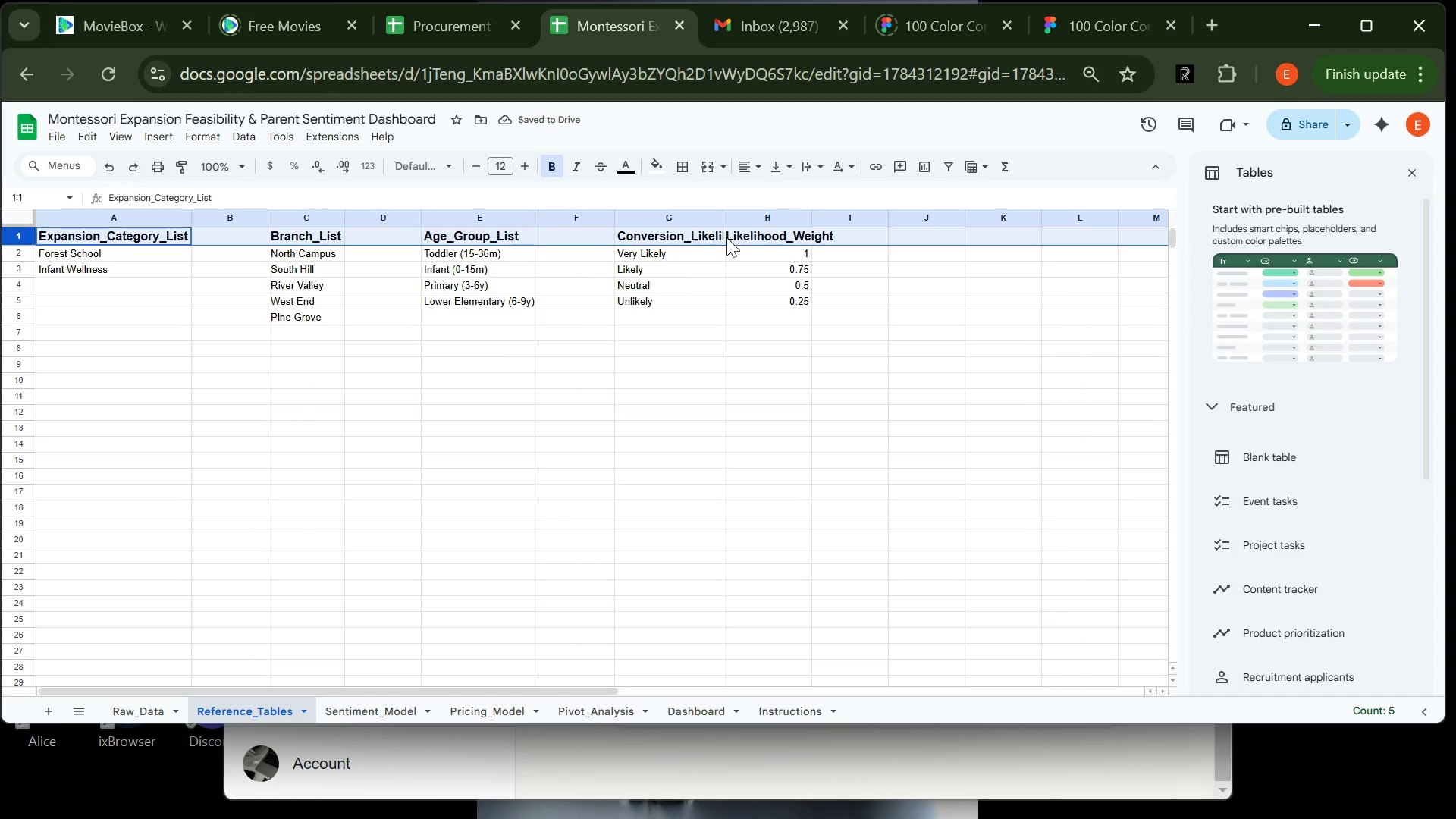 
double_click([723, 218])
 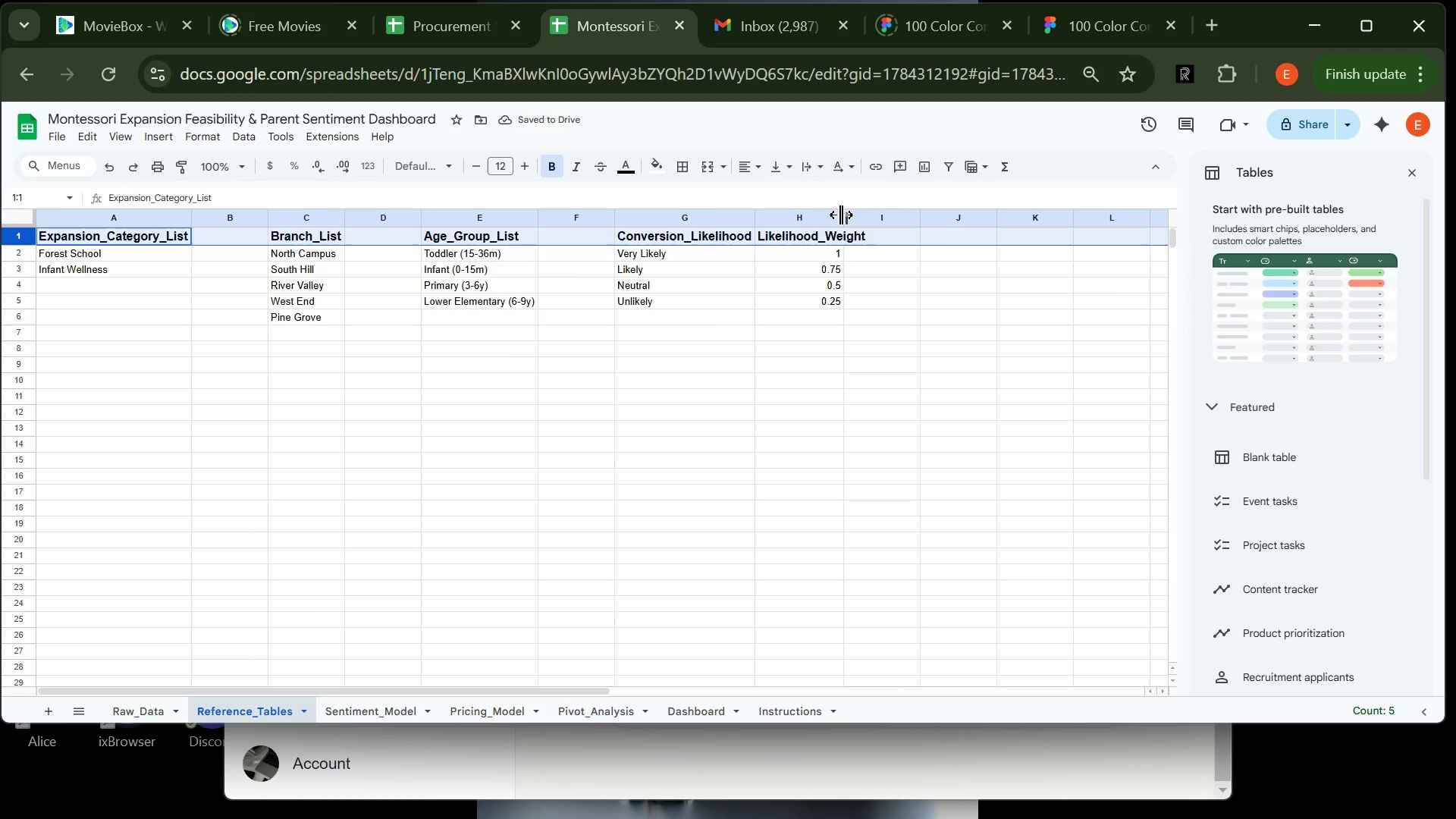 
double_click([841, 215])
 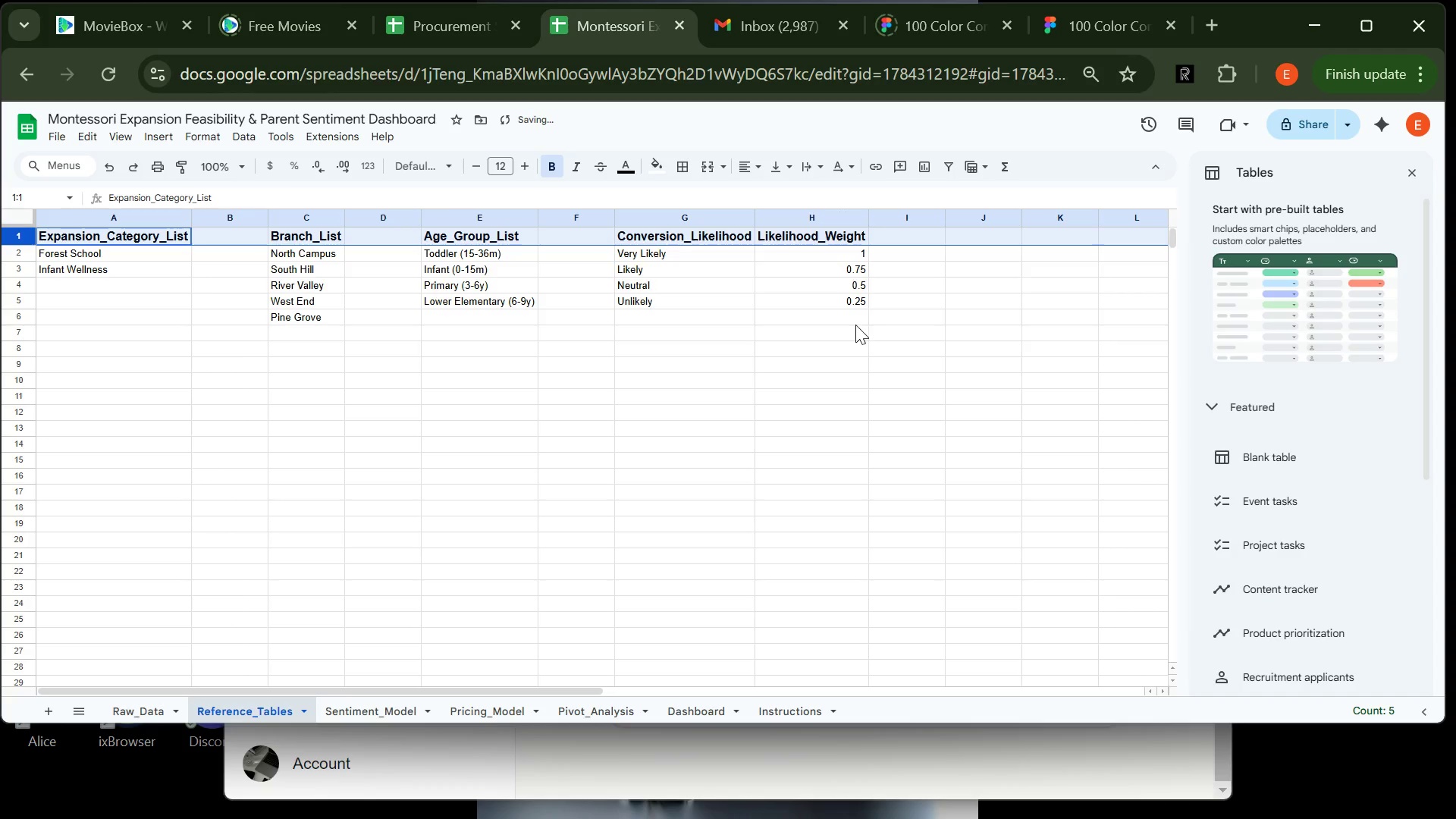 
left_click([852, 324])
 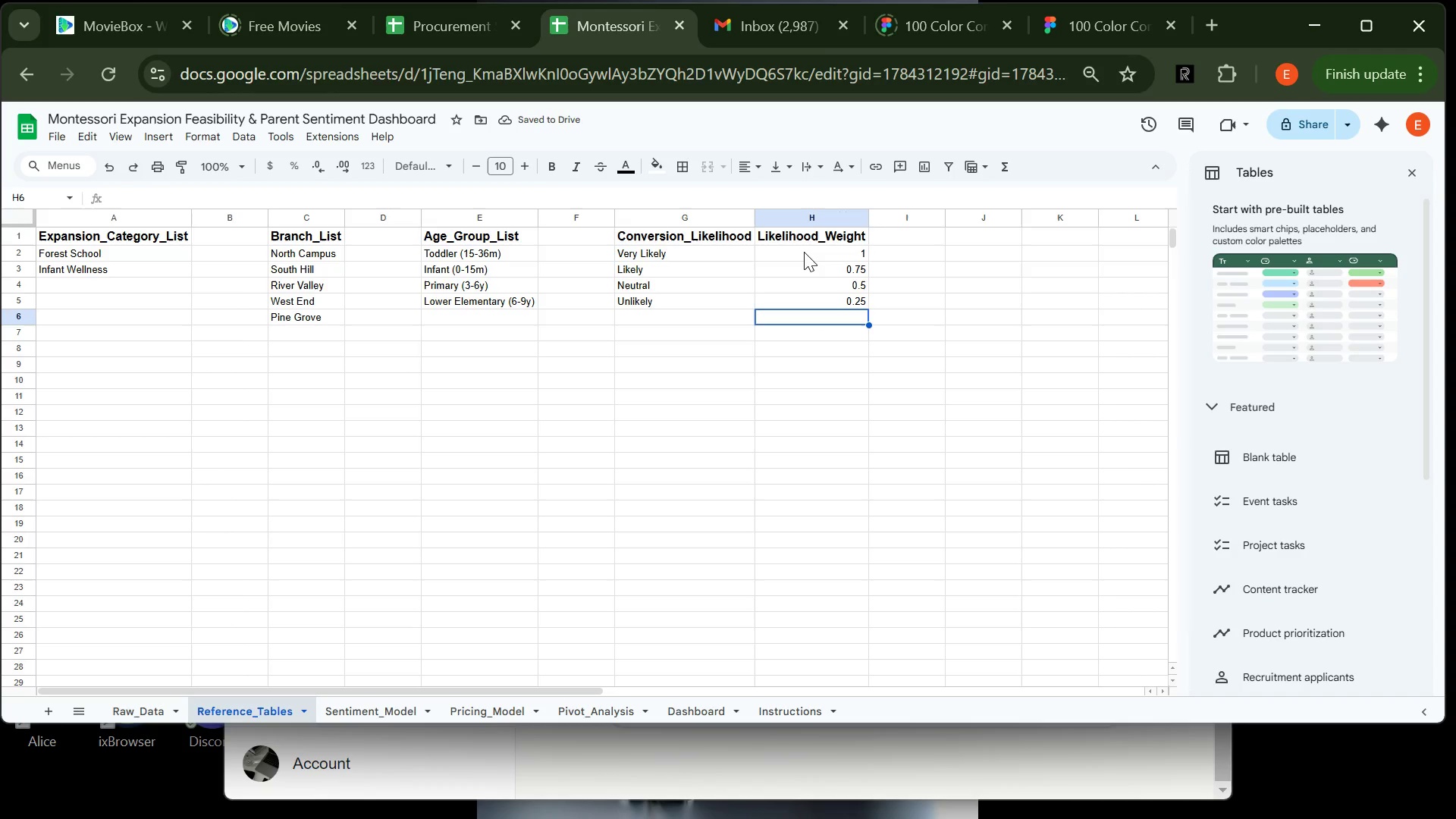 
left_click_drag(start_coordinate=[804, 252], to_coordinate=[812, 309])
 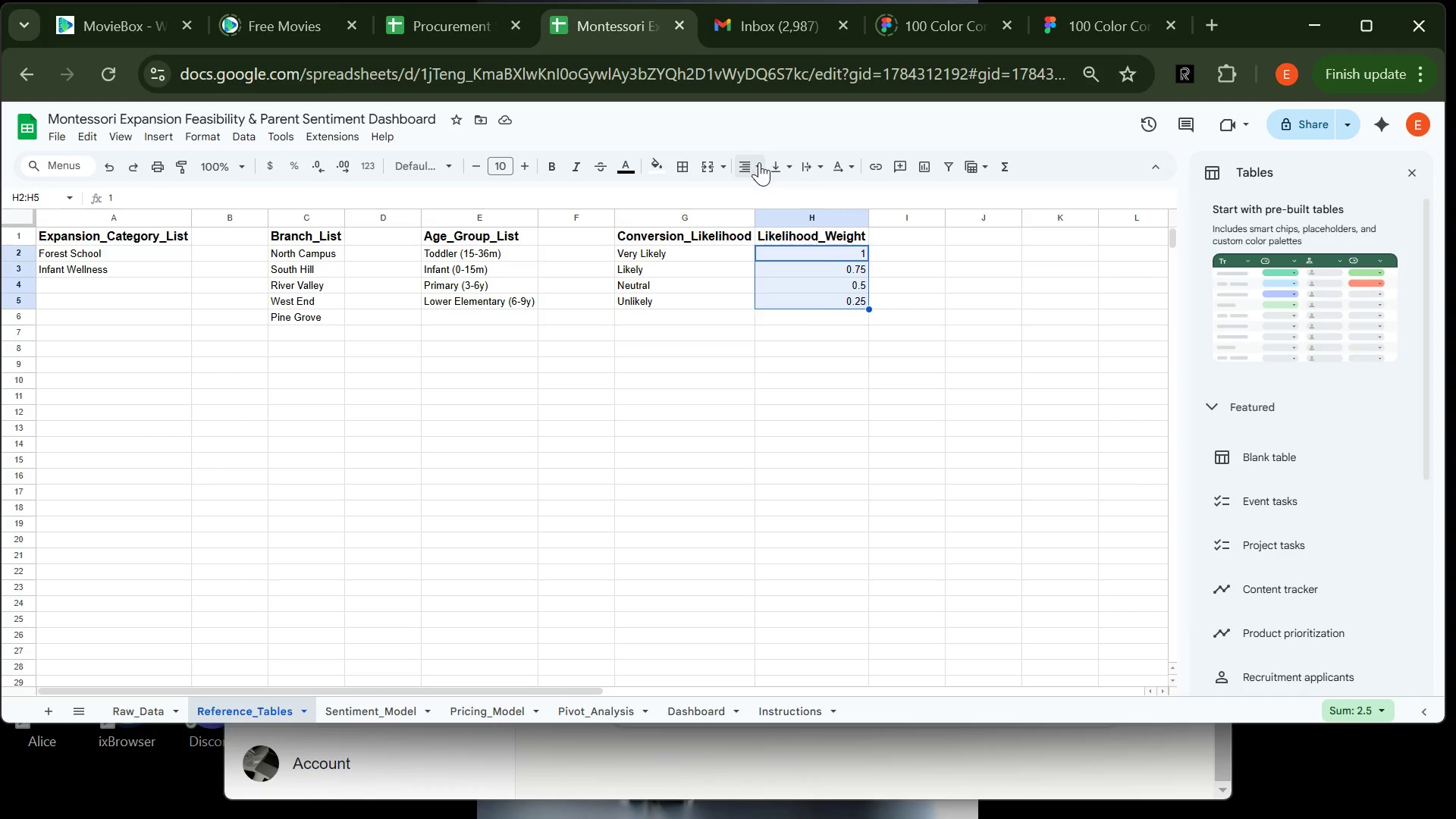 
left_click([759, 162])
 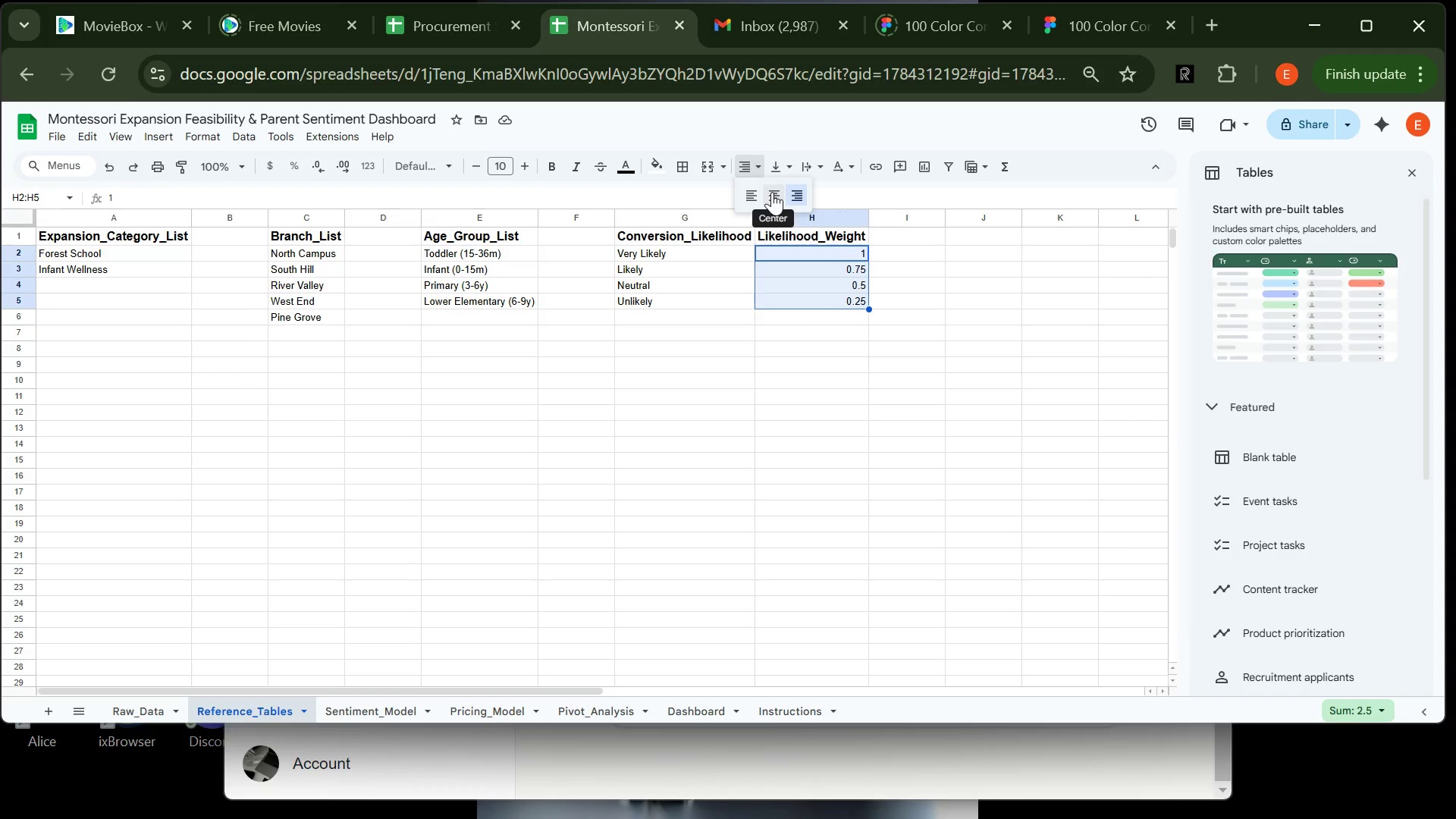 
left_click([772, 192])
 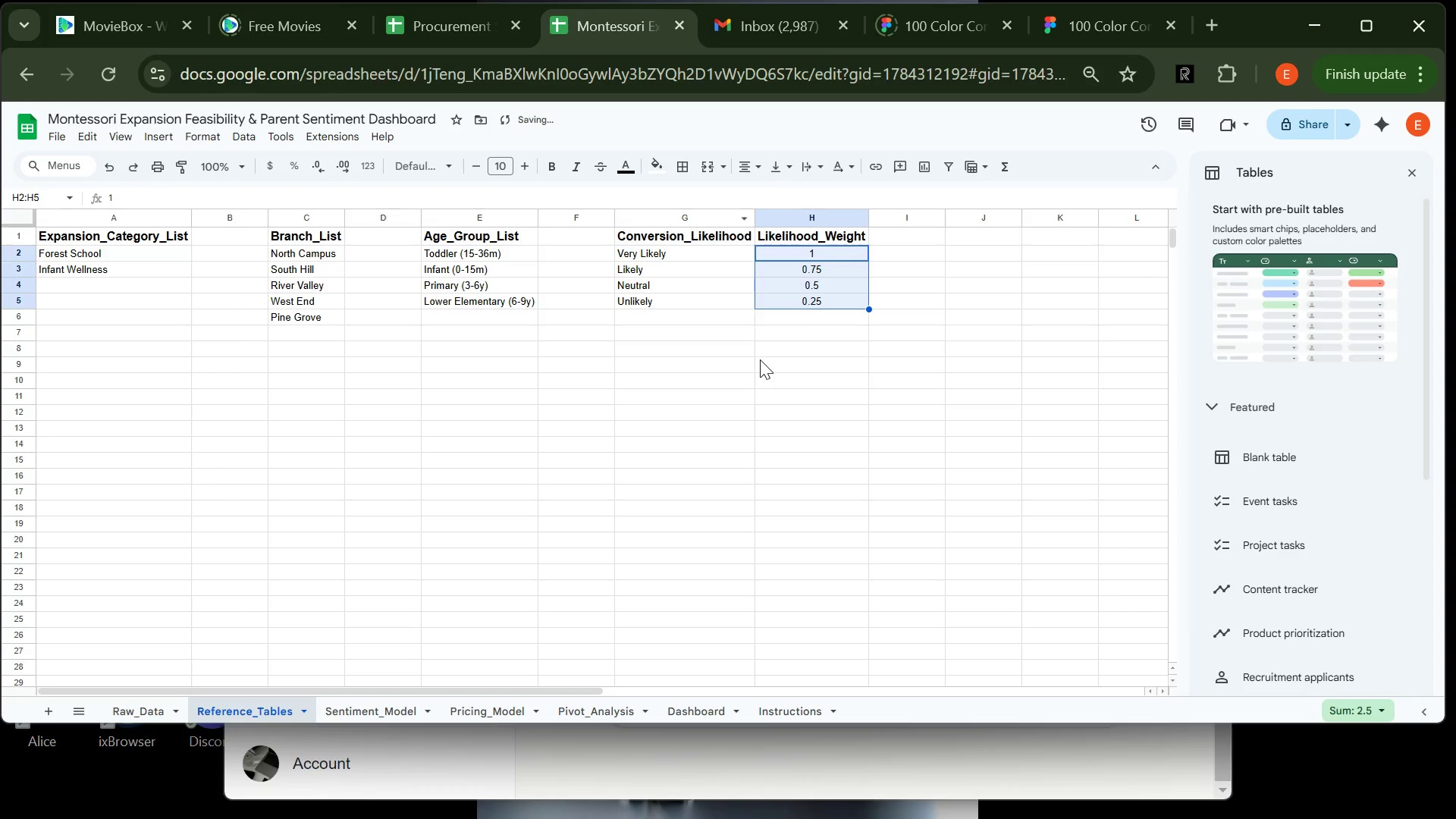 
left_click([760, 359])
 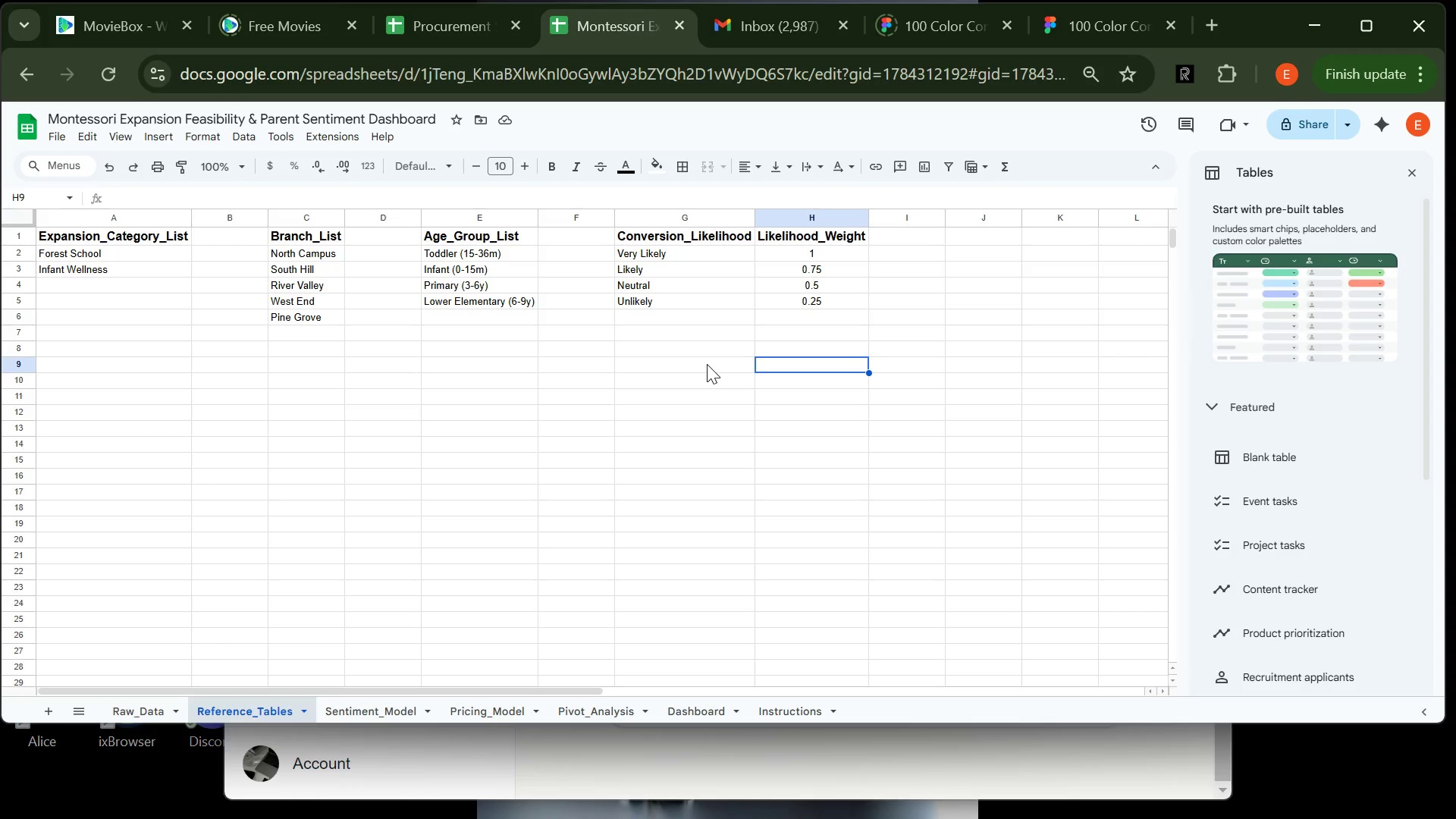 
wait(22.81)
 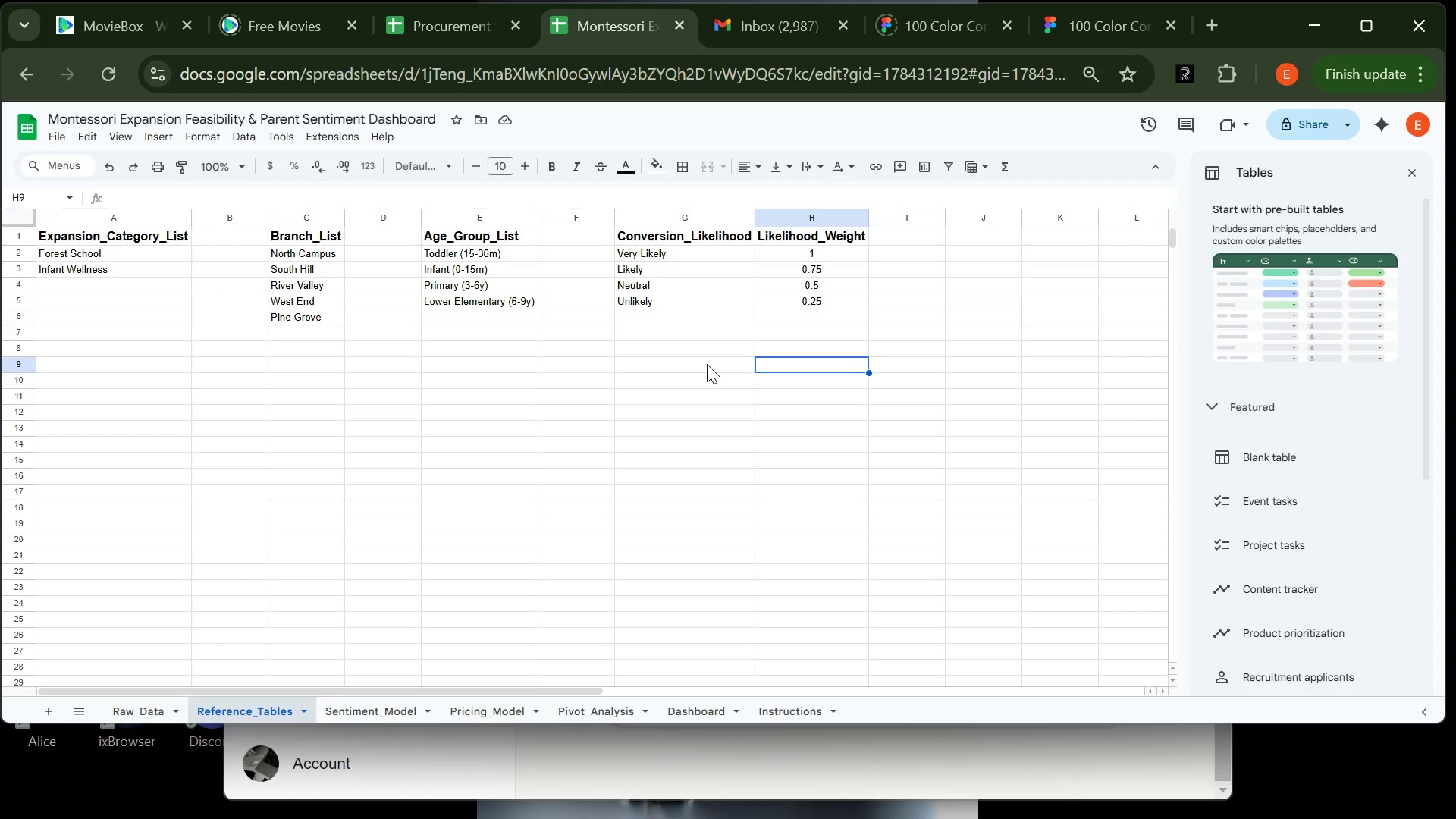 
left_click([968, 239])
 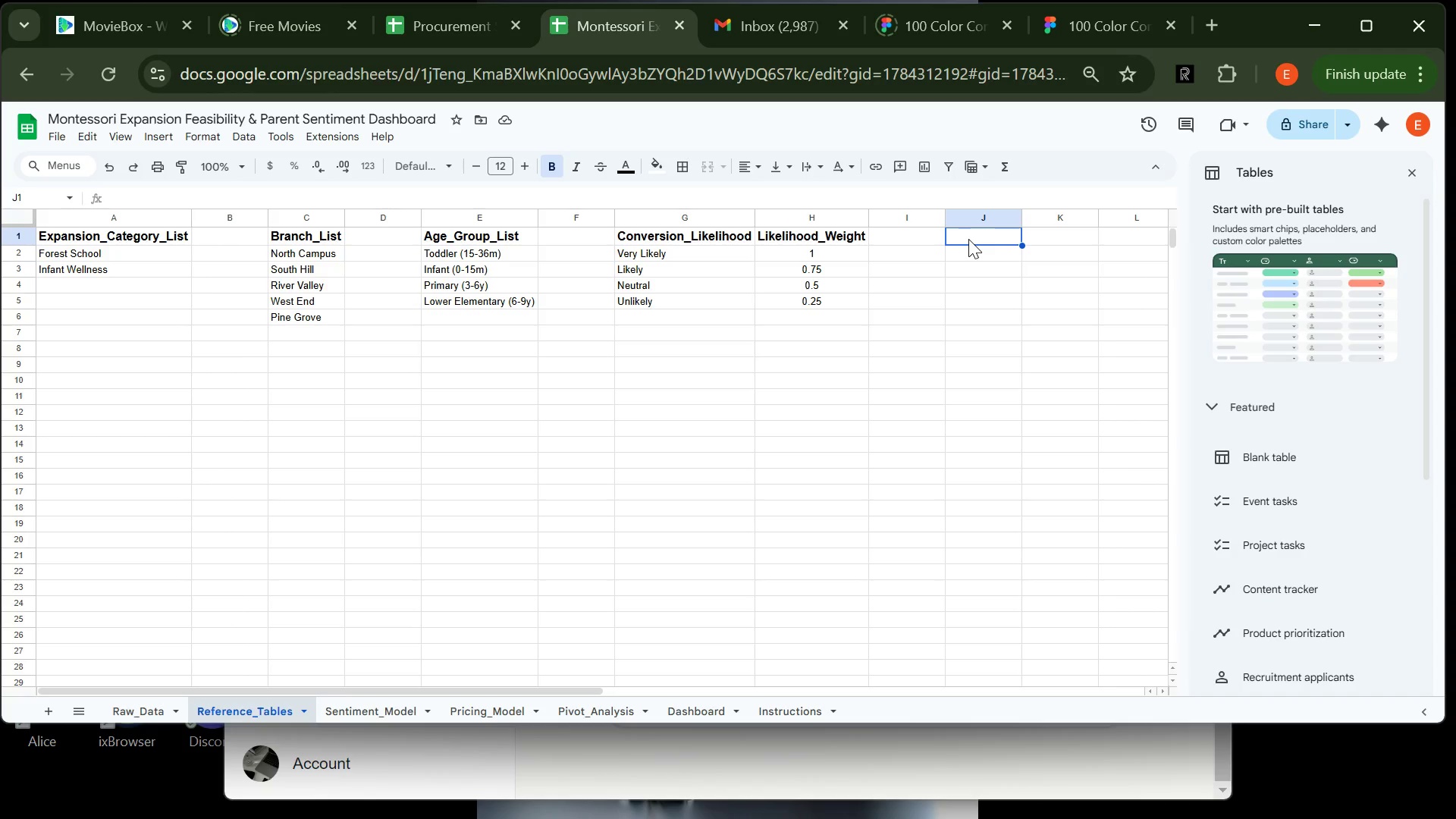 
type(Intr)
key(Backspace)
type(erest_Level_minSentiment_Categot)
key(Backspace)
type(ry)
 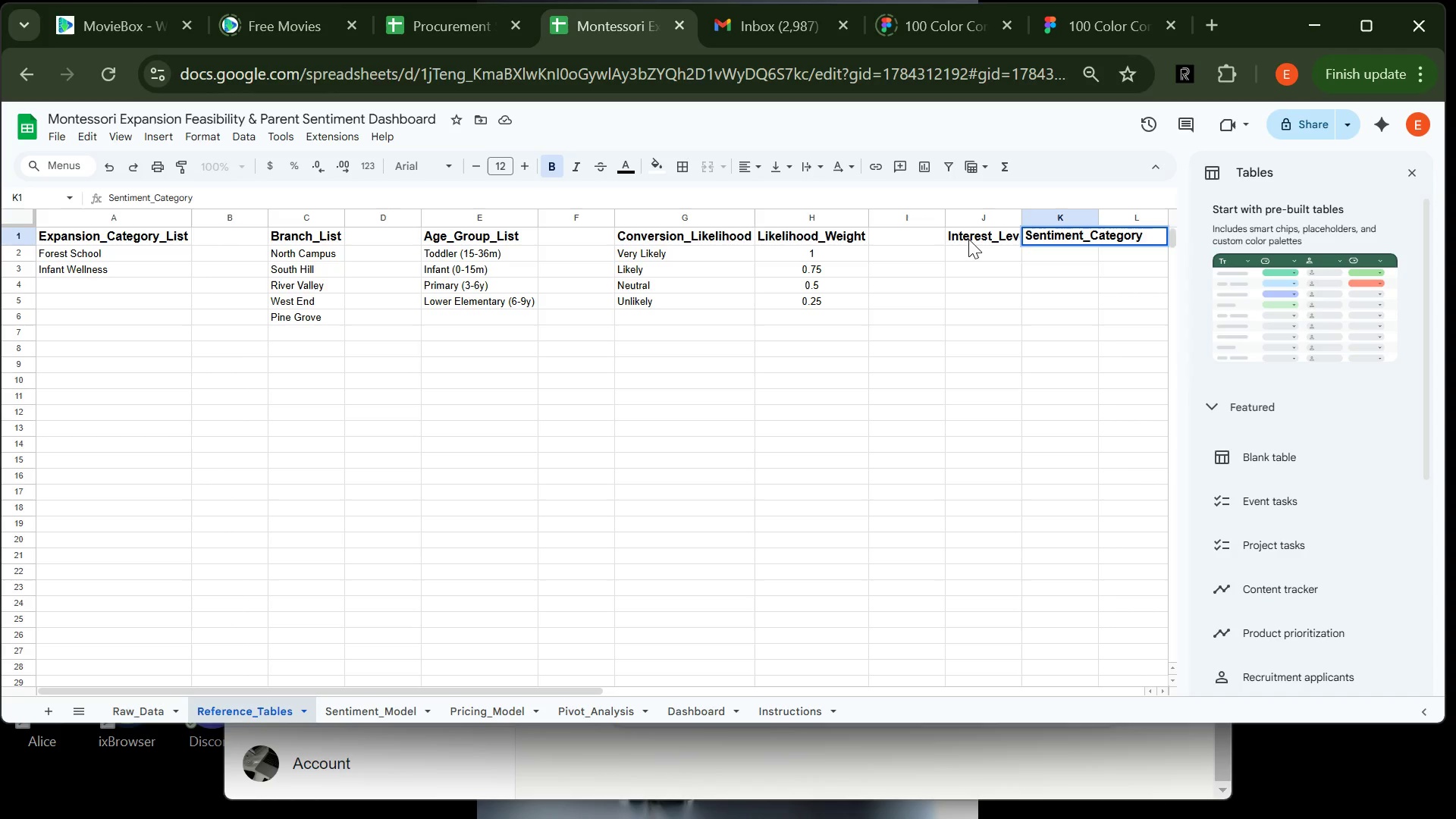 
 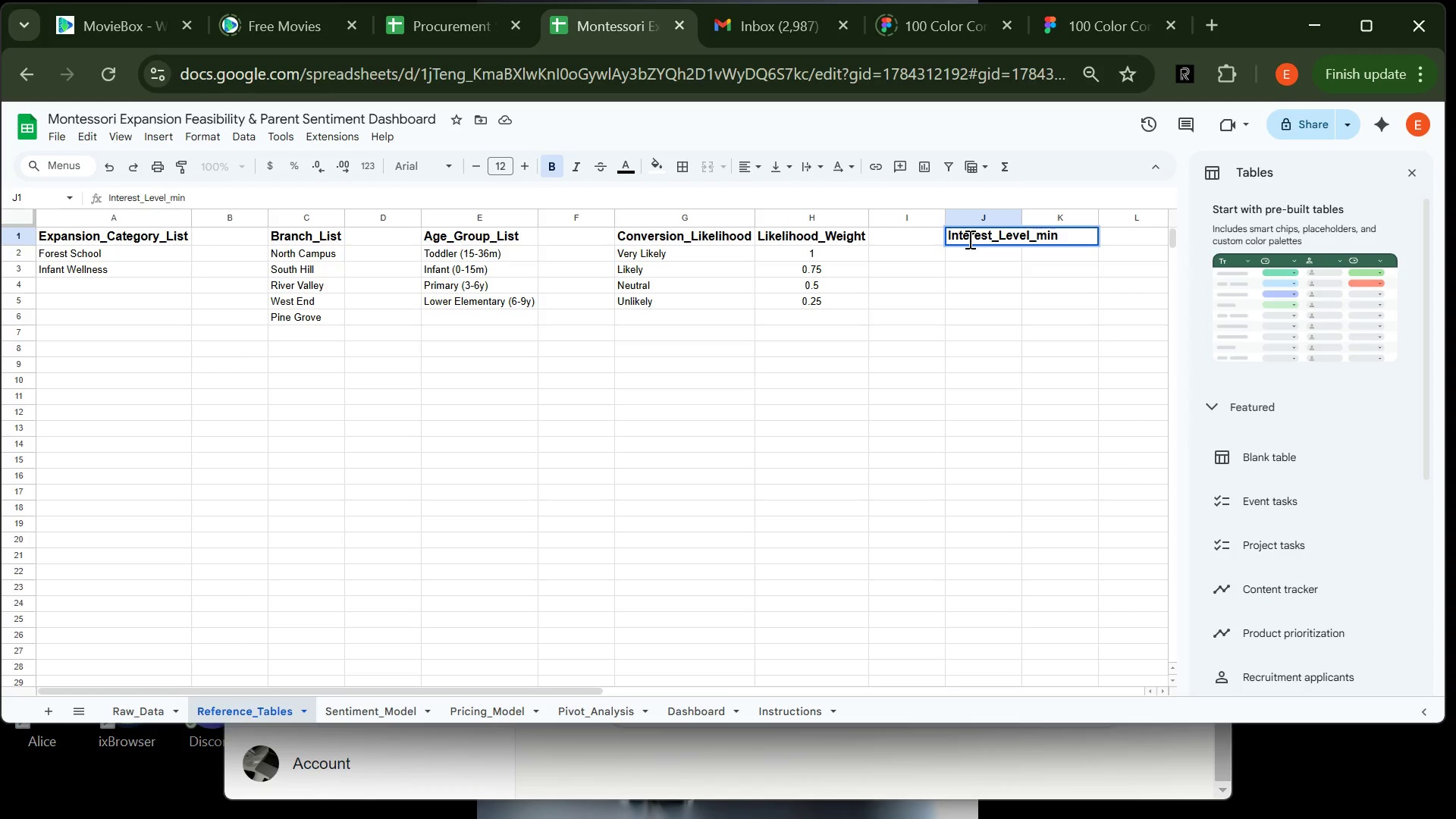 
hold_key(key=Tab, duration=29.36)
 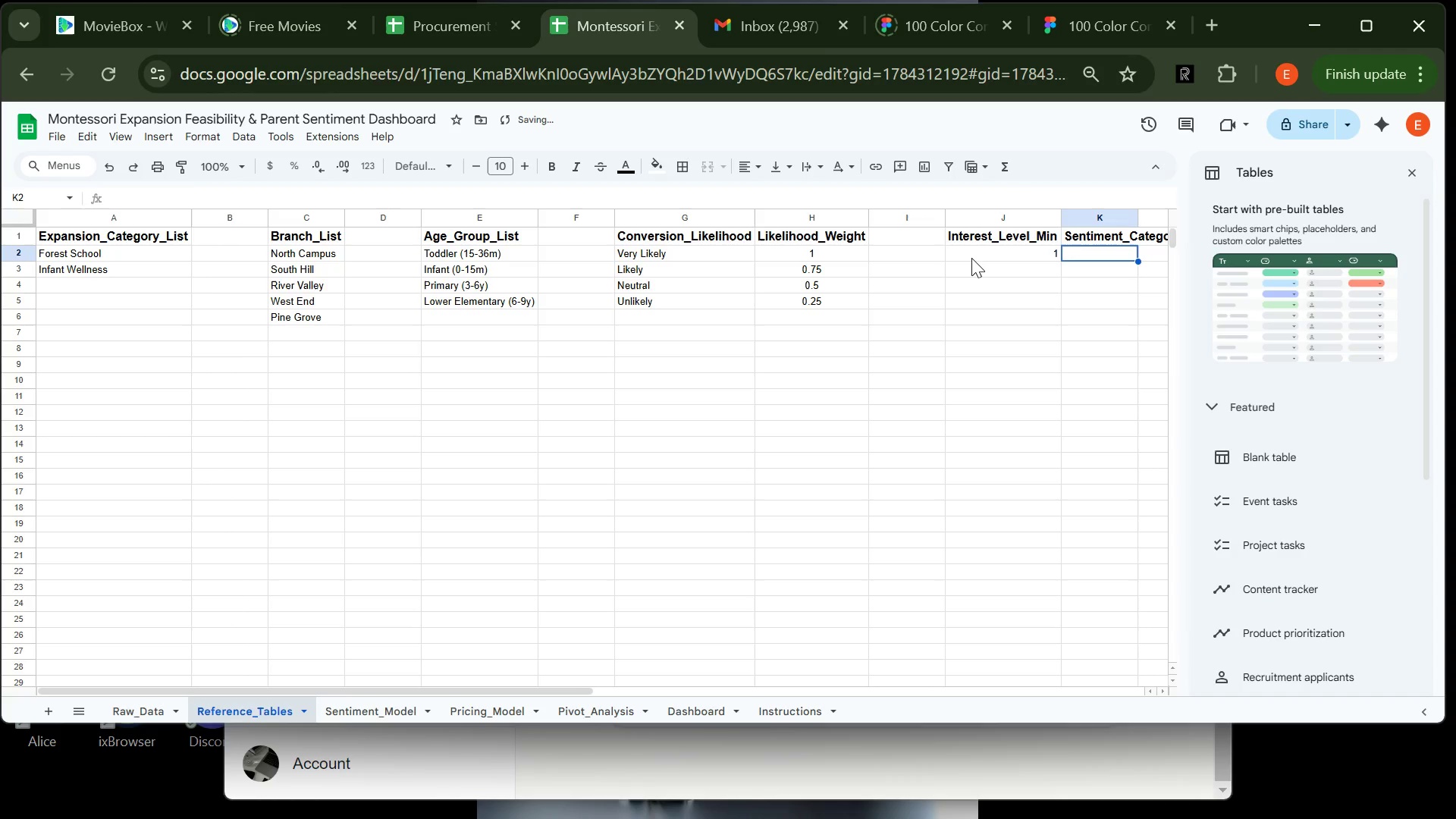 
key(Enter)
 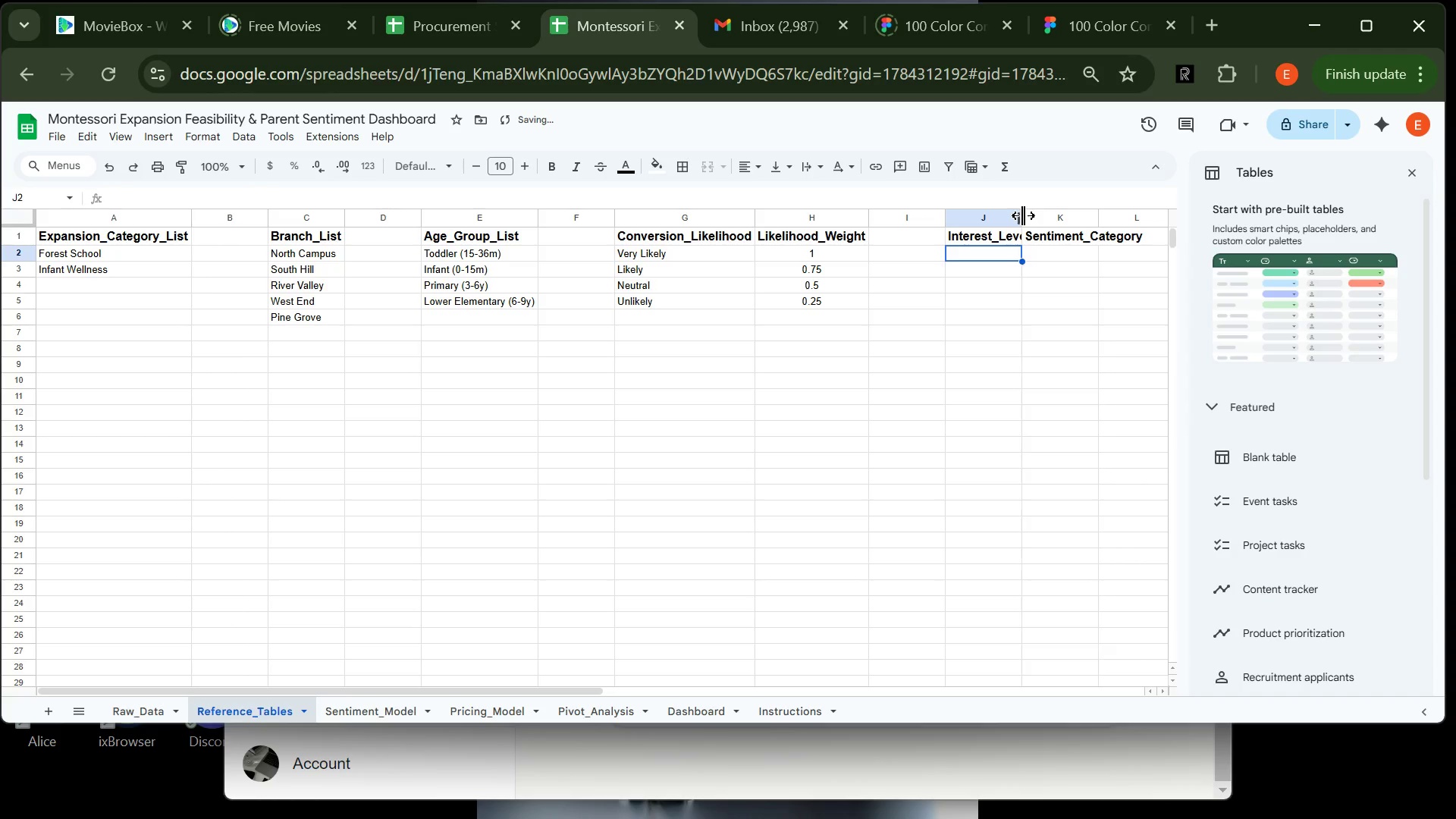 
double_click([1023, 215])
 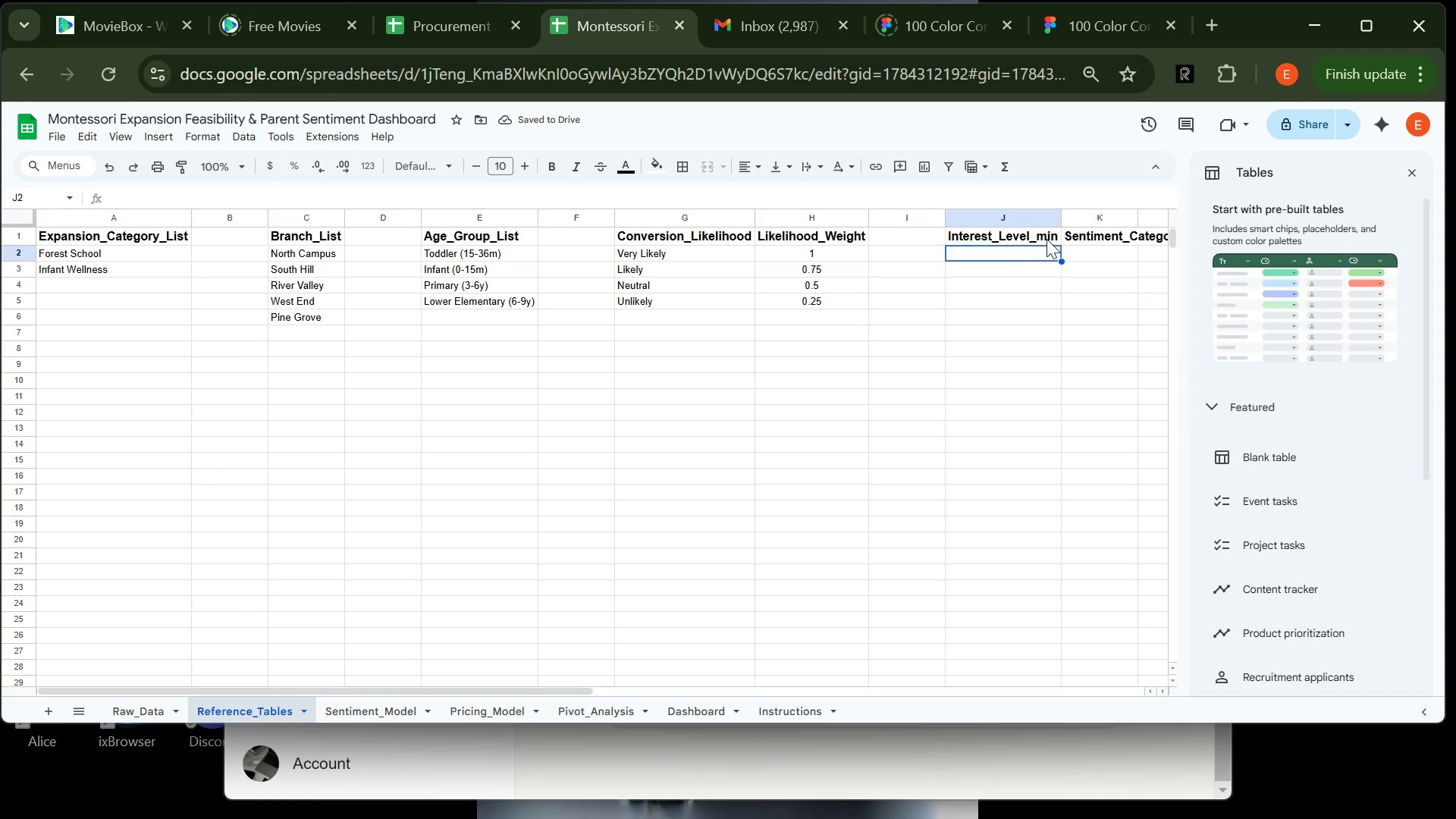 
double_click([1043, 237])
 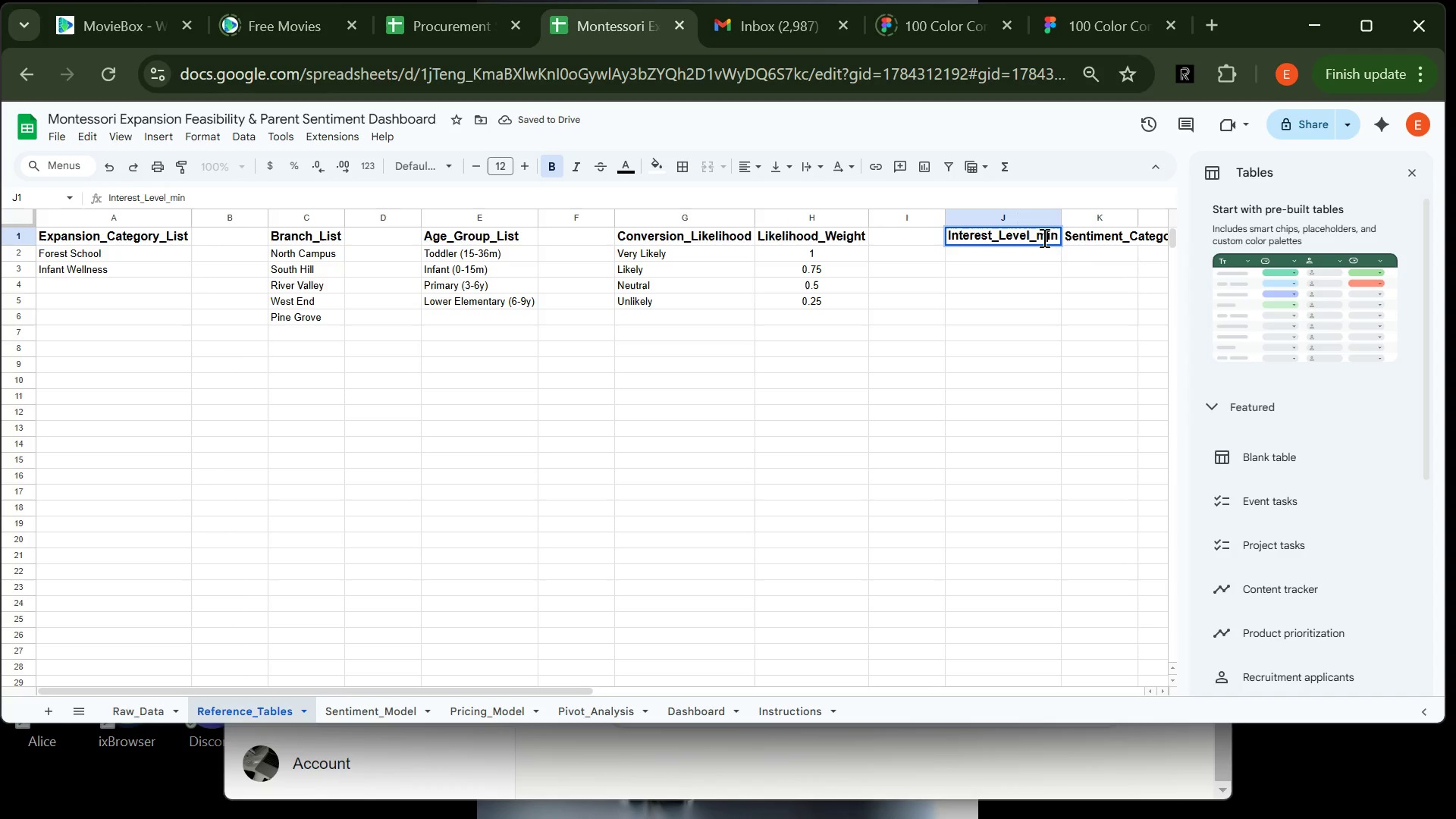 
left_click([1043, 237])
 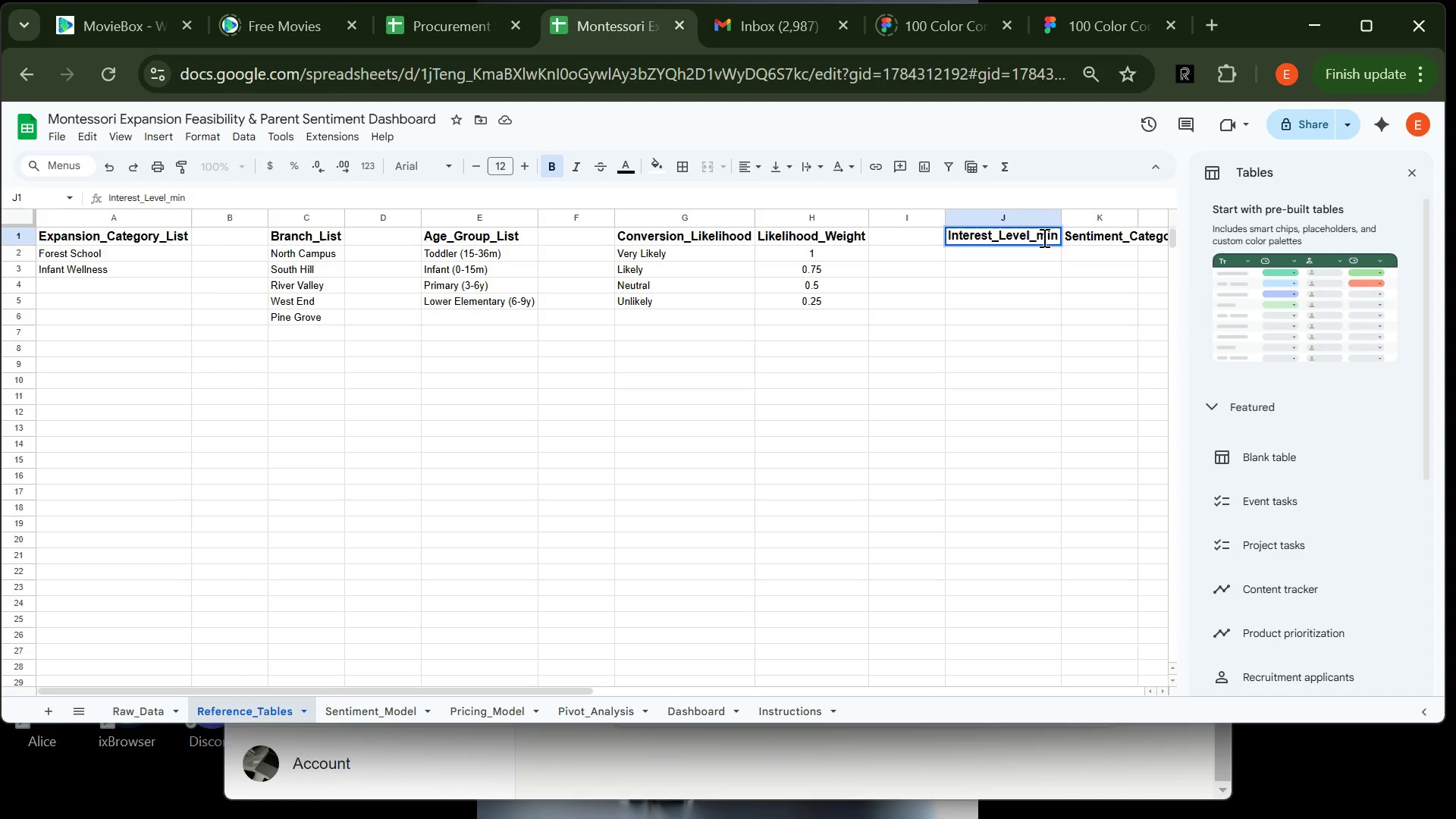 
key(Backspace)
 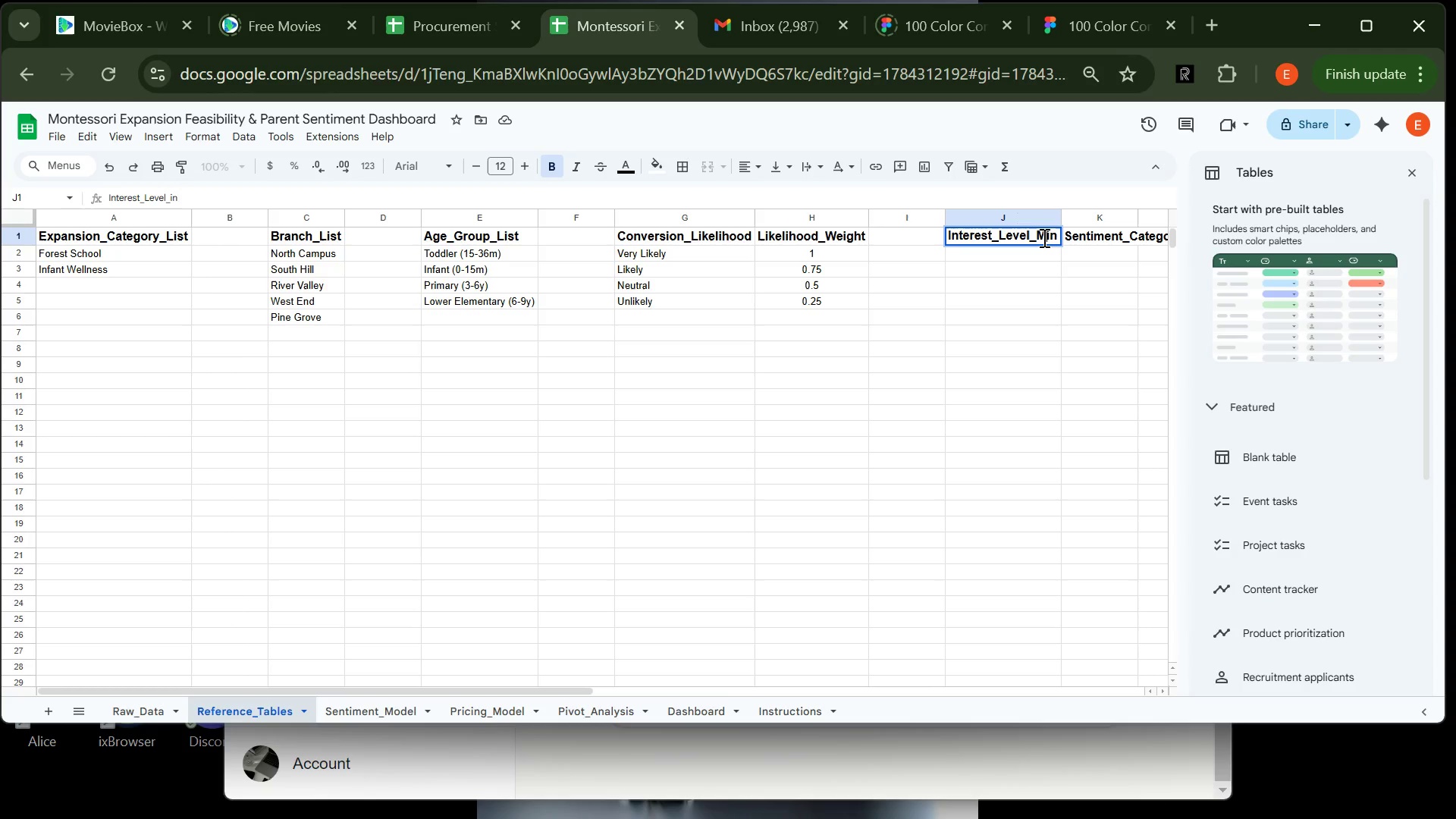 
key(Shift+M)
 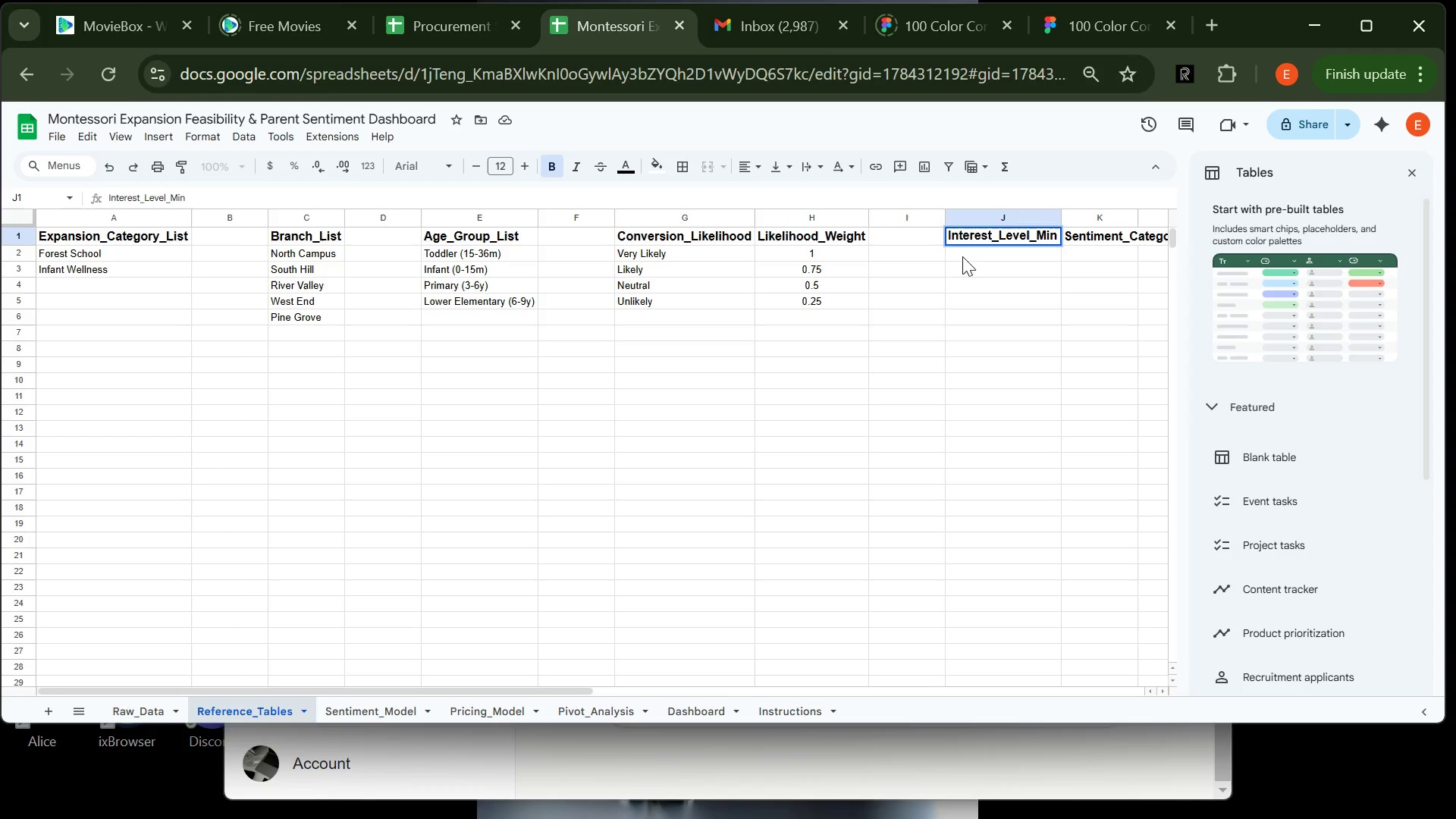 
left_click([971, 258])
 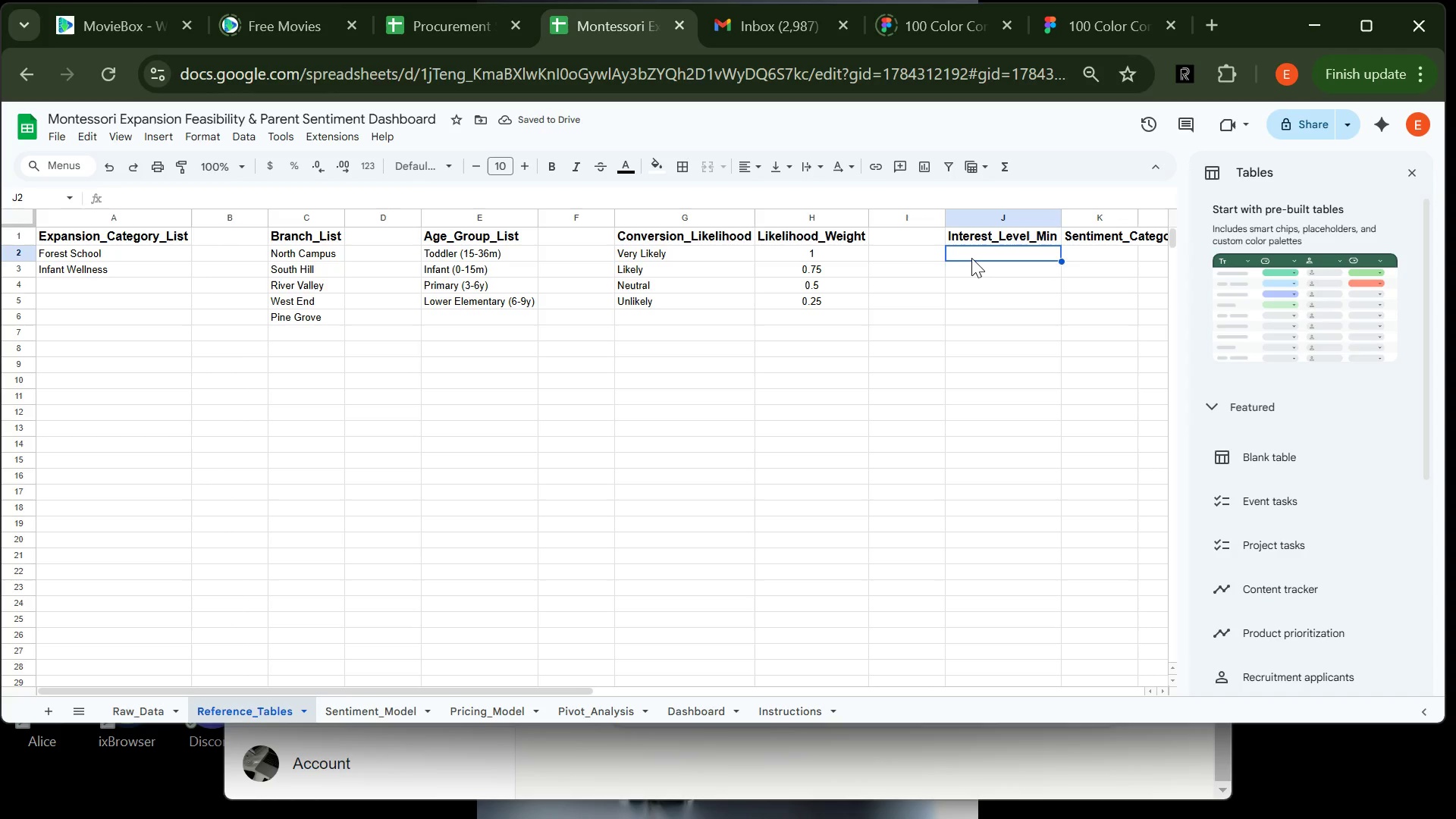 
key(1)
 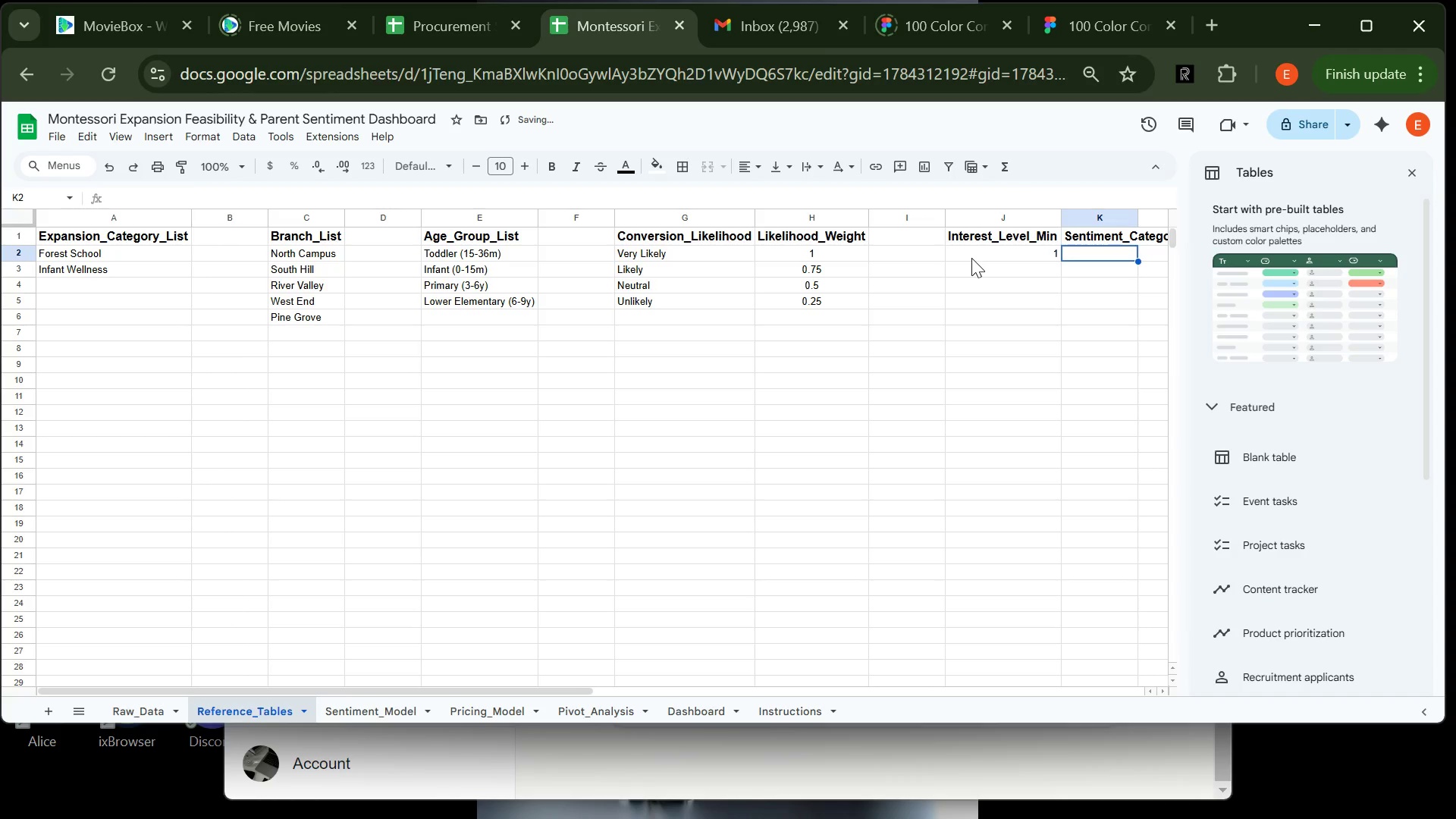 
type(Low)
 